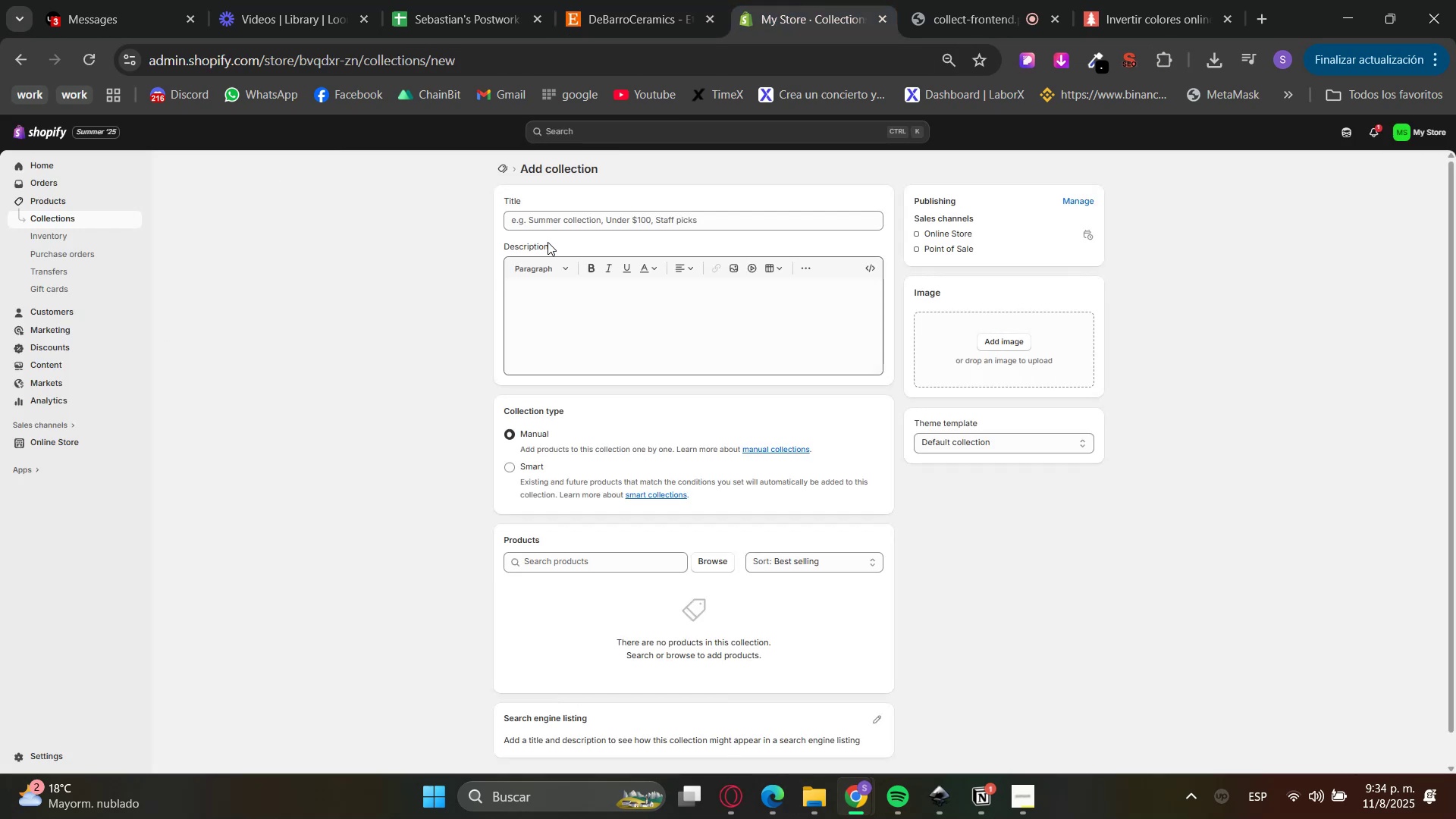 
key(Control+ControlLeft)
 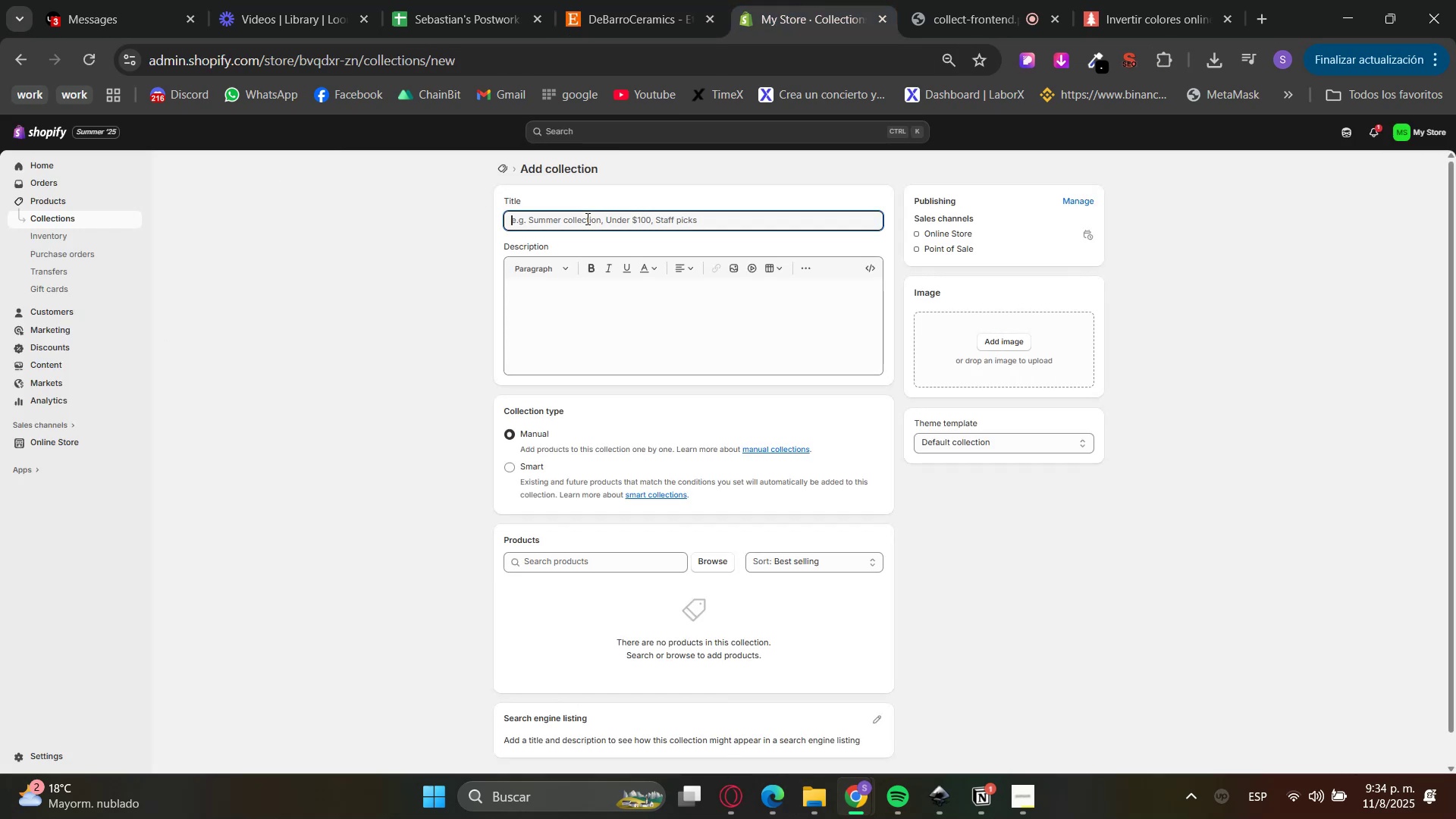 
left_click([586, 218])
 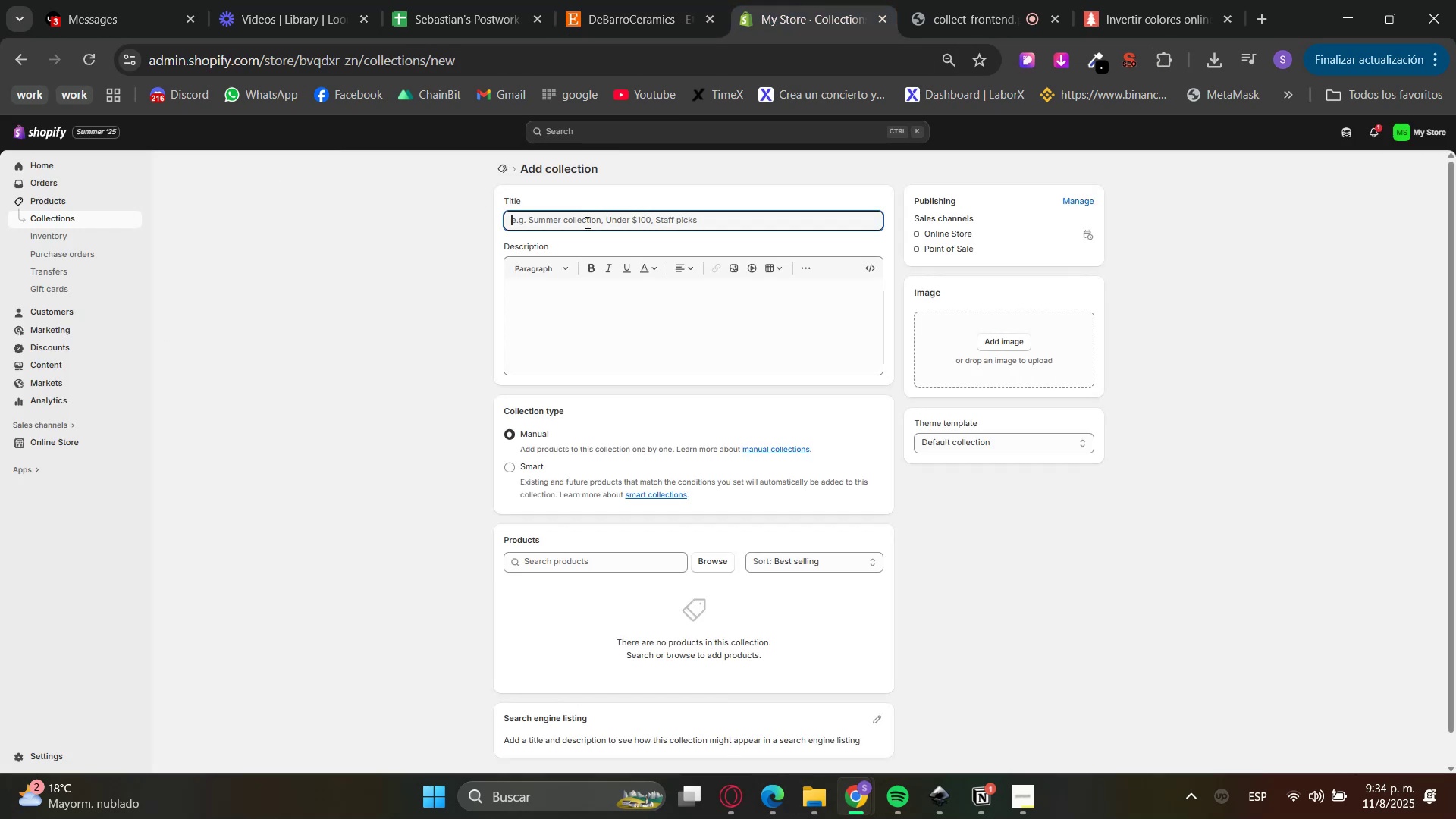 
key(Control+V)
 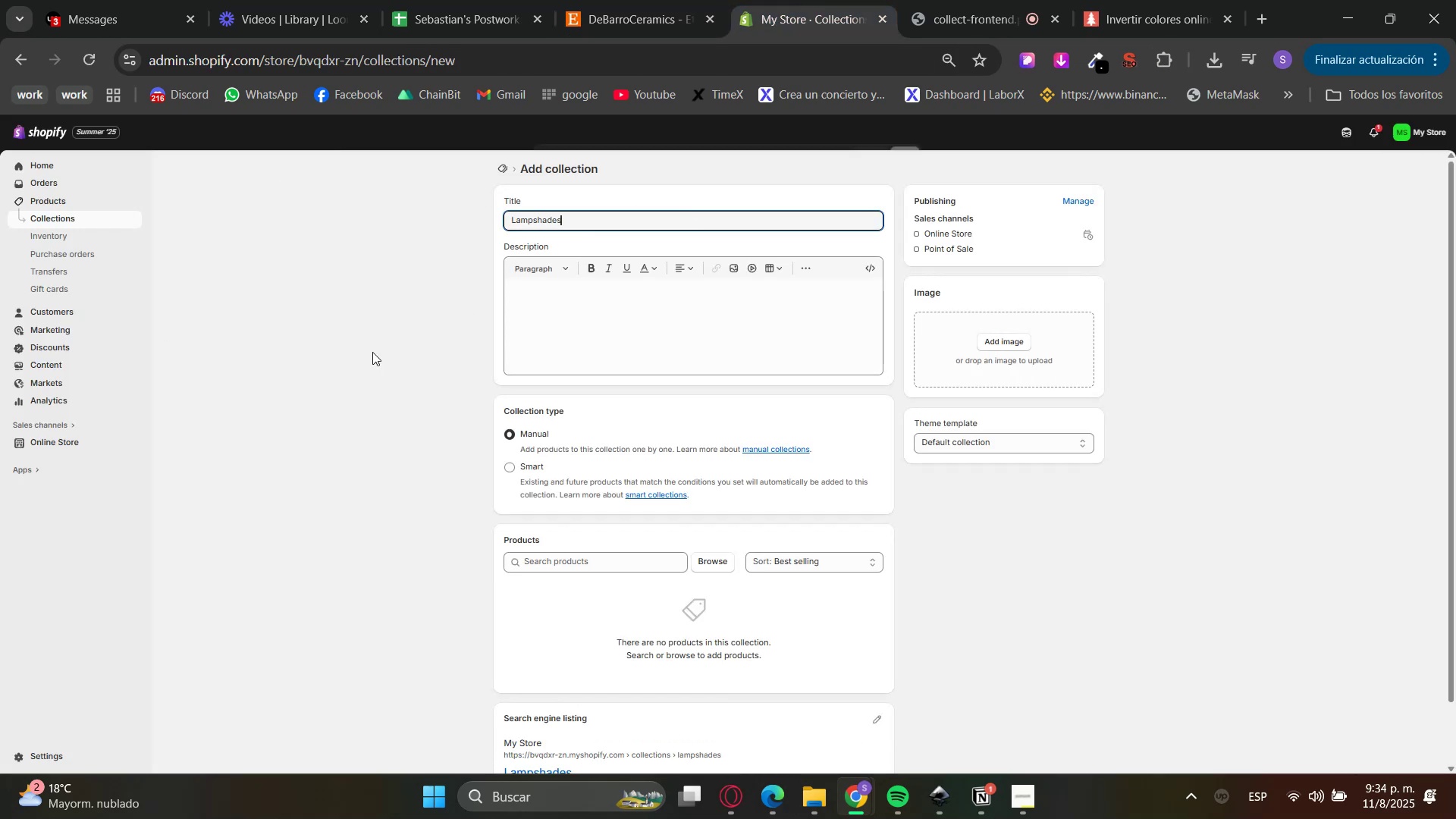 
double_click([372, 352])
 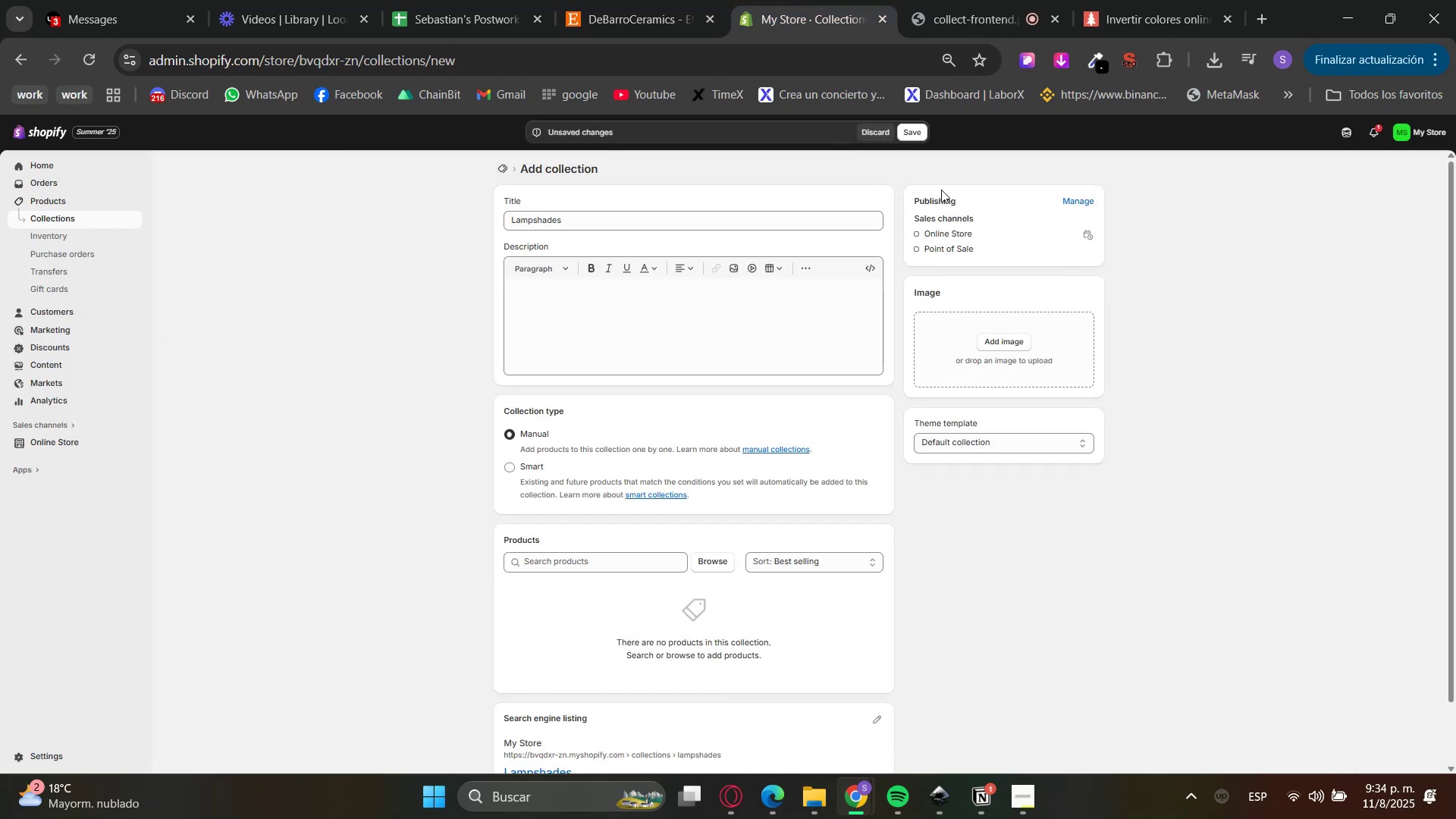 
left_click([905, 139])
 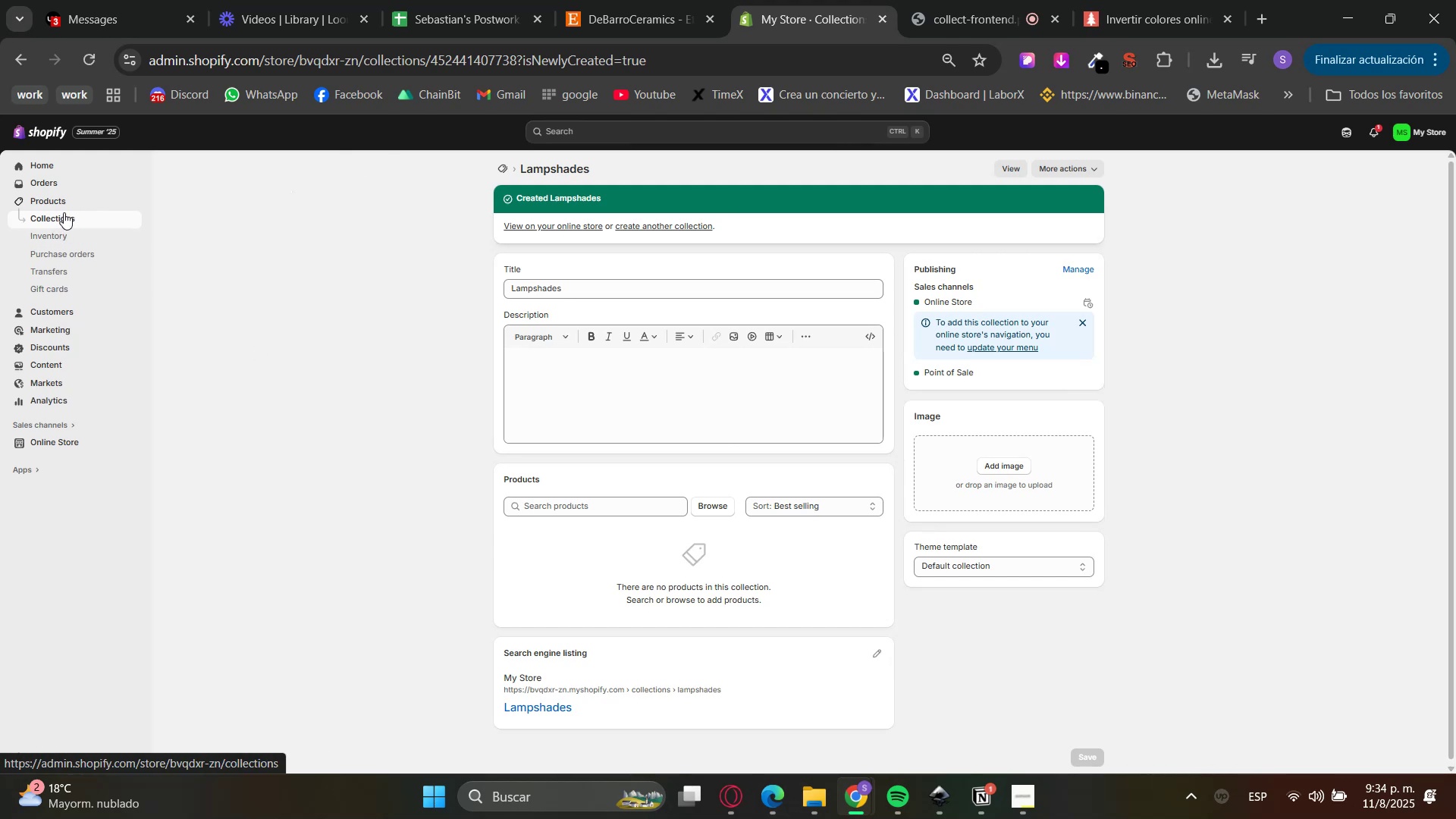 
wait(6.57)
 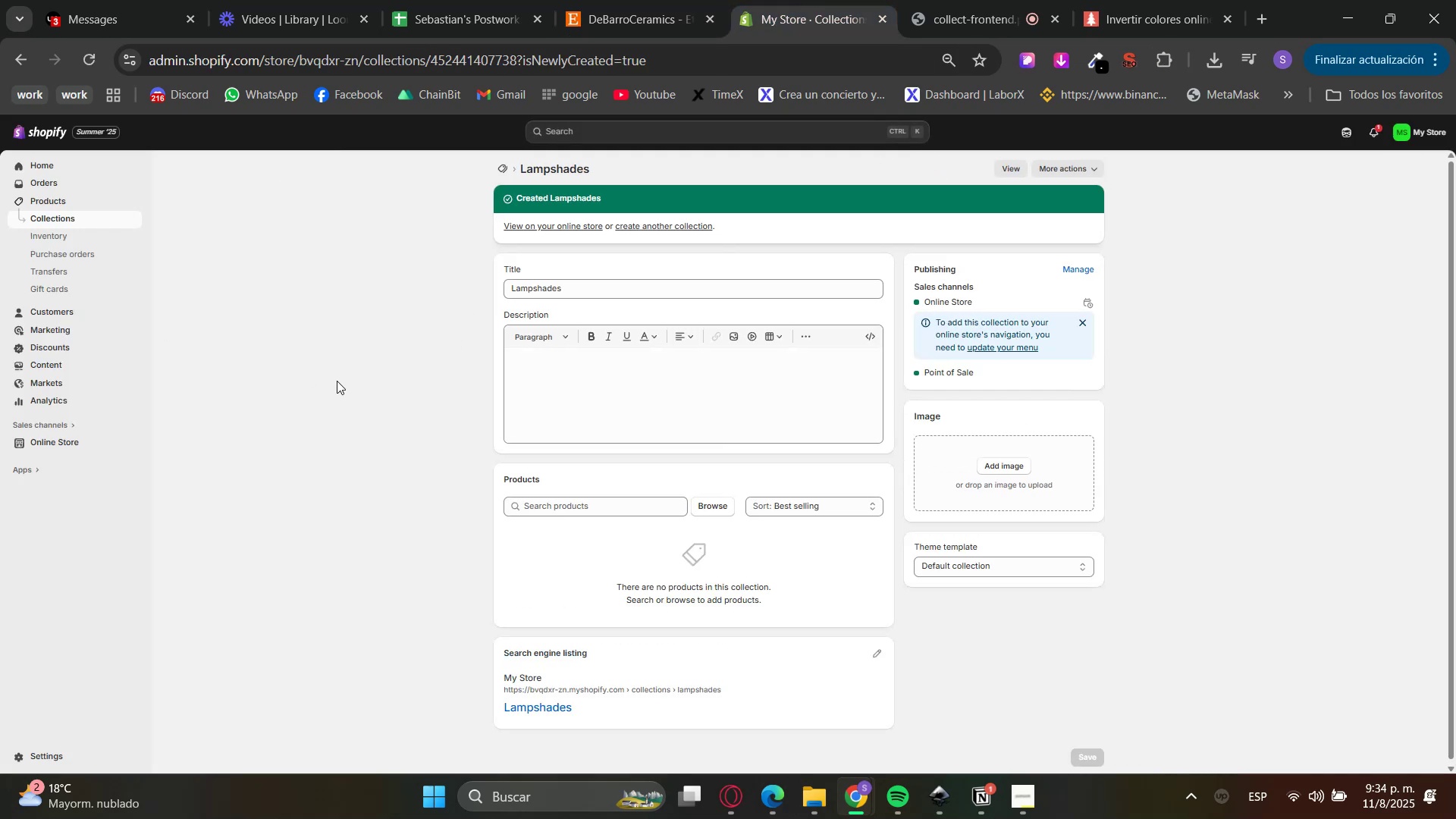 
left_click([70, 440])
 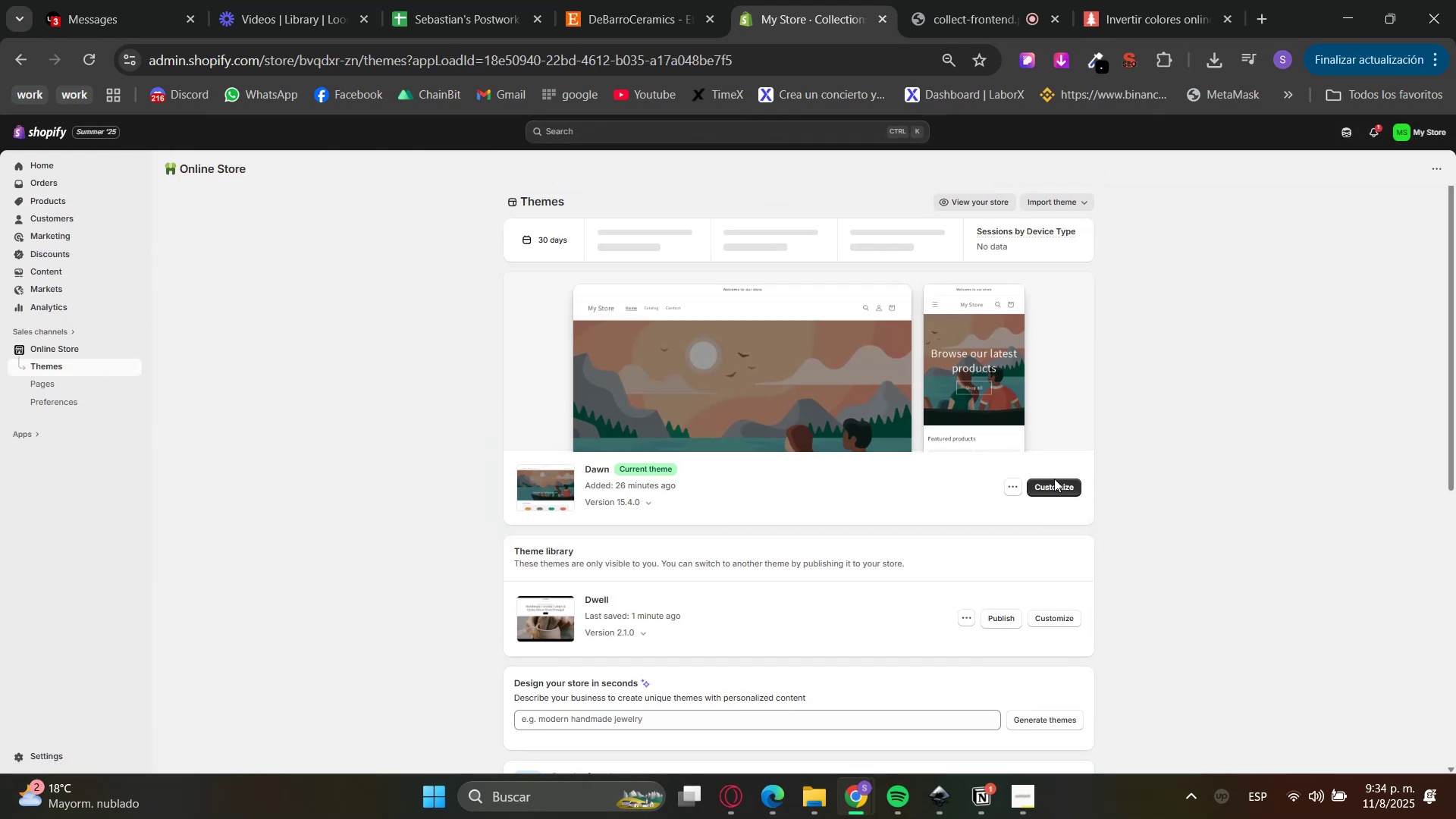 
left_click([1053, 623])
 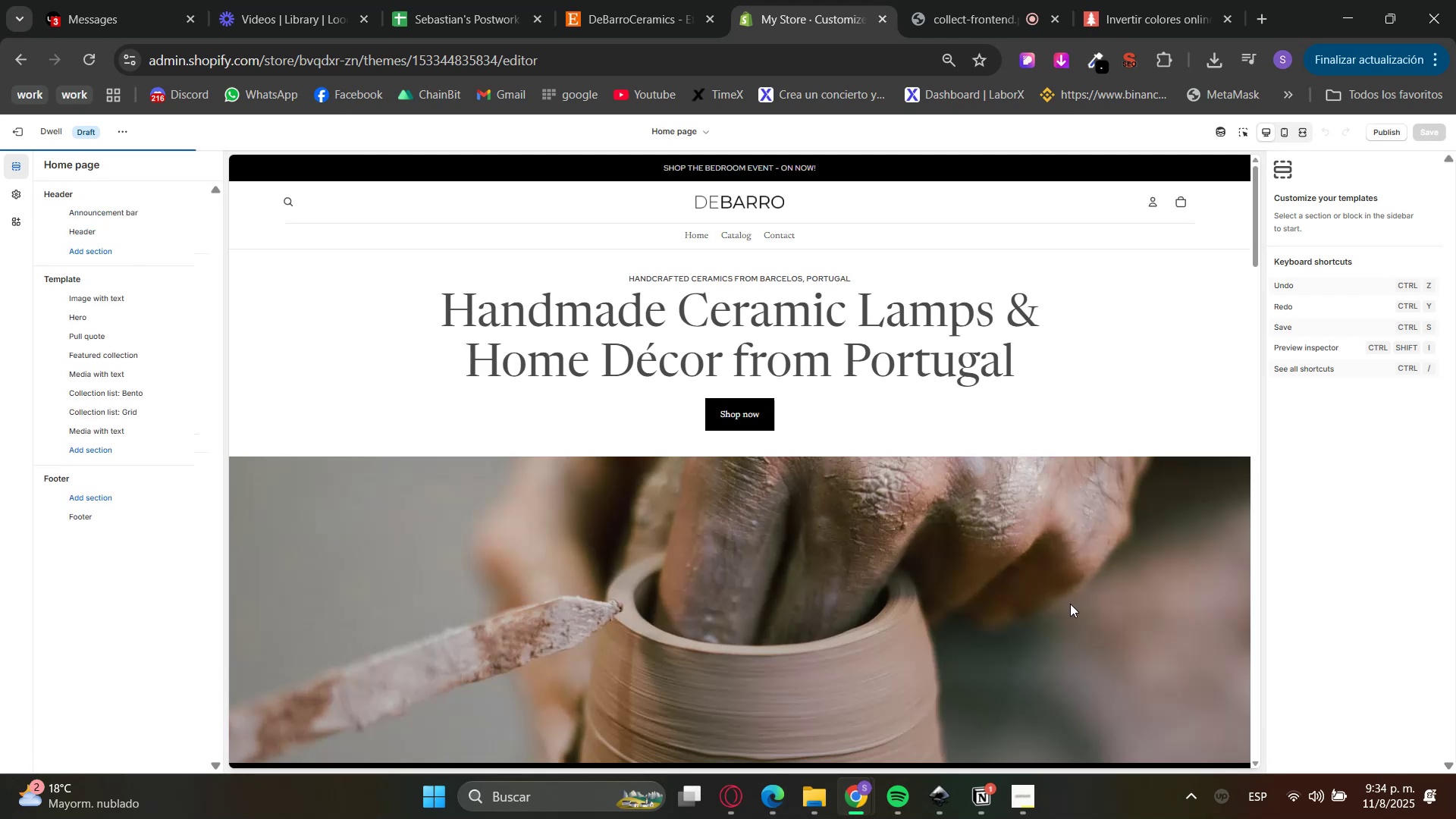 
scroll: coordinate [914, 563], scroll_direction: down, amount: 7.0
 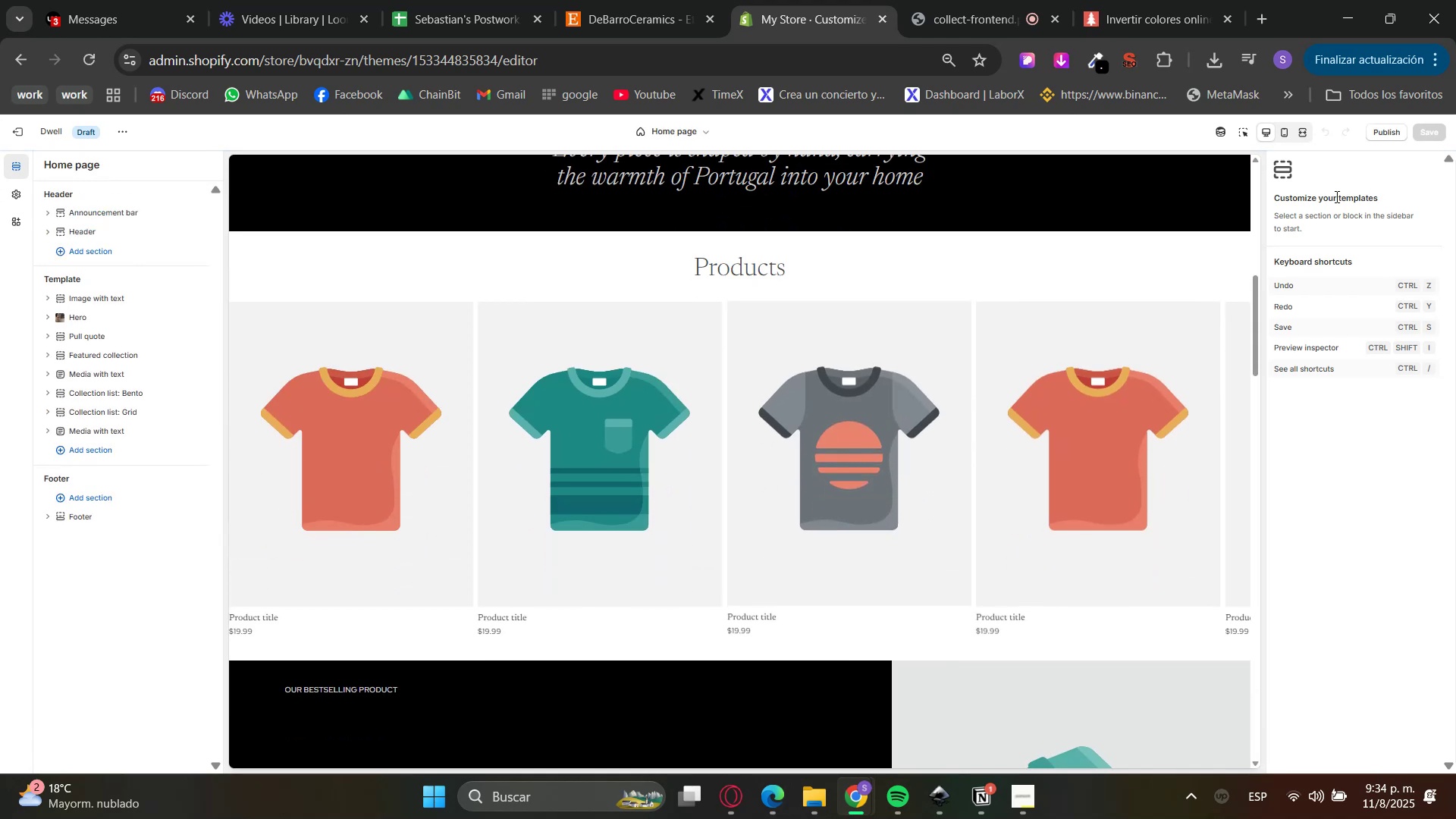 
scroll: coordinate [1107, 492], scroll_direction: up, amount: 1.0
 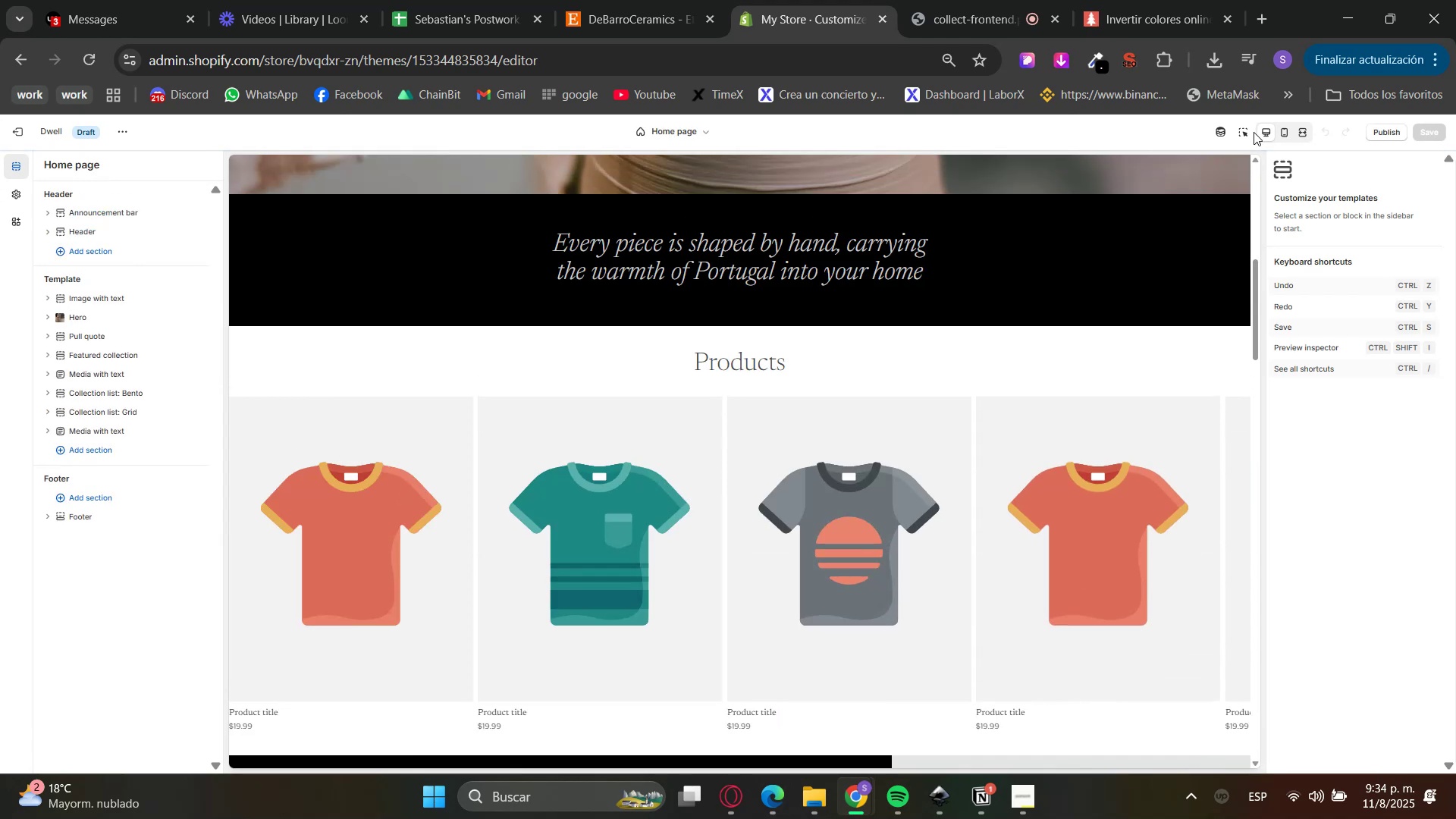 
left_click([1245, 134])
 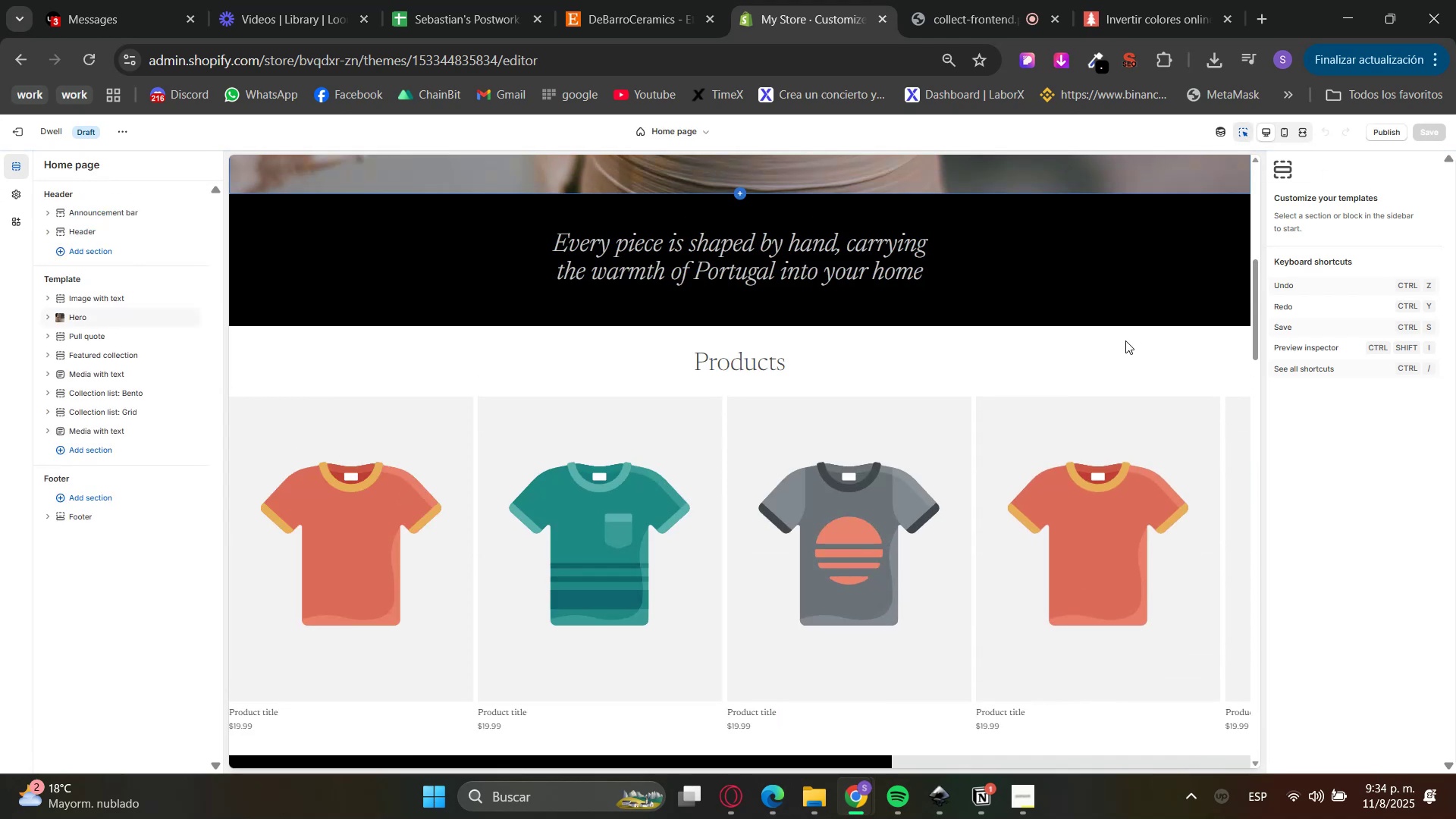 
left_click([1123, 346])
 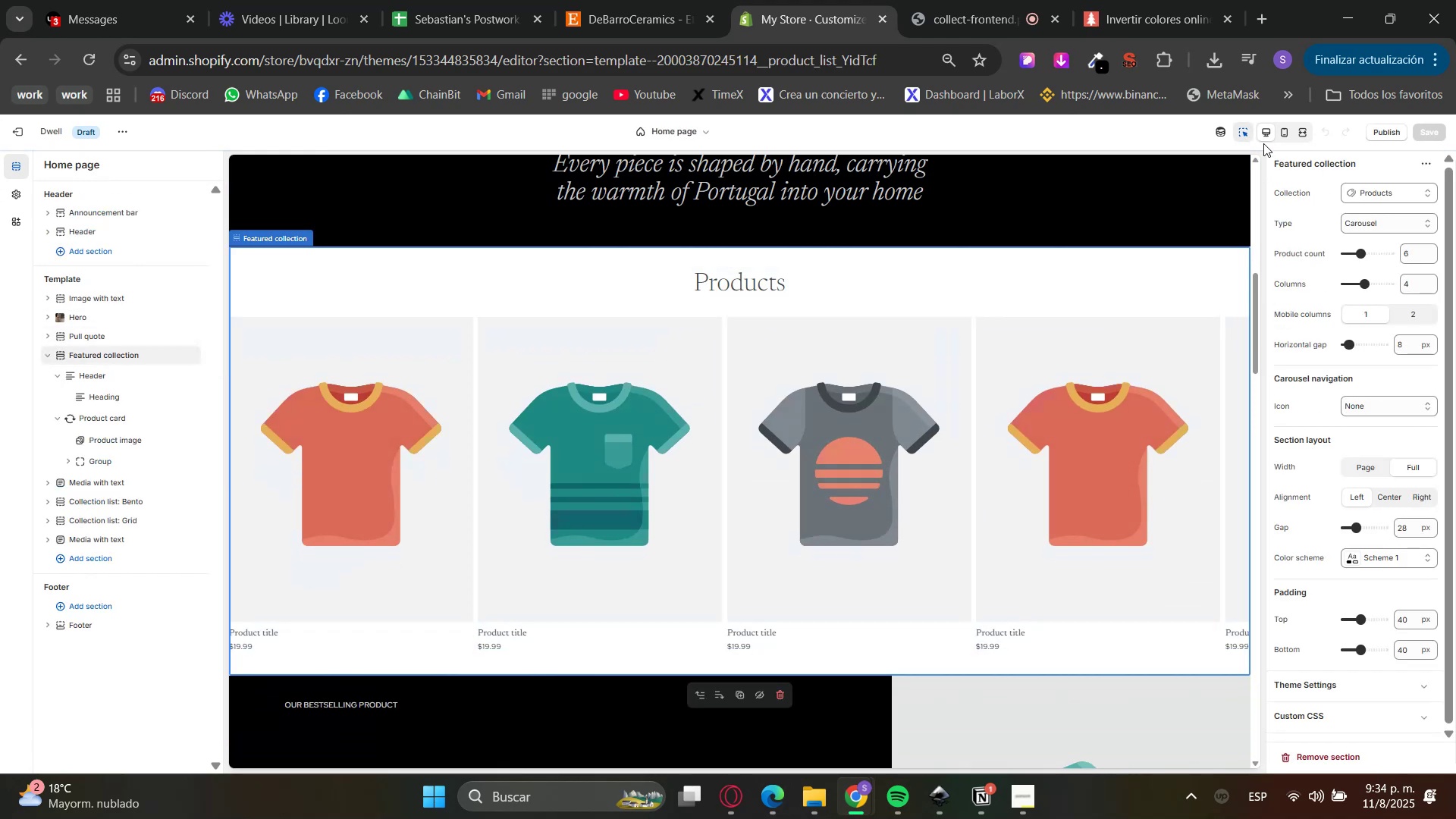 
left_click([1241, 138])
 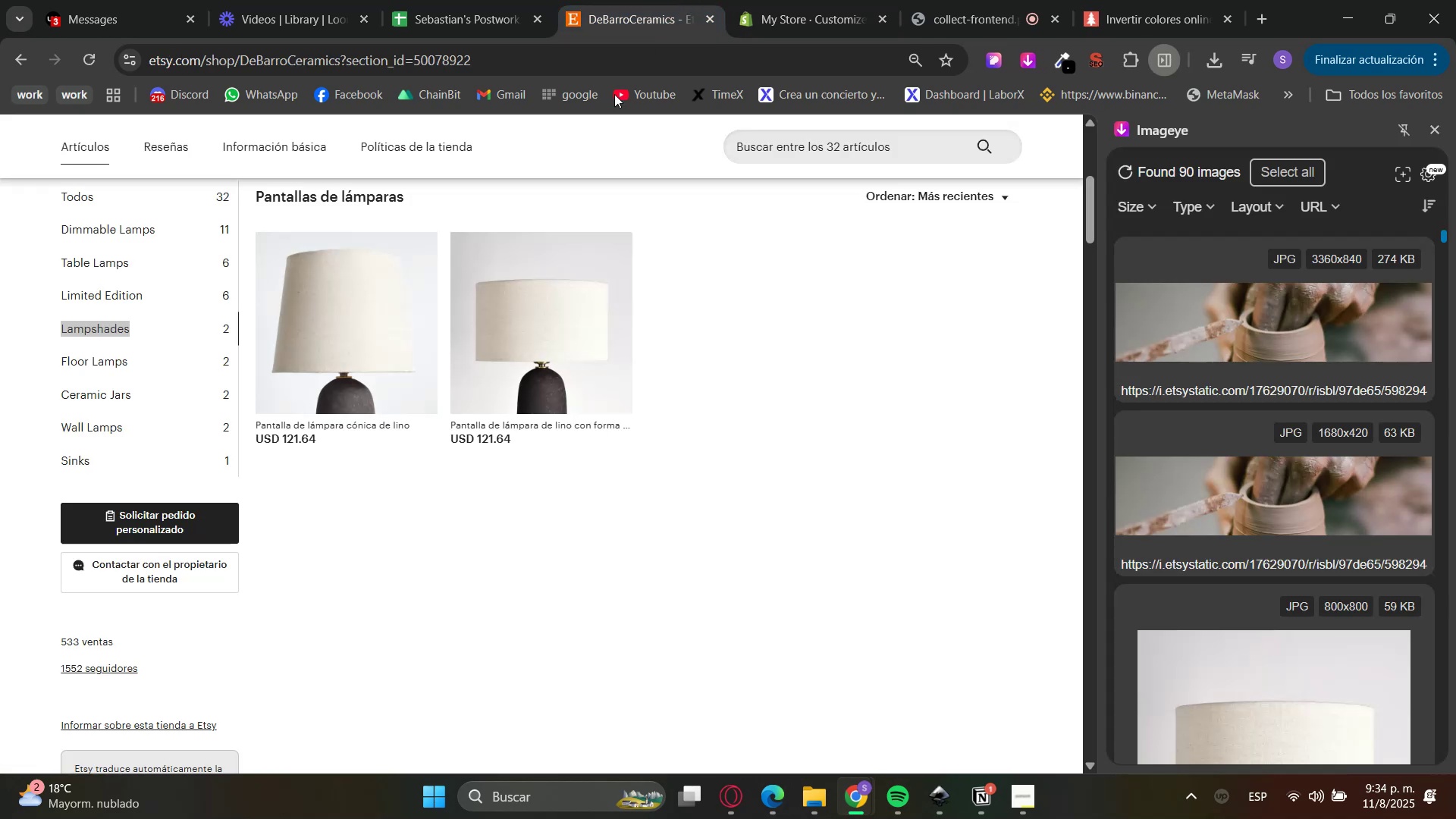 
scroll: coordinate [243, 413], scroll_direction: up, amount: 2.0
 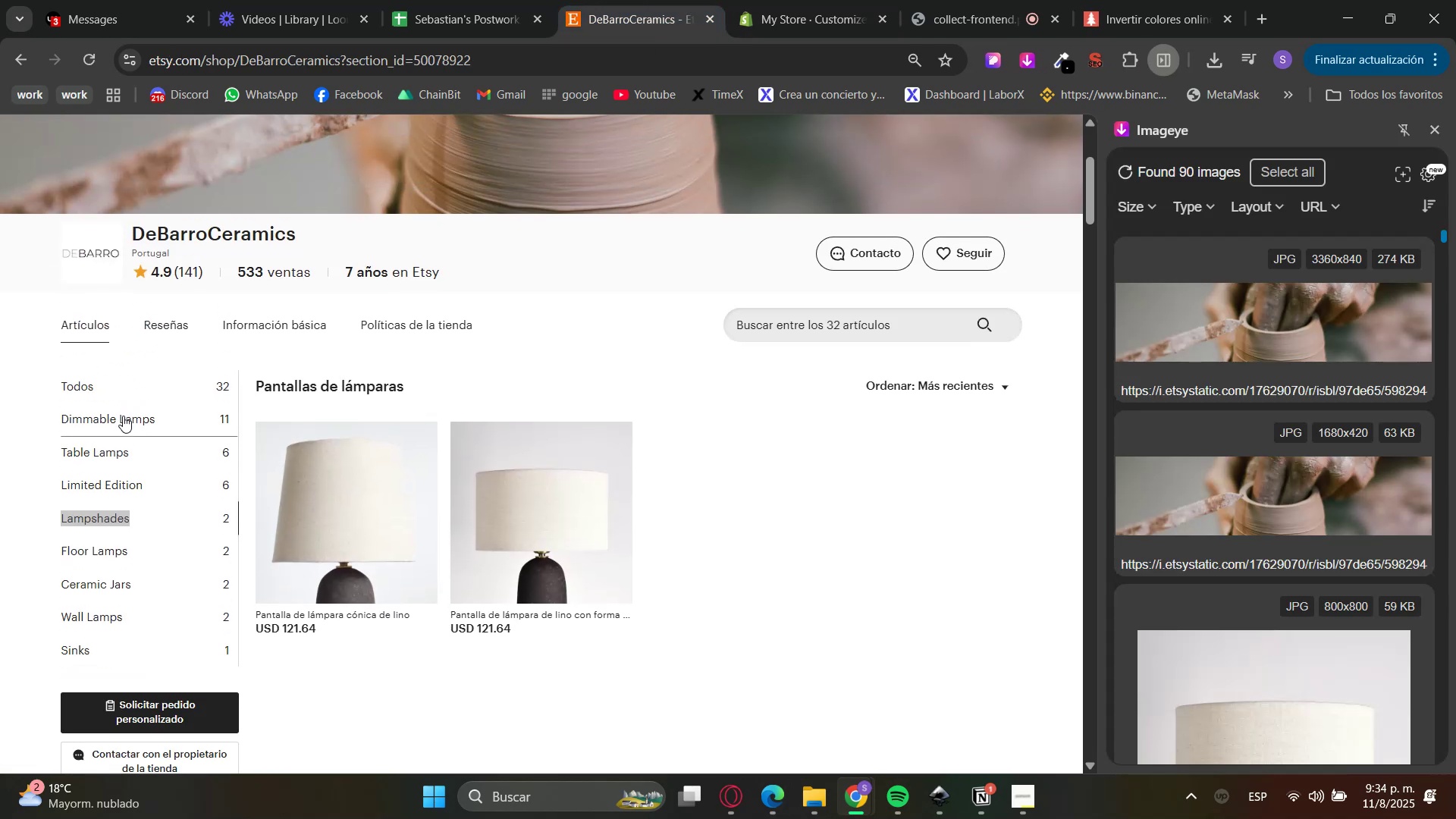 
left_click([120, 422])
 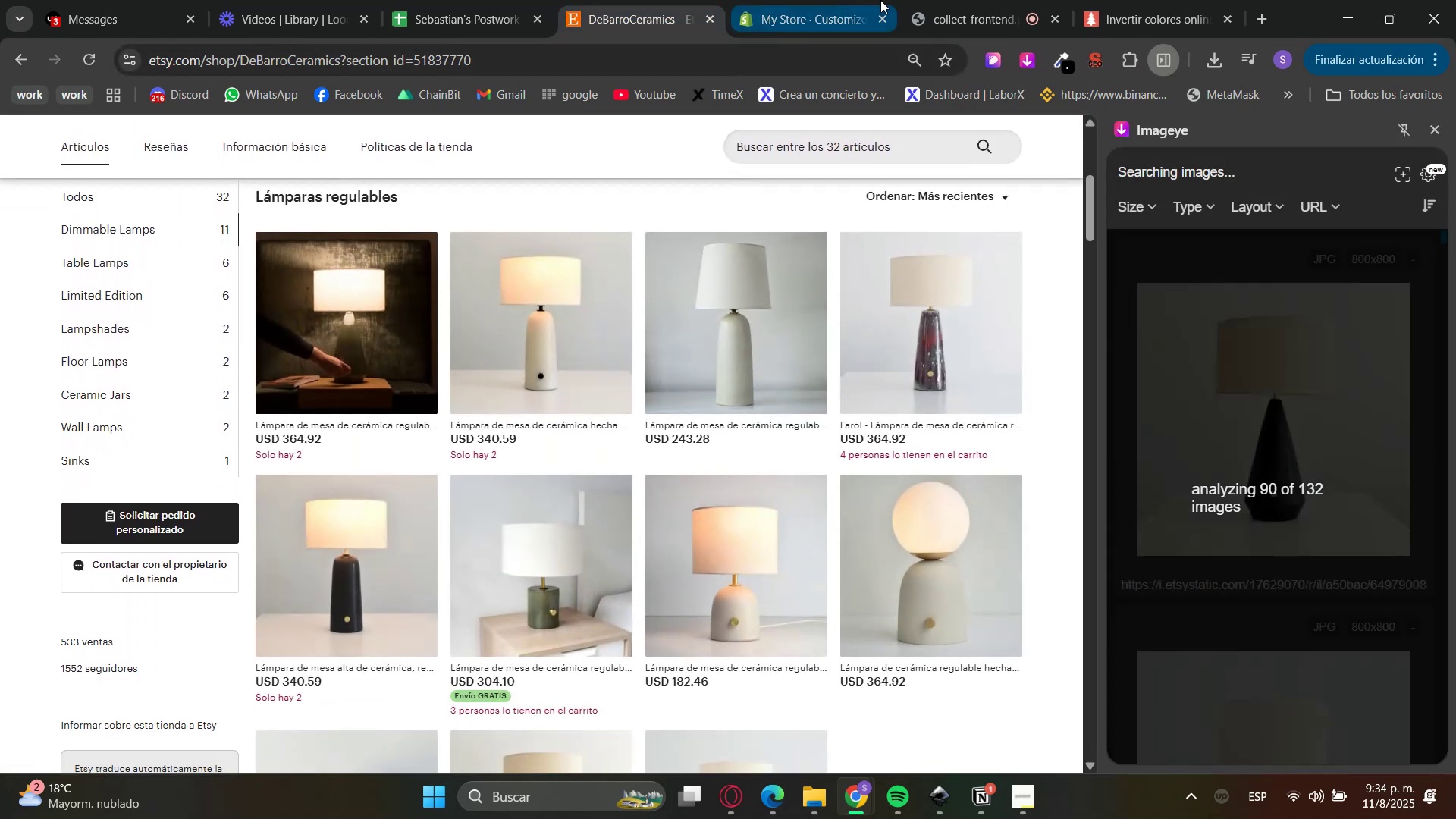 
left_click([878, 0])
 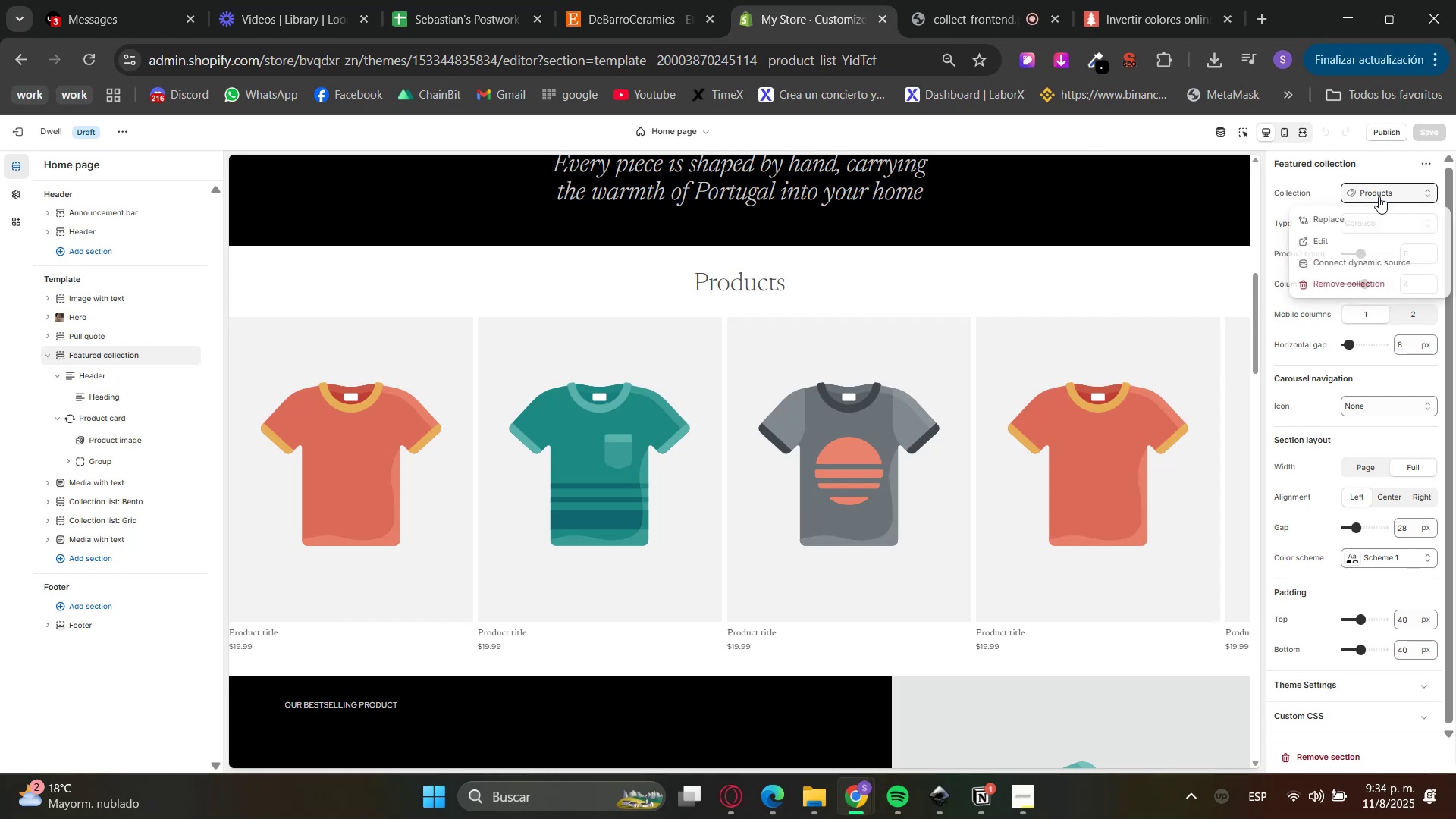 
double_click([1372, 215])
 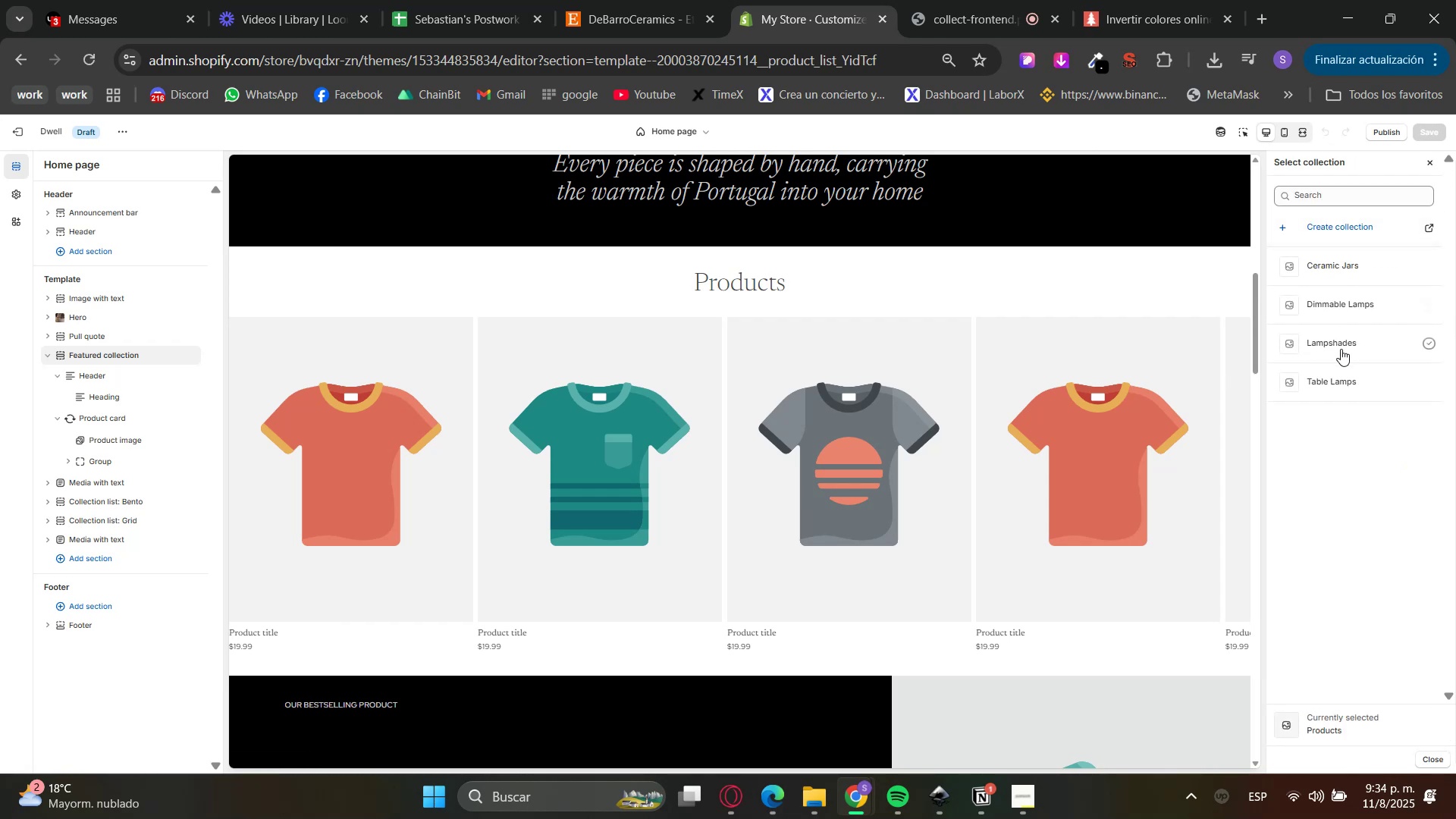 
left_click([1325, 307])
 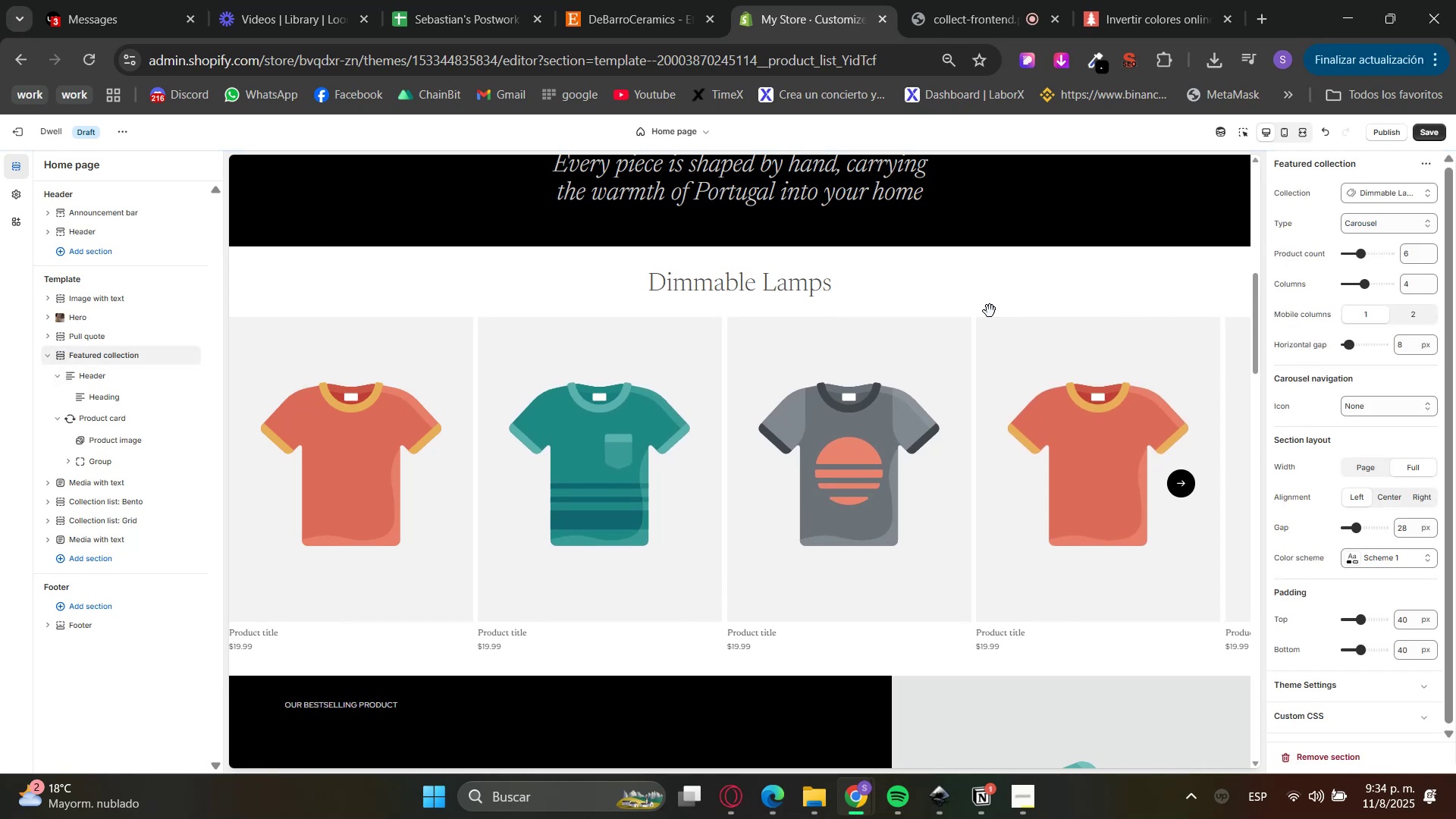 
scroll: coordinate [767, 334], scroll_direction: down, amount: 3.0
 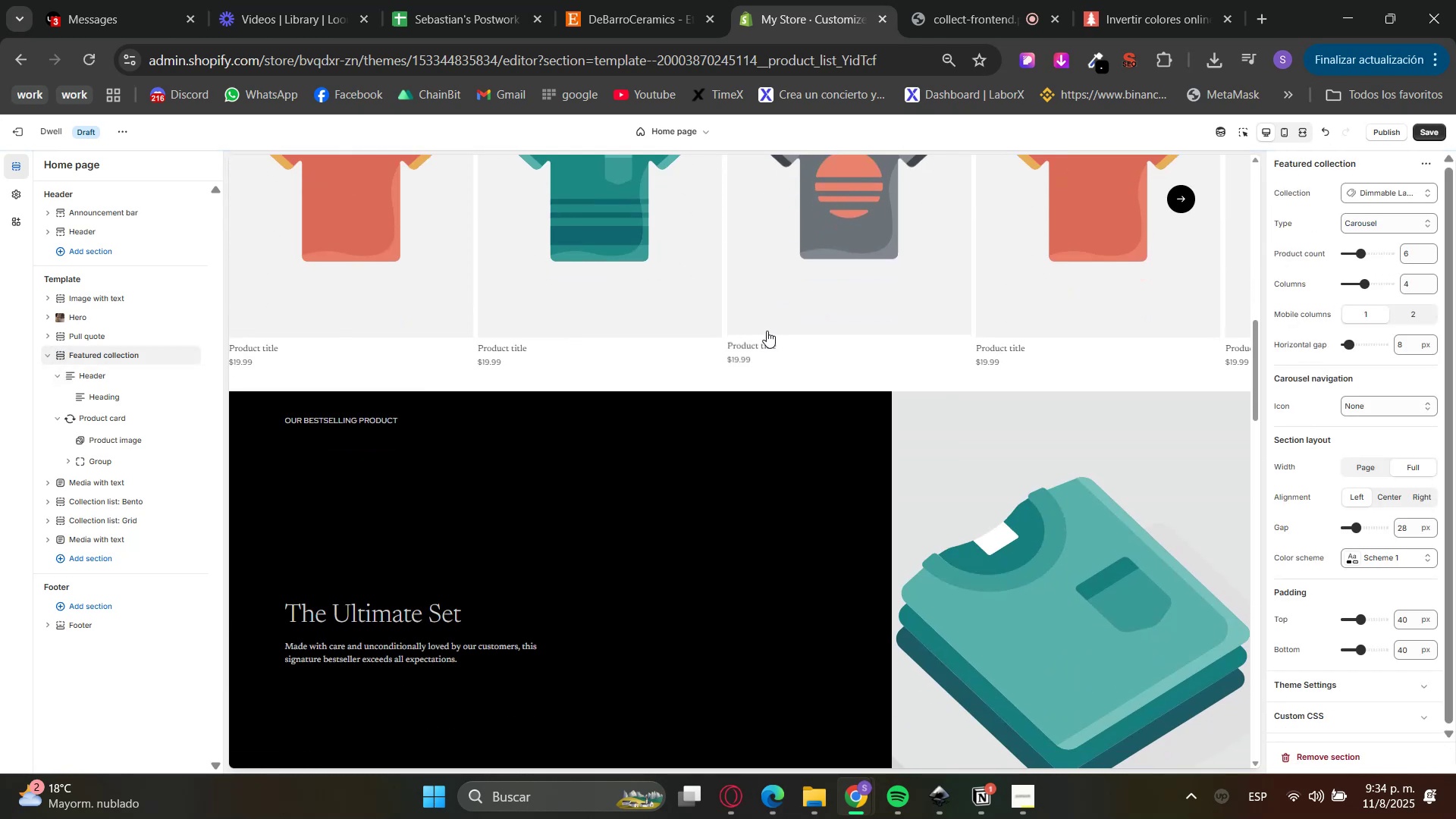 
hold_key(key=ControlLeft, duration=0.45)
scroll: coordinate [781, 375], scroll_direction: down, amount: 10.0
 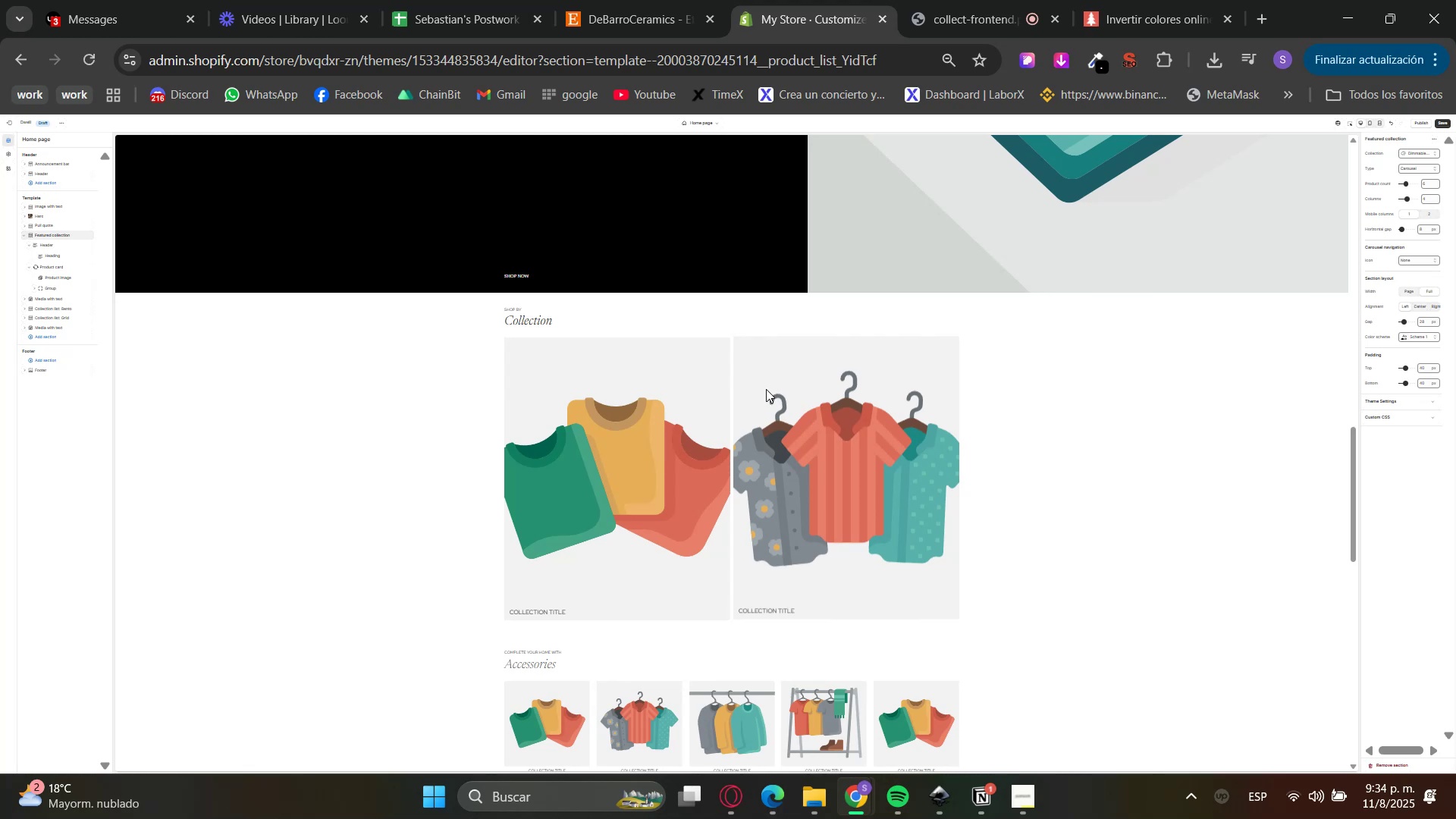 
hold_key(key=ControlLeft, duration=0.71)
scroll: coordinate [950, 445], scroll_direction: up, amount: 1.0
 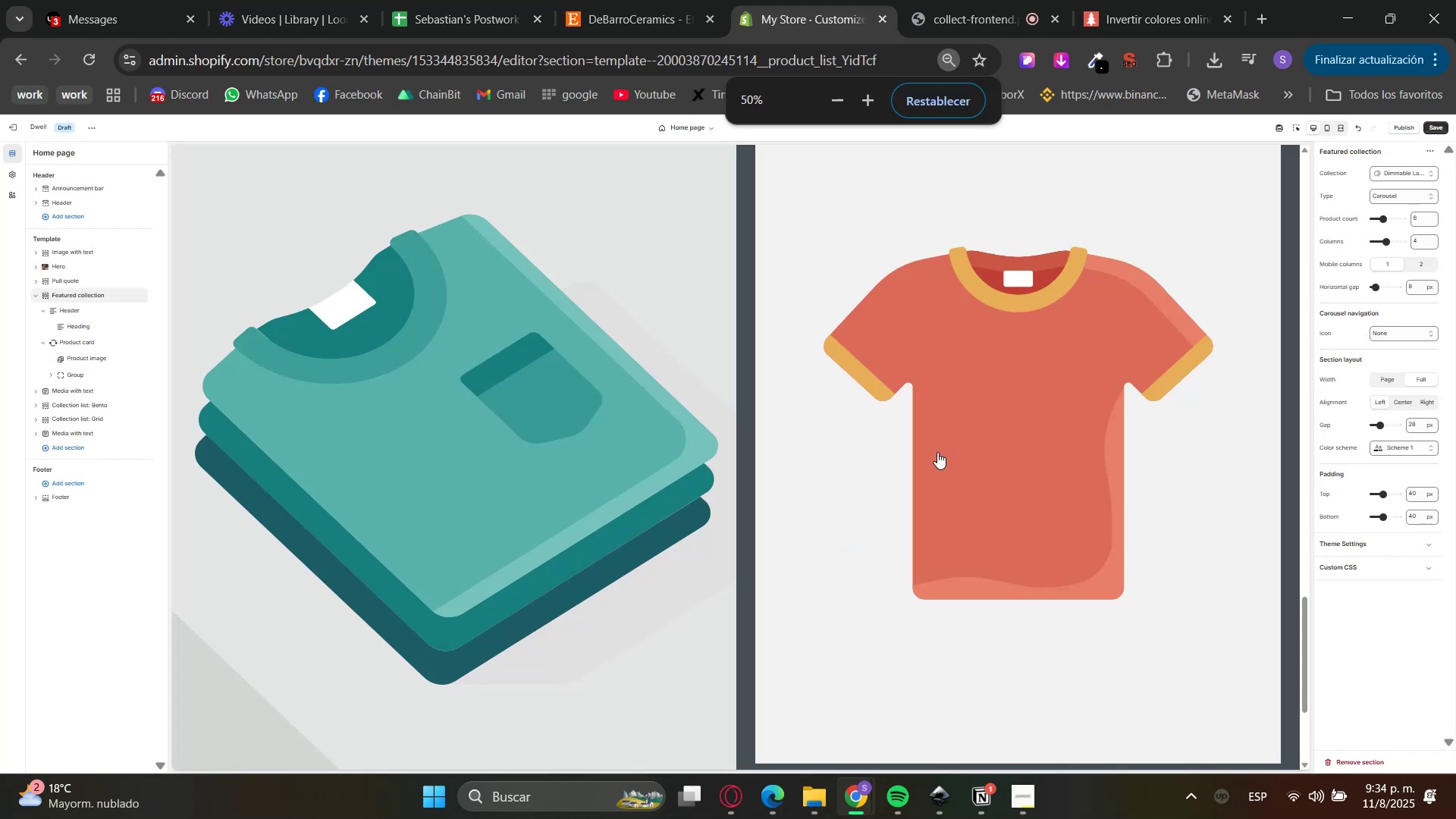 
scroll: coordinate [765, 511], scroll_direction: down, amount: 4.0
 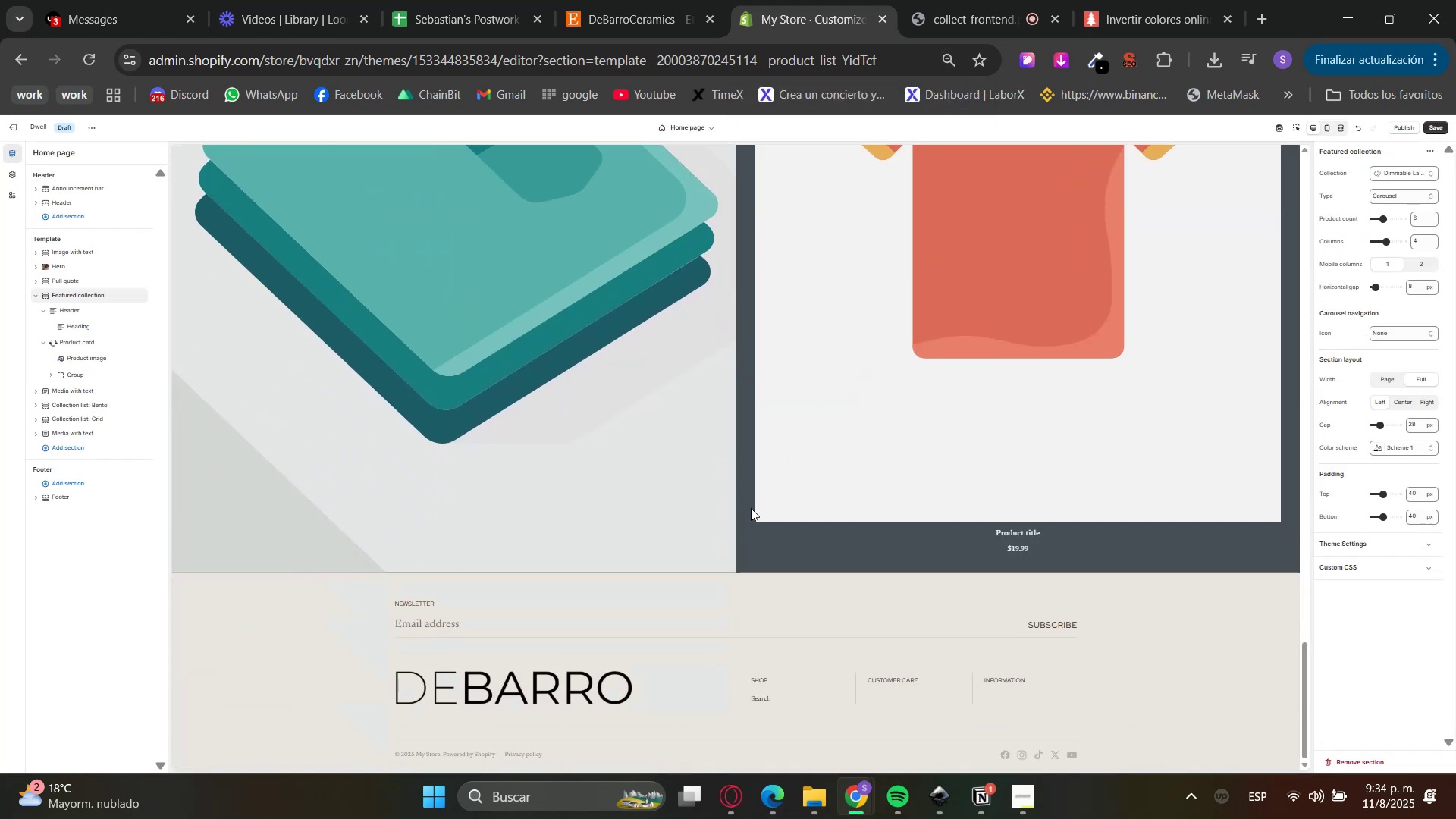 
scroll: coordinate [755, 513], scroll_direction: up, amount: 15.0
 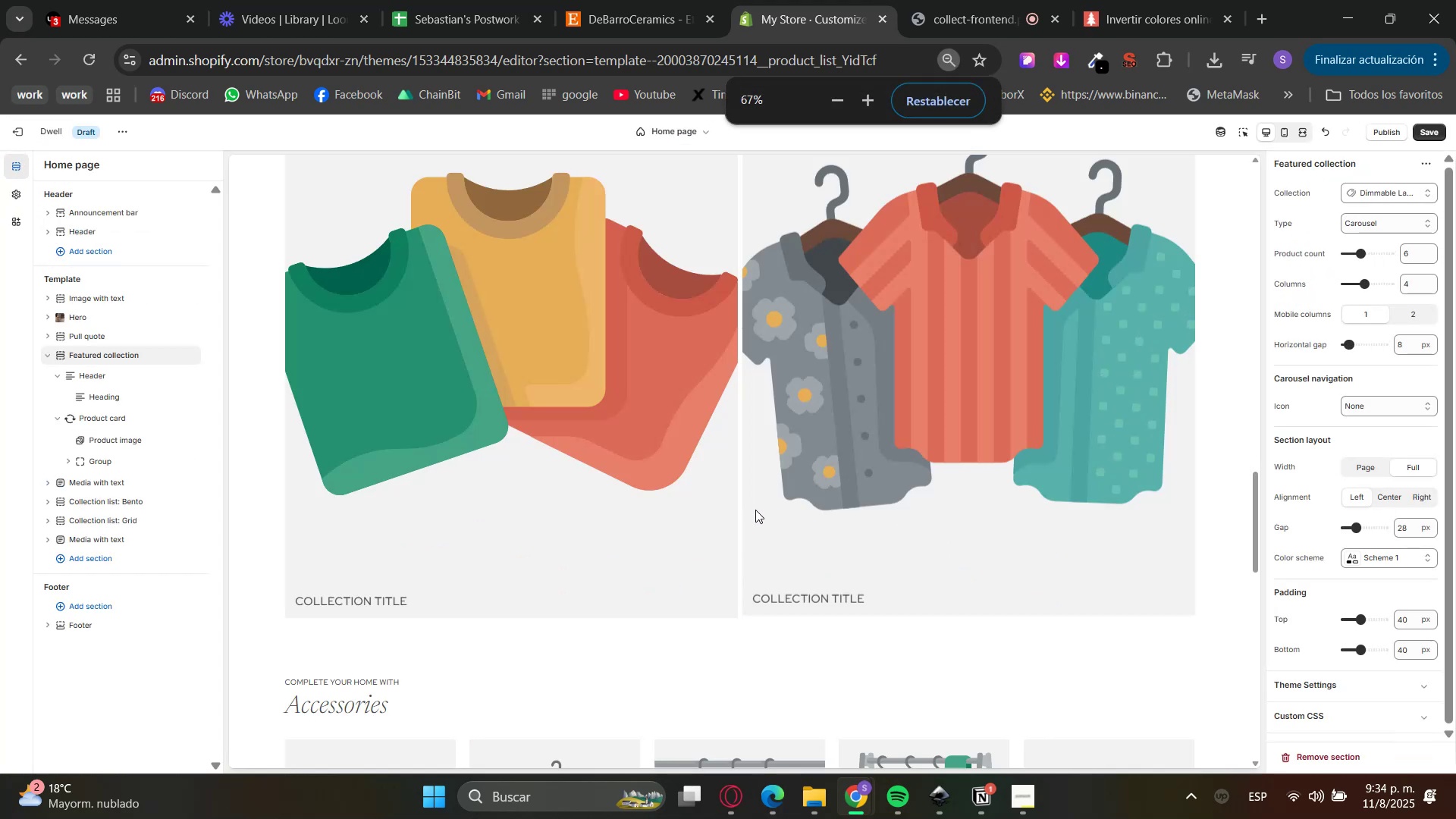 
hold_key(key=ControlLeft, duration=0.43)
 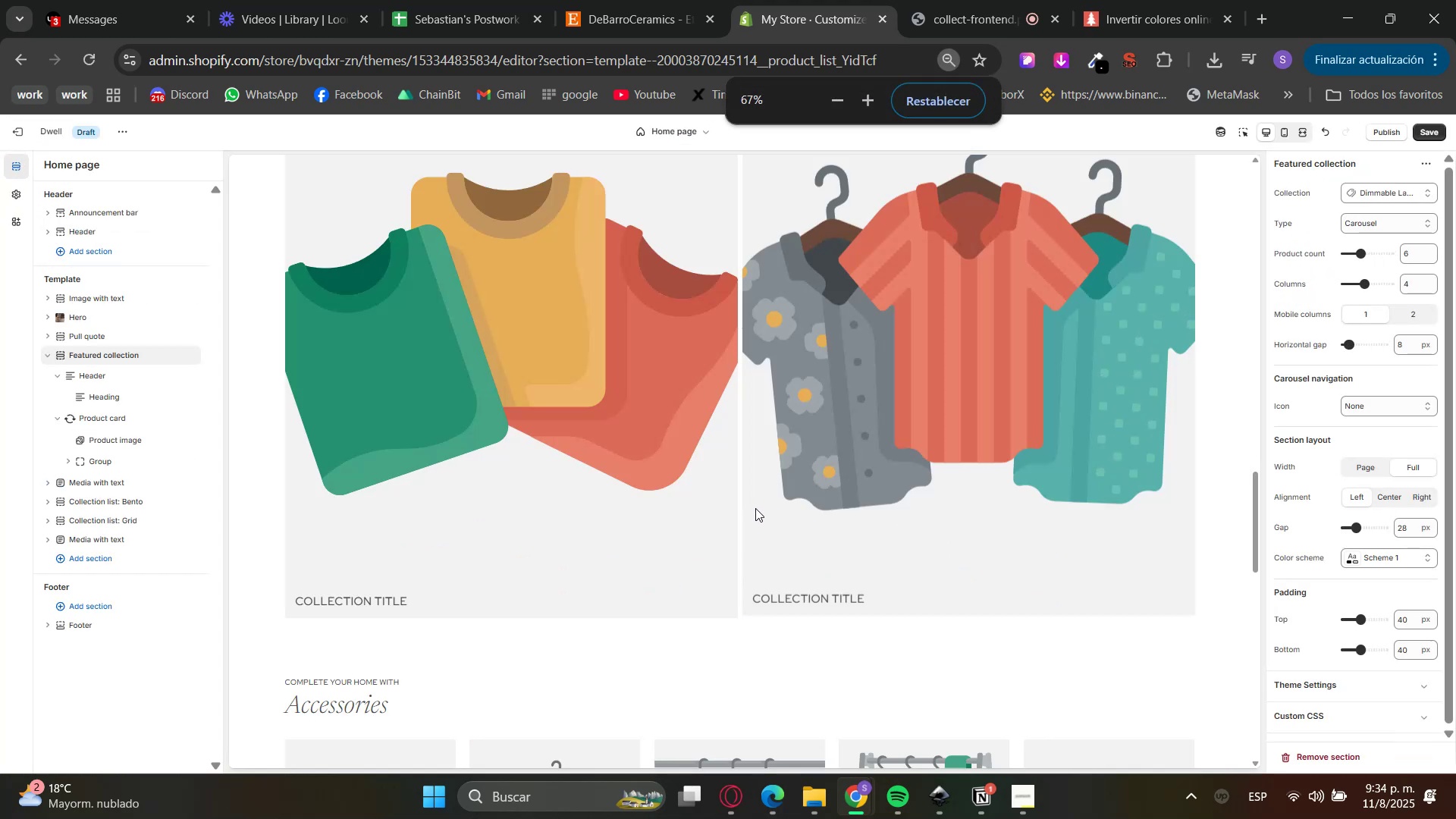 
scroll: coordinate [704, 577], scroll_direction: up, amount: 13.0
 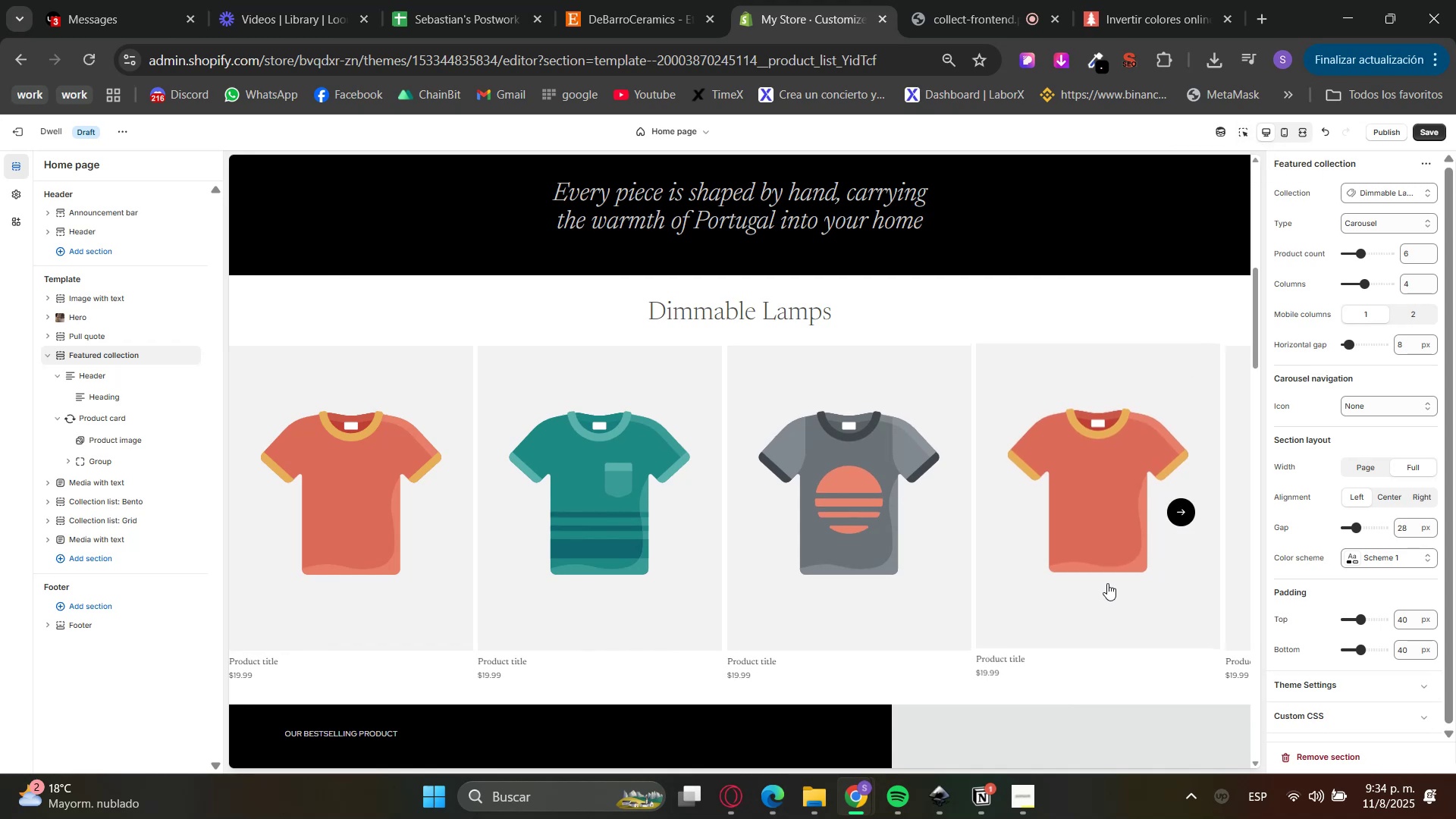 
left_click_drag(start_coordinate=[1069, 567], to_coordinate=[1000, 573])
 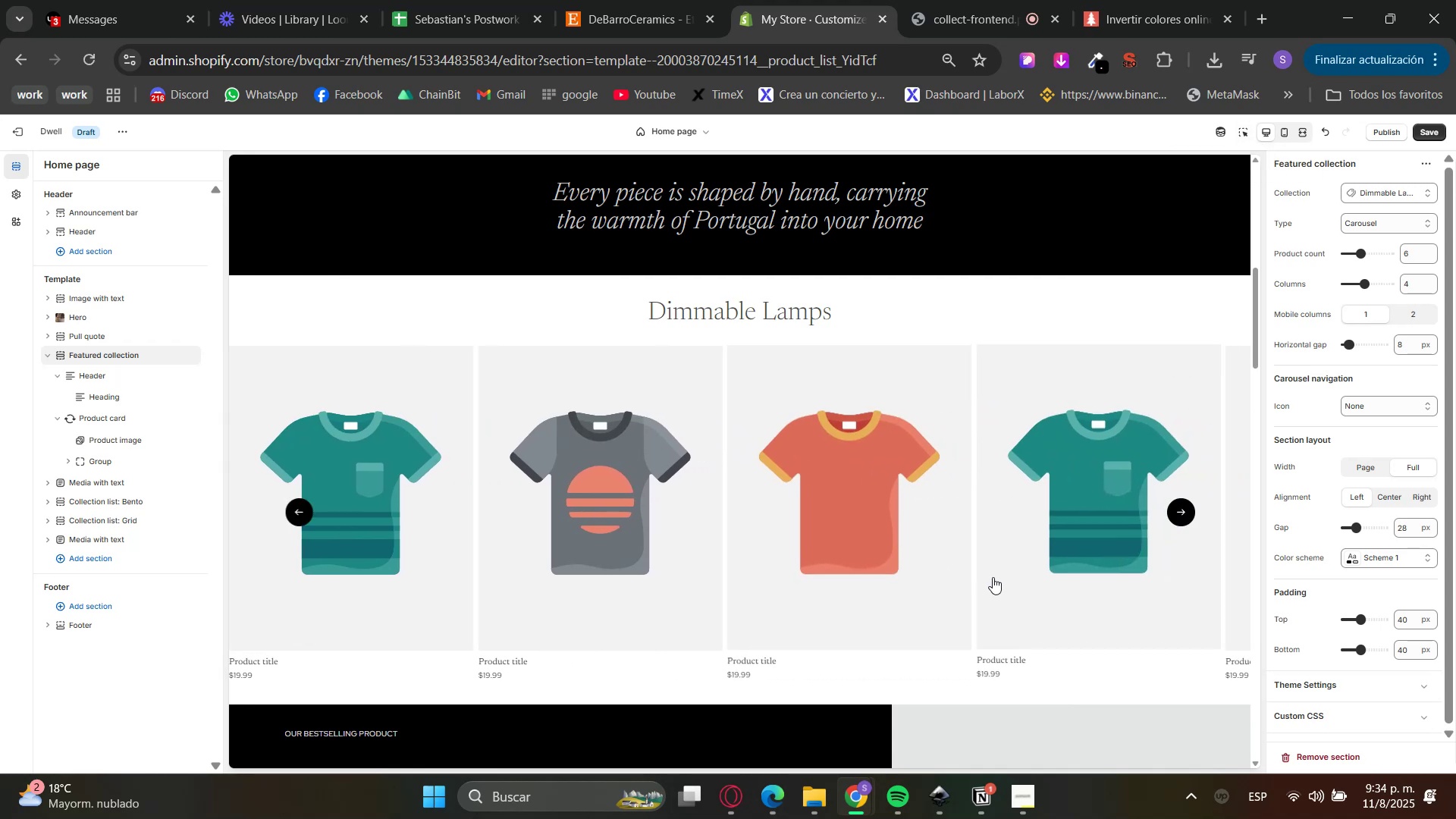 
scroll: coordinate [993, 577], scroll_direction: down, amount: 12.0
 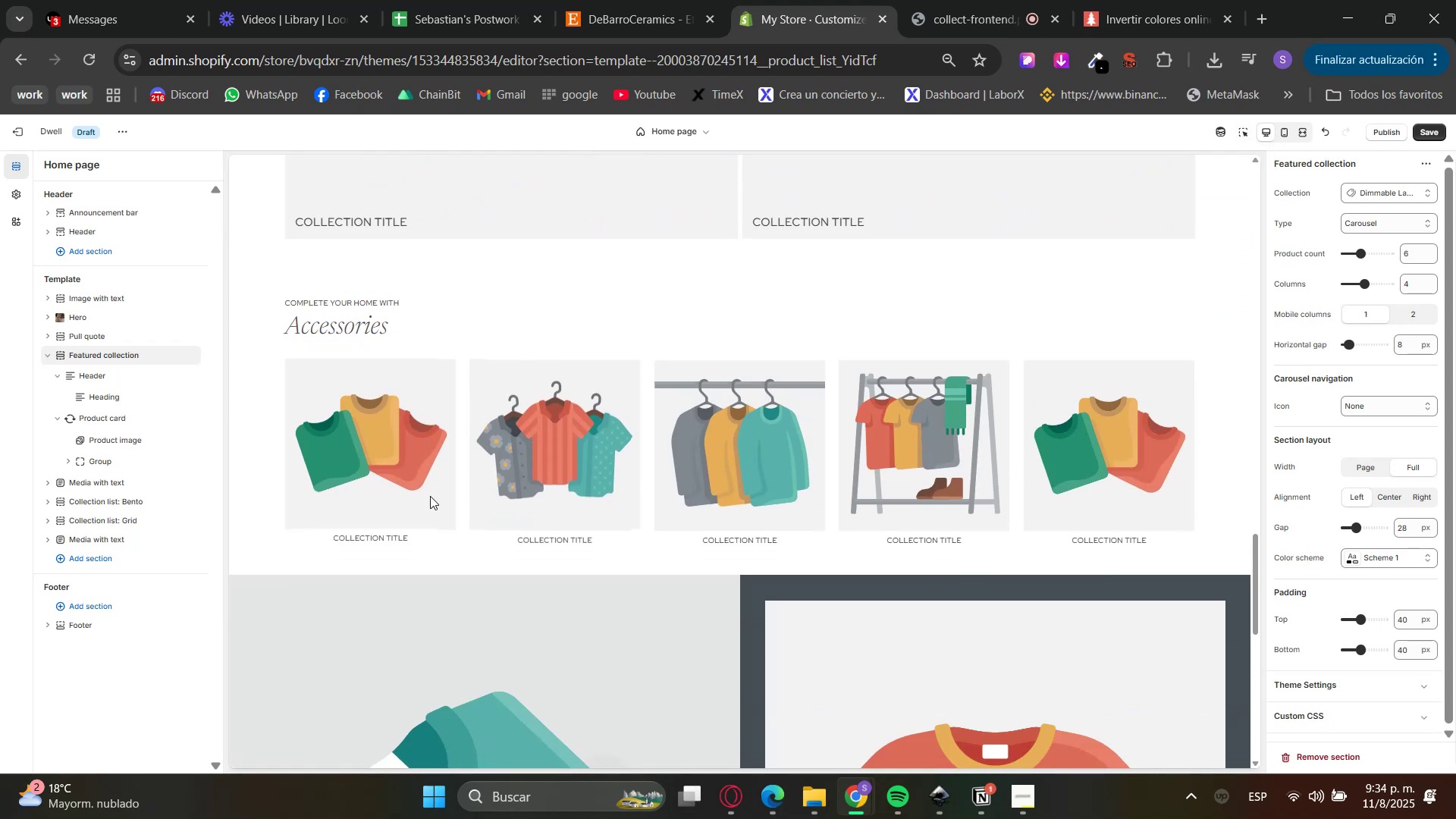 
left_click([430, 496])
 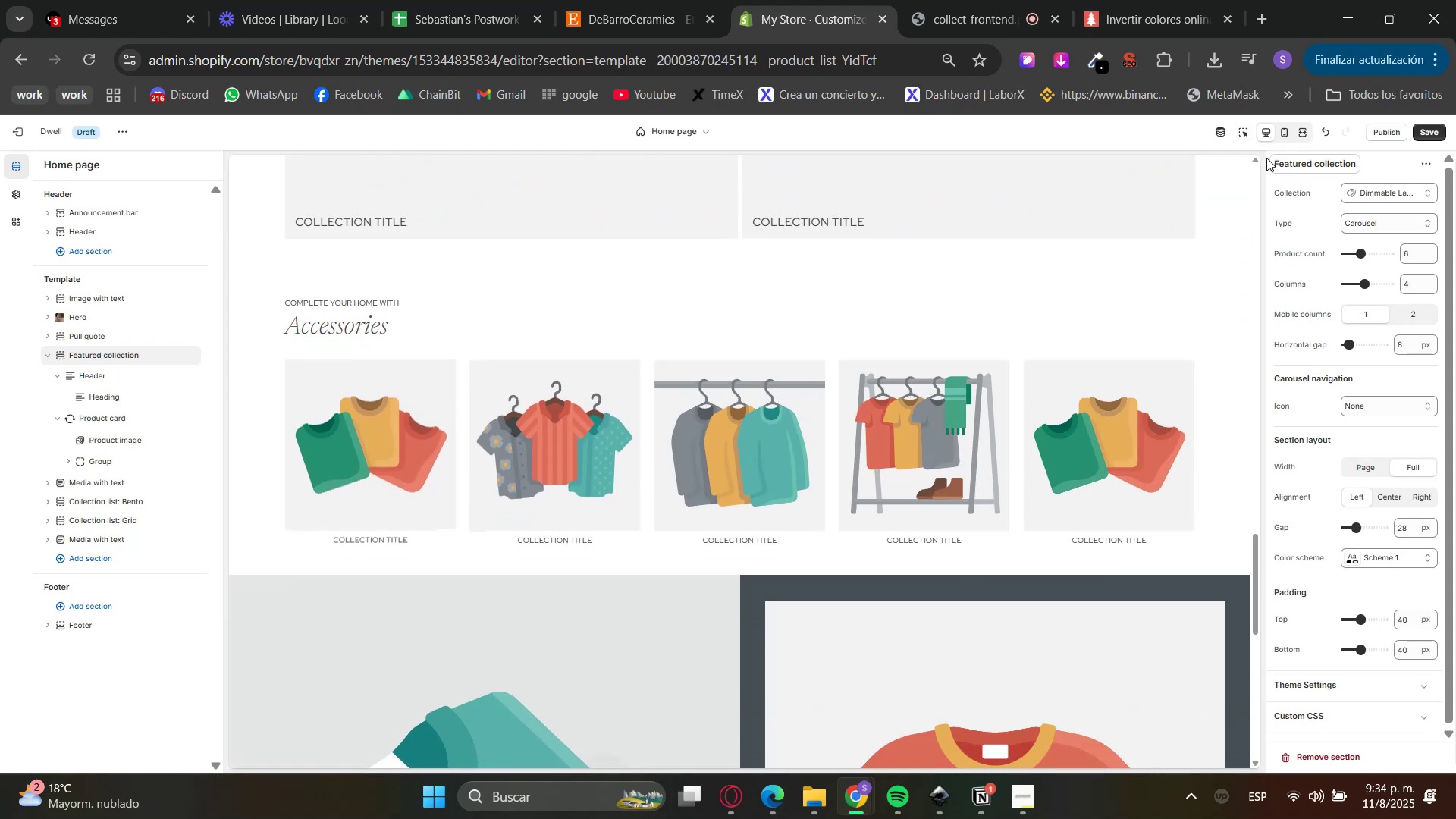 
left_click([1241, 133])
 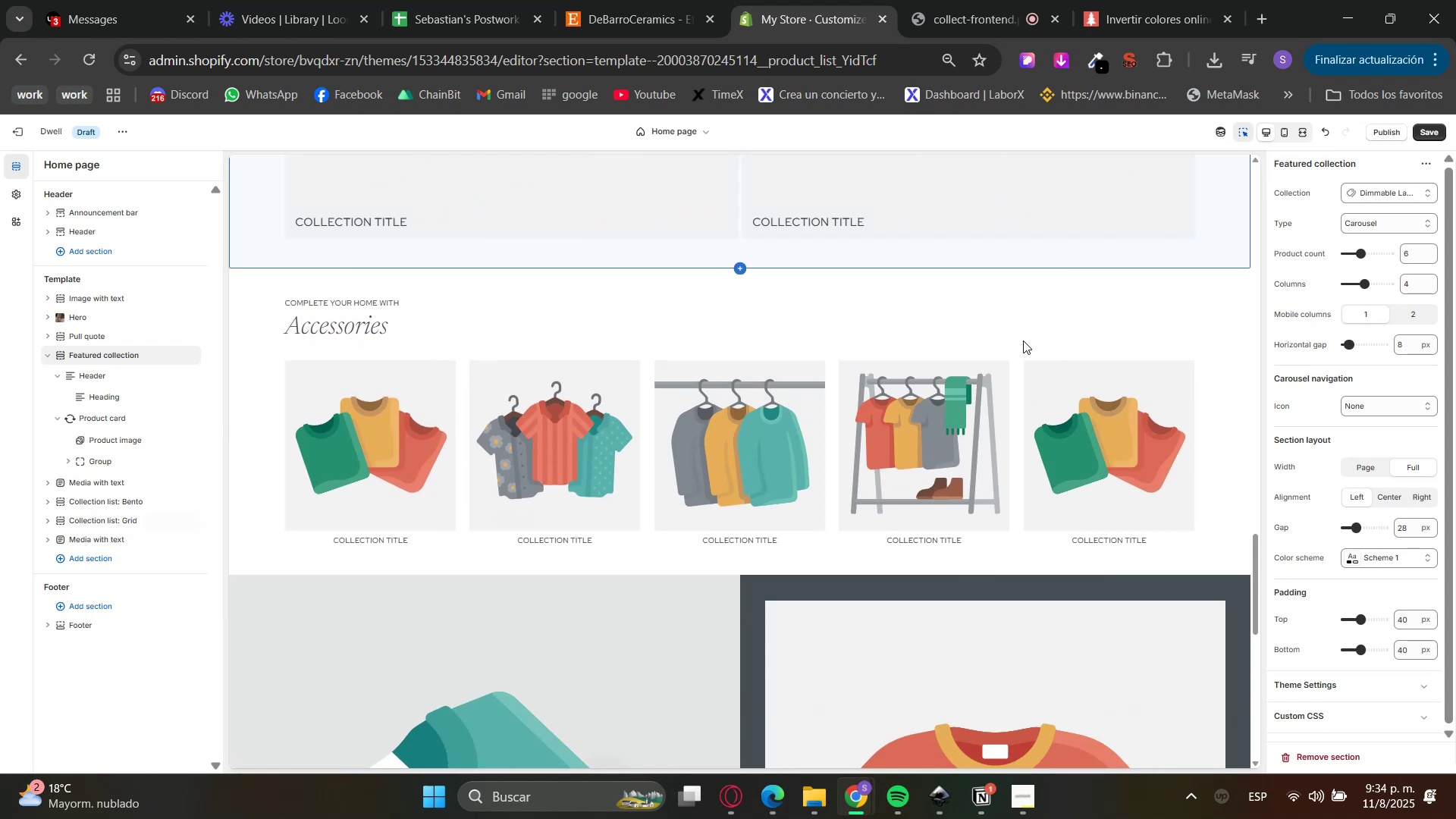 
left_click([1021, 338])
 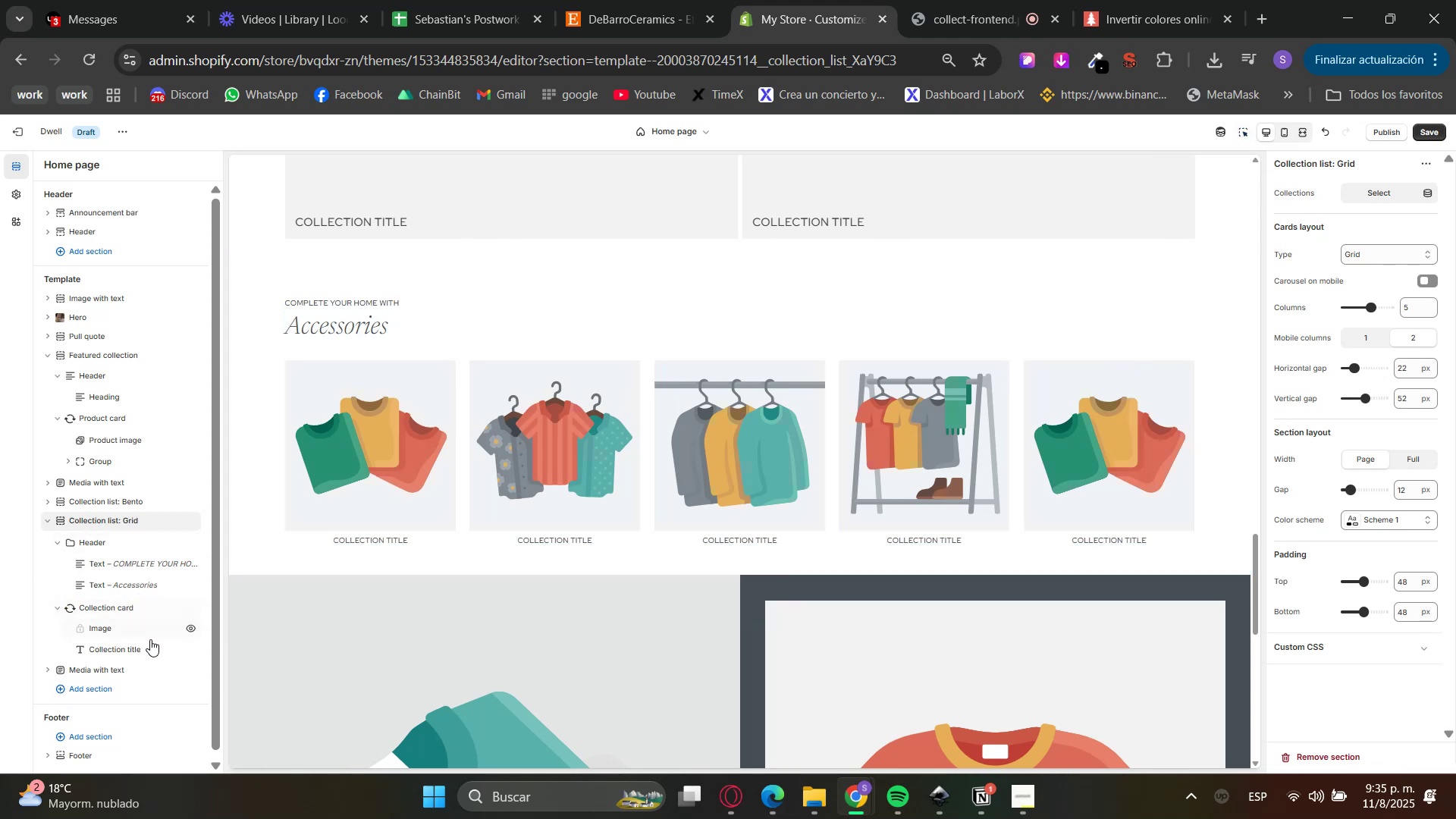 
wait(5.58)
 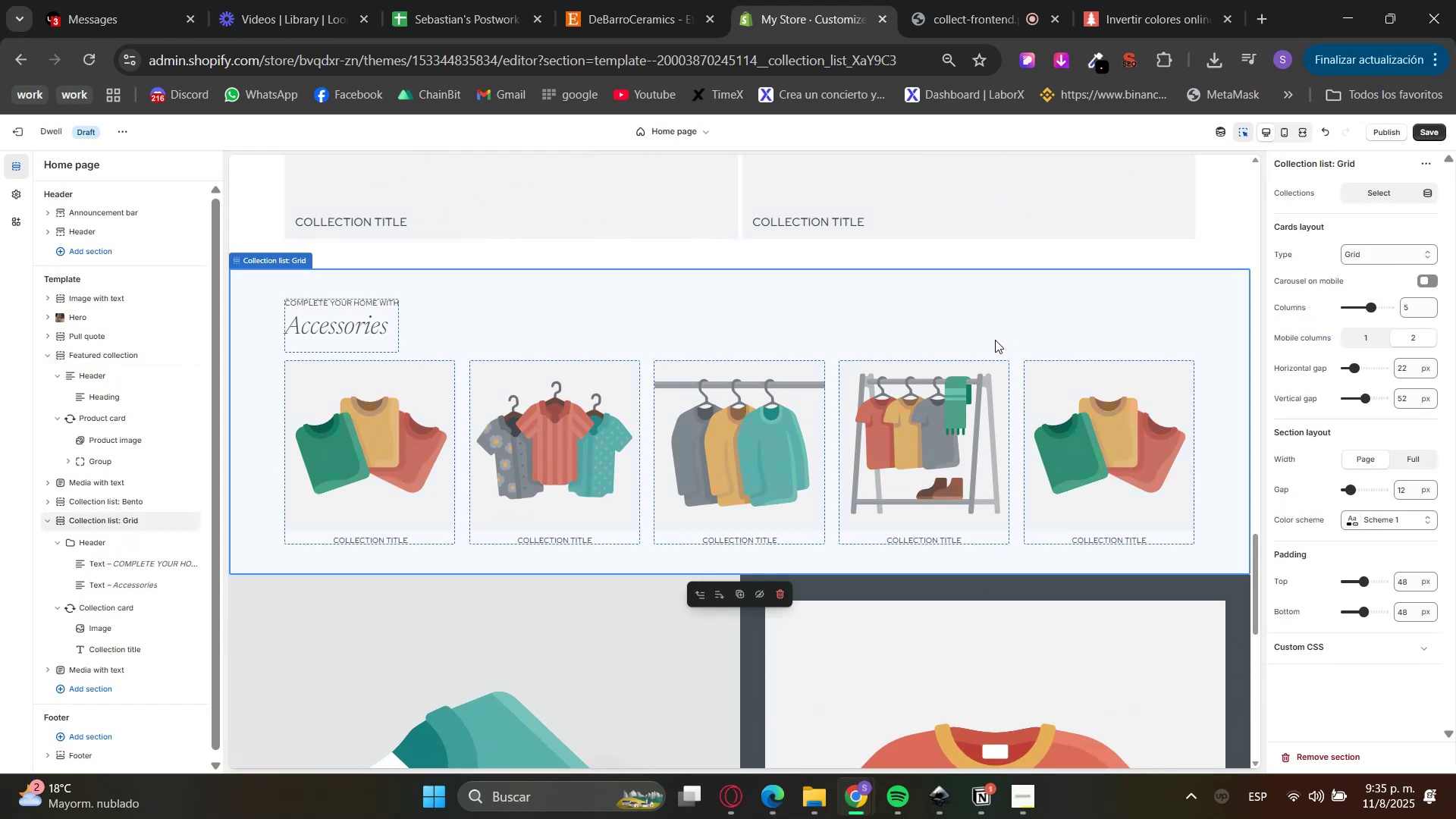 
left_click([170, 521])
 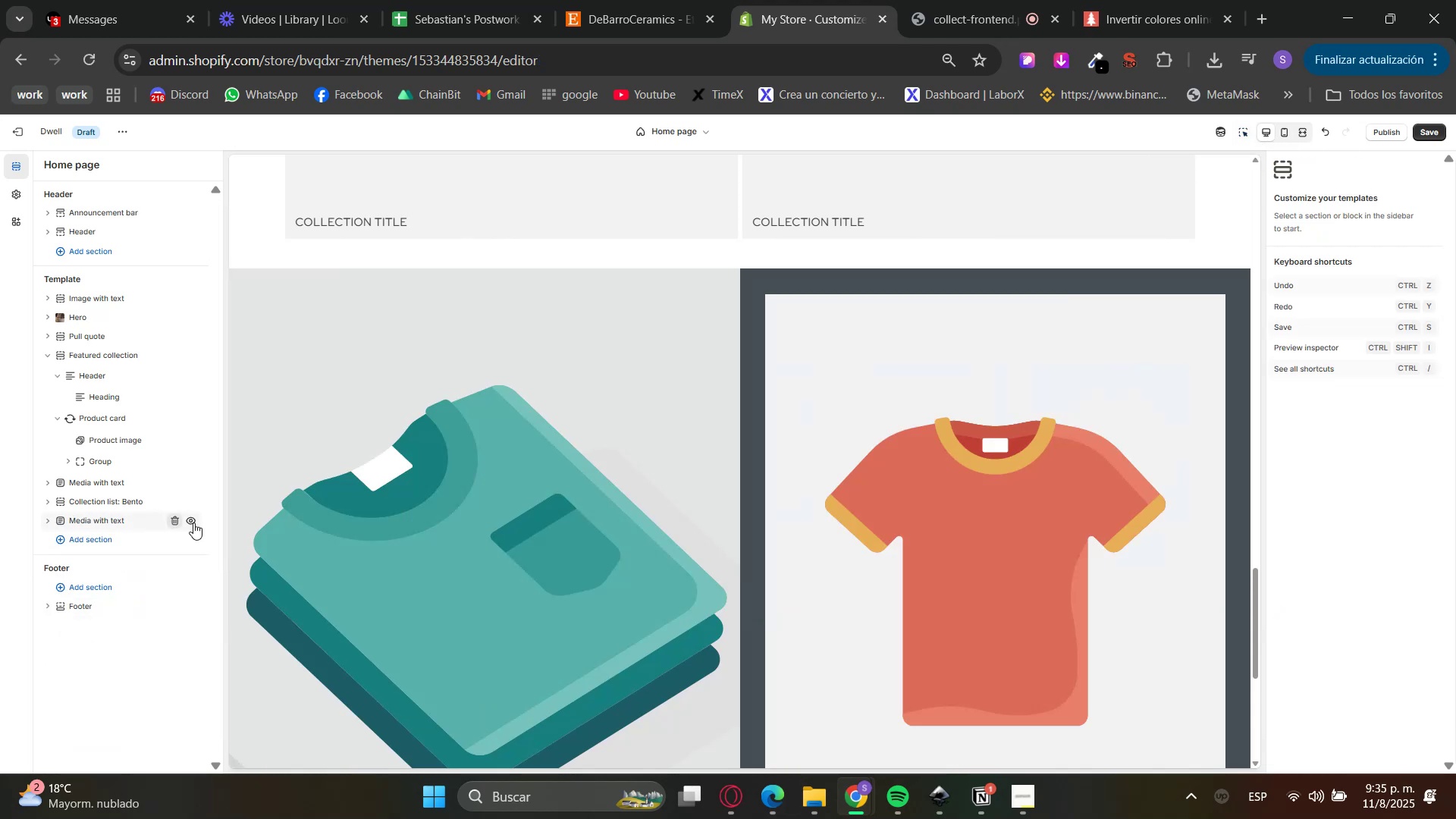 
scroll: coordinate [659, 679], scroll_direction: up, amount: 15.0
 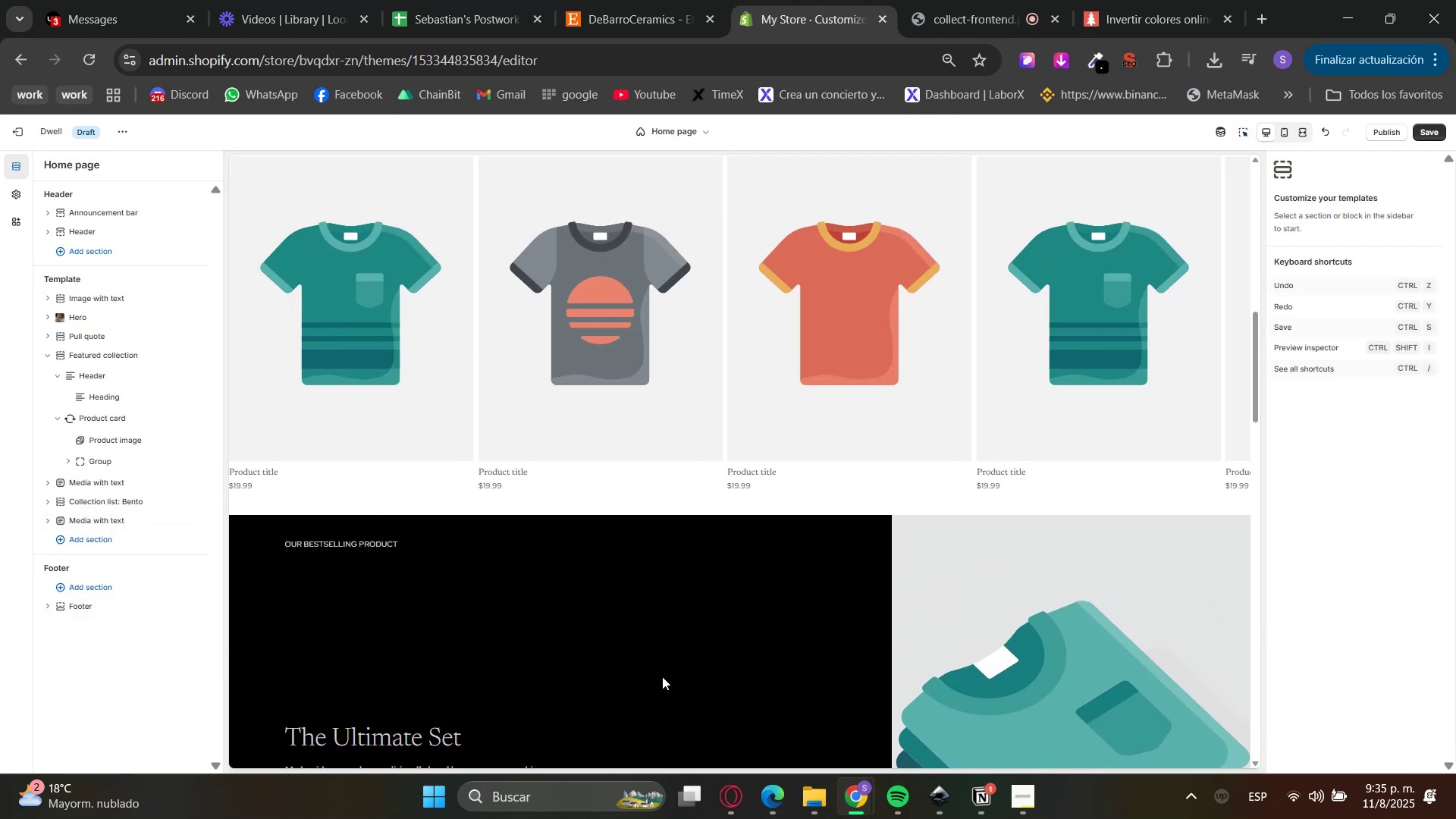 
scroll: coordinate [453, 507], scroll_direction: down, amount: 18.0
 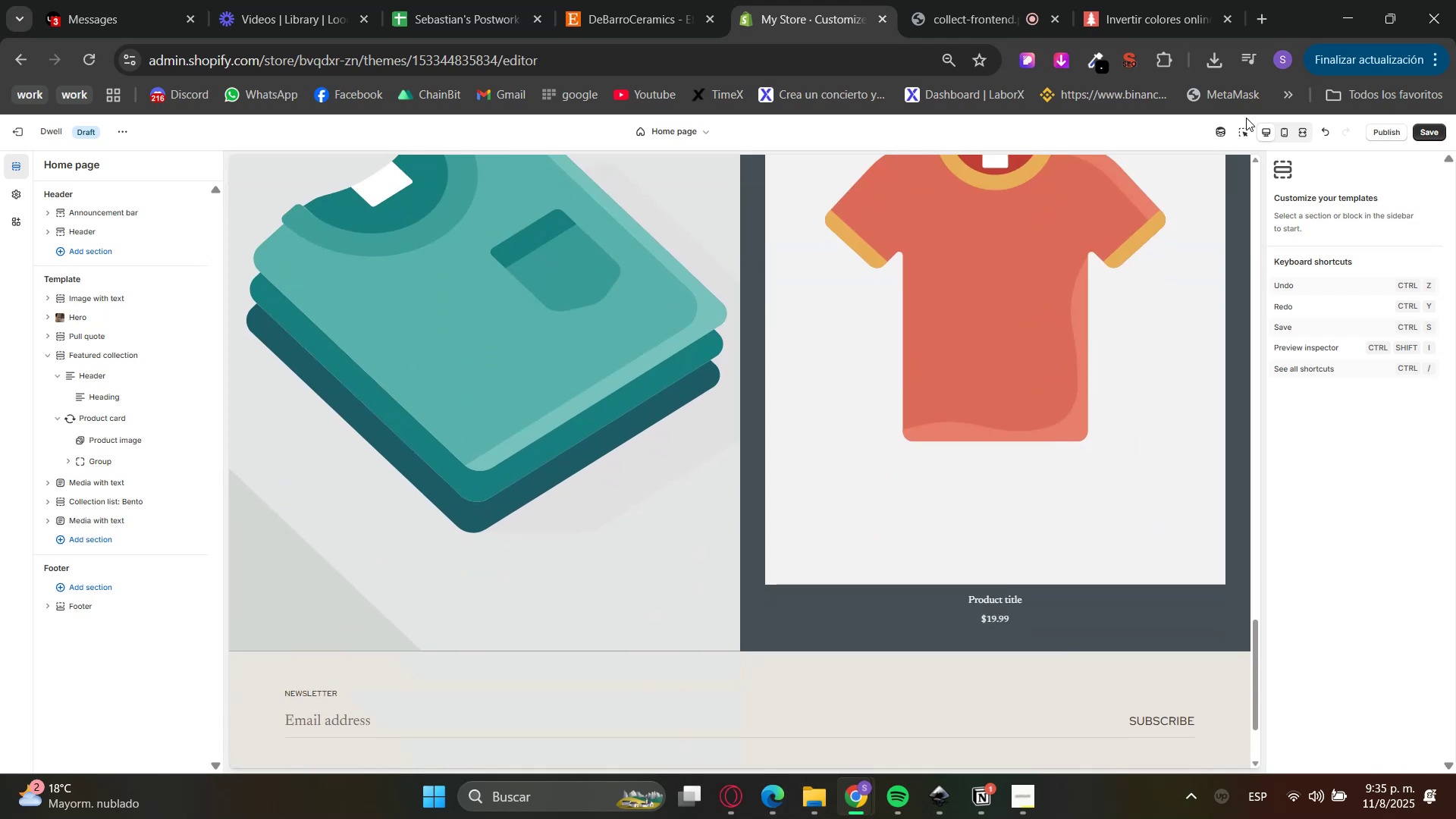 
left_click([1235, 133])
 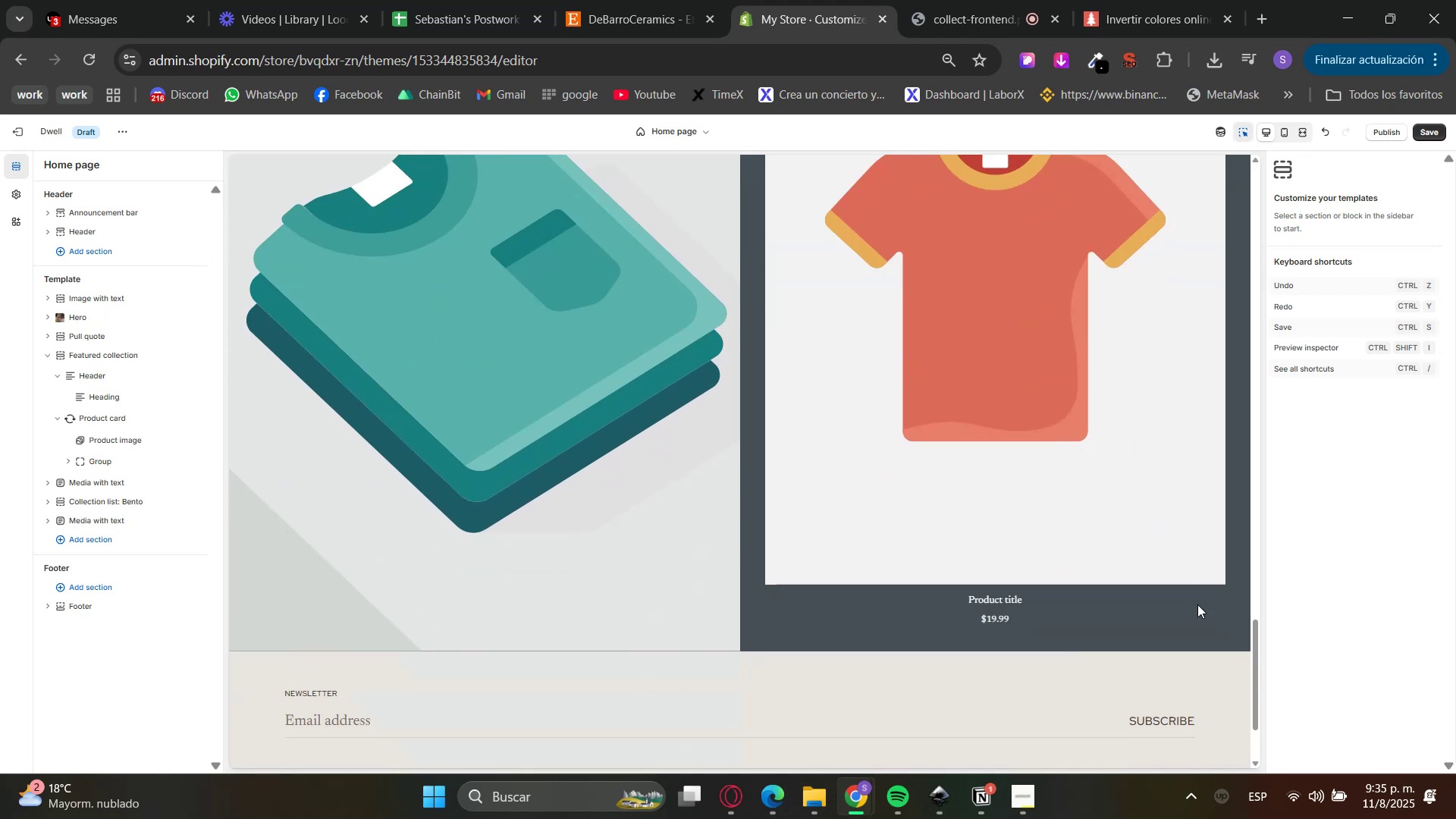 
left_click([1205, 622])
 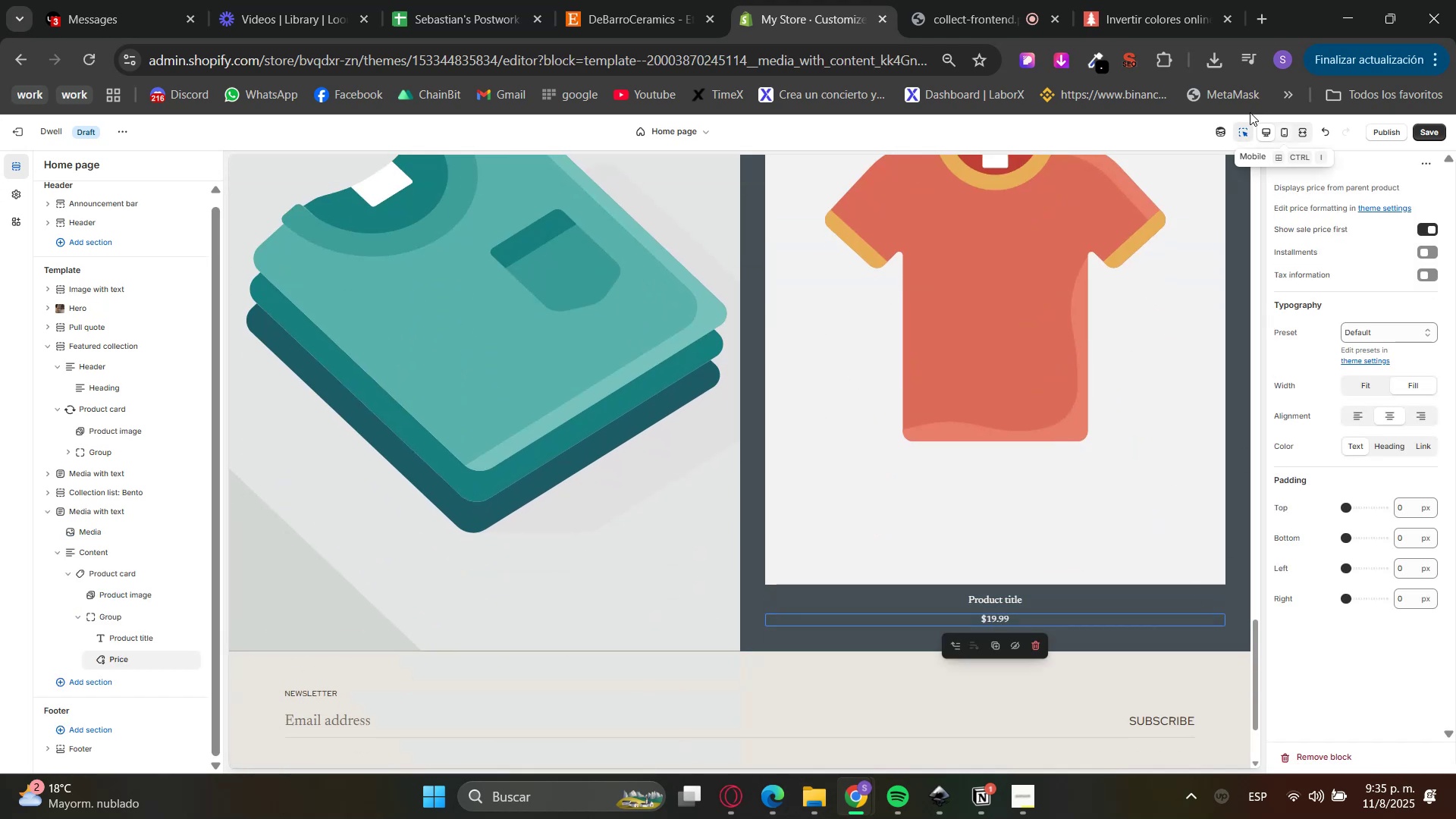 
left_click([1241, 130])
 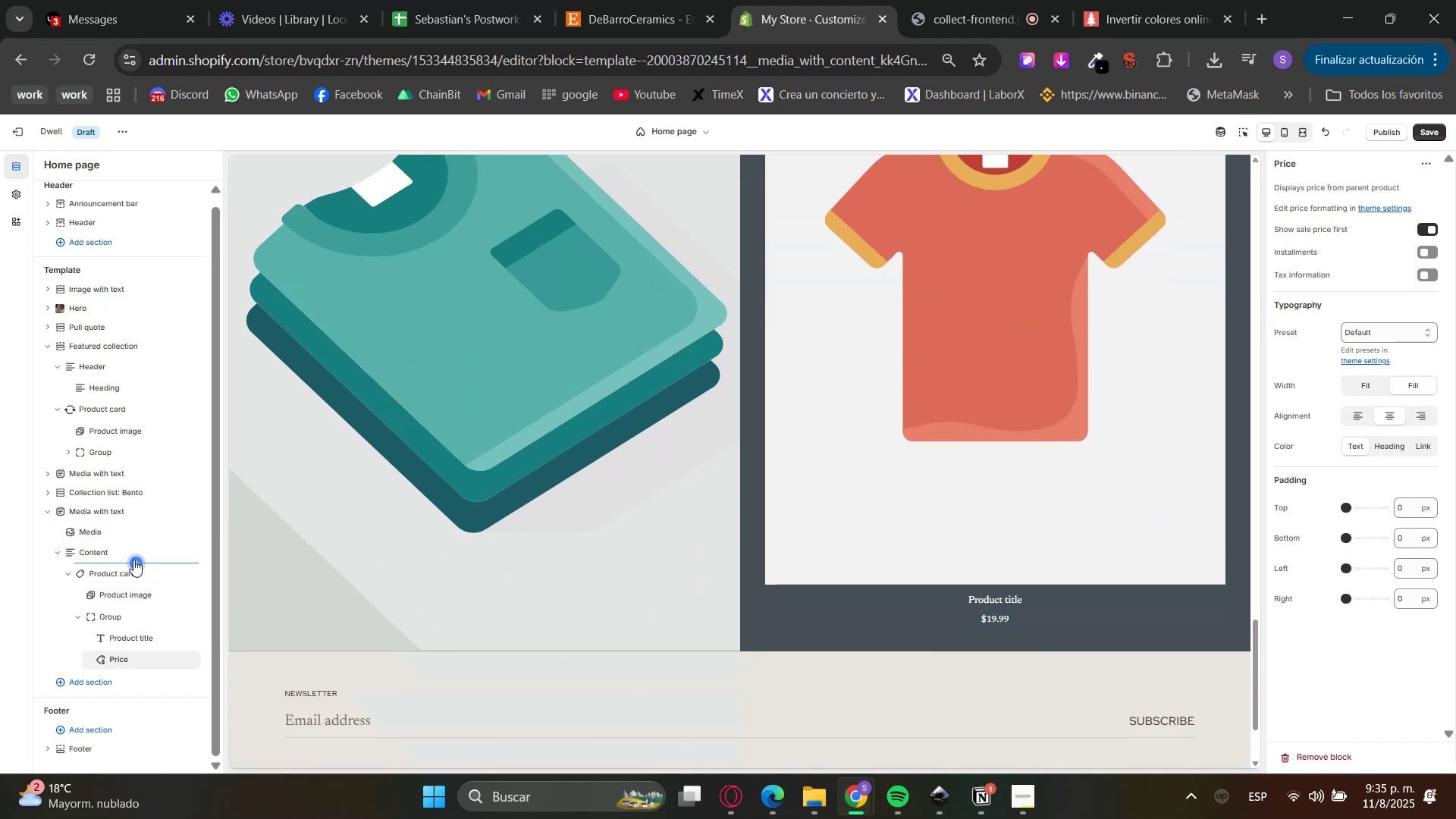 
left_click([141, 513])
 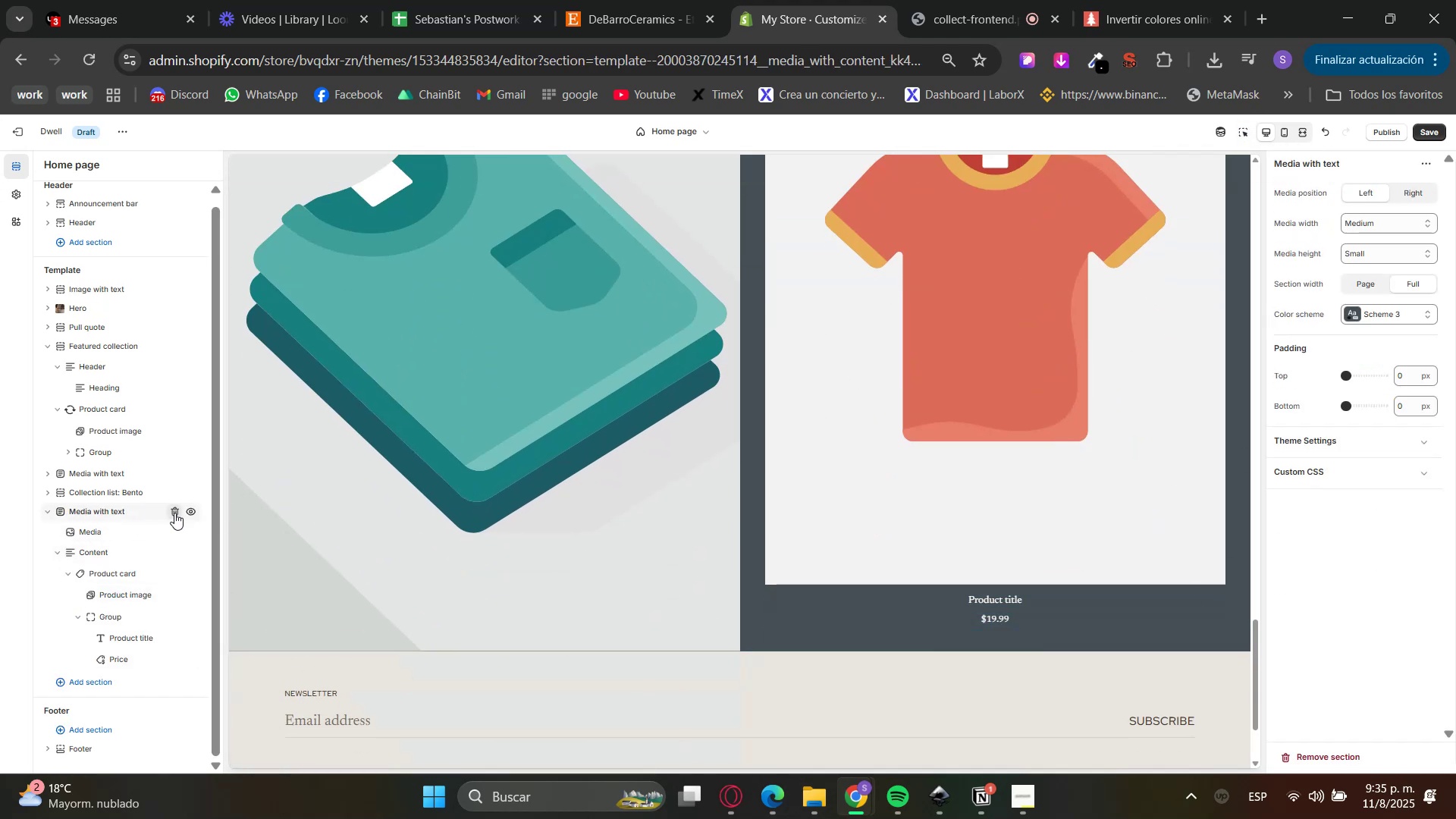 
left_click([174, 513])
 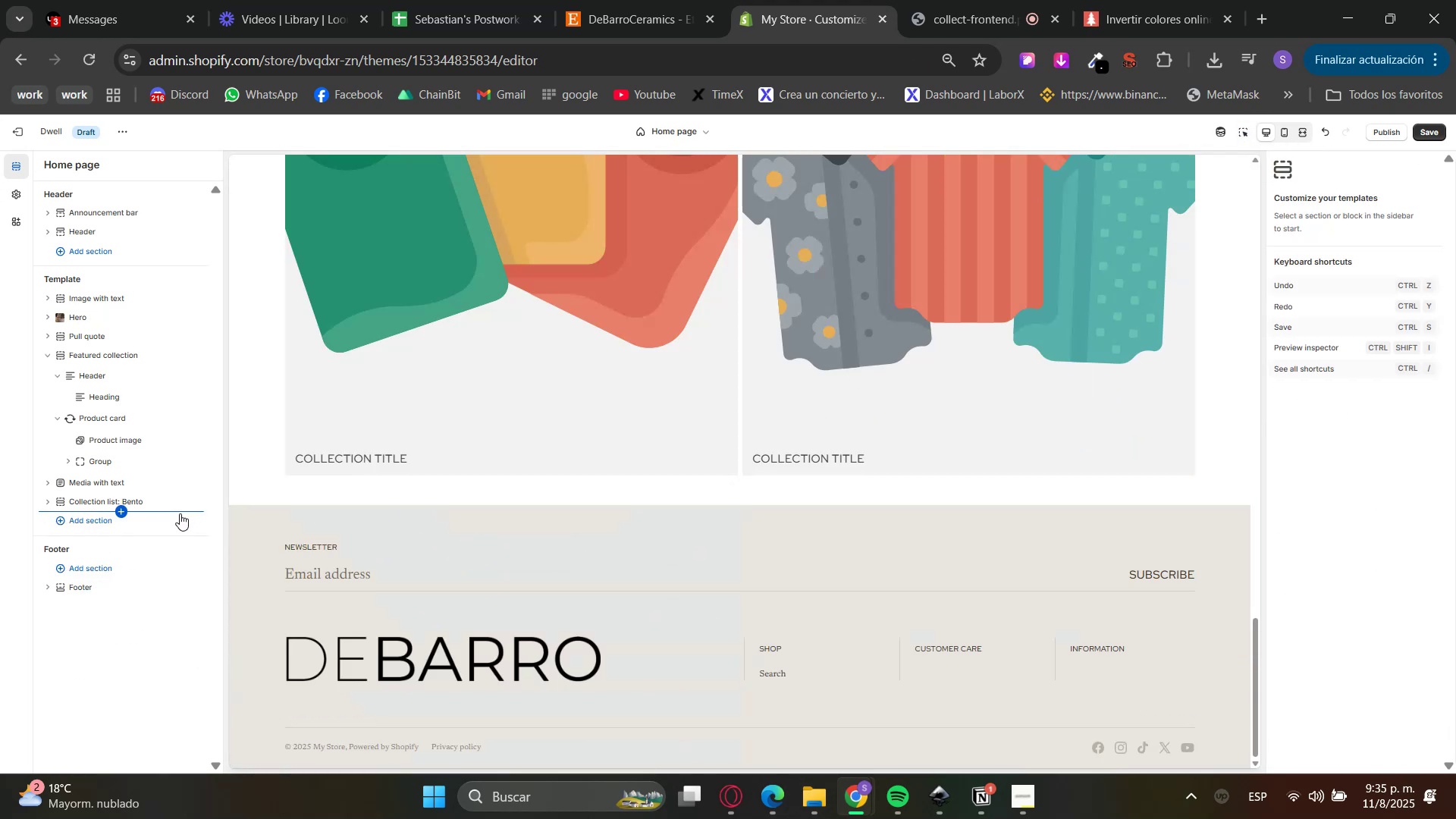 
scroll: coordinate [530, 620], scroll_direction: up, amount: 7.0
 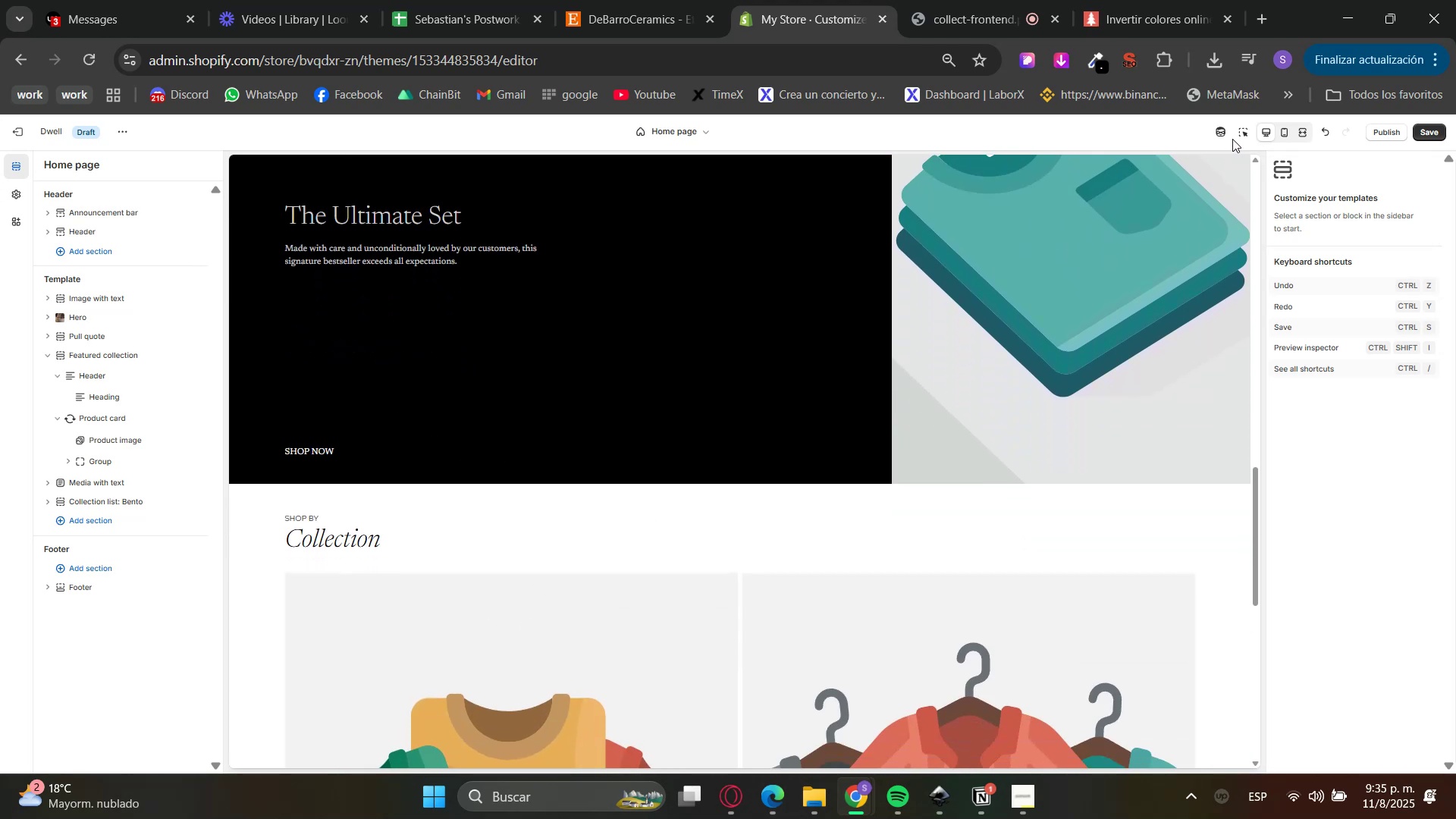 
left_click([1244, 127])
 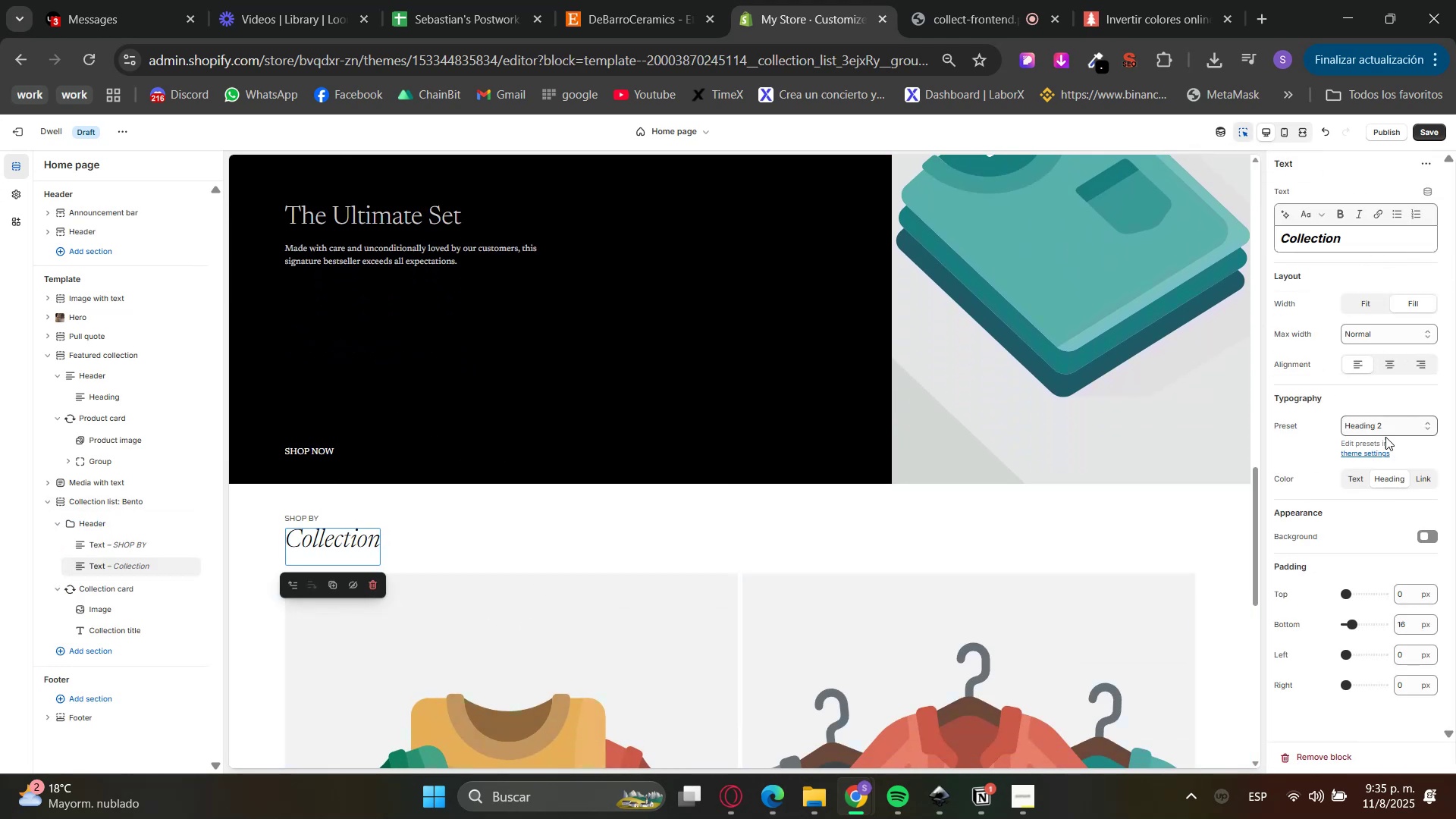 
left_click_drag(start_coordinate=[1348, 234], to_coordinate=[1257, 234])
 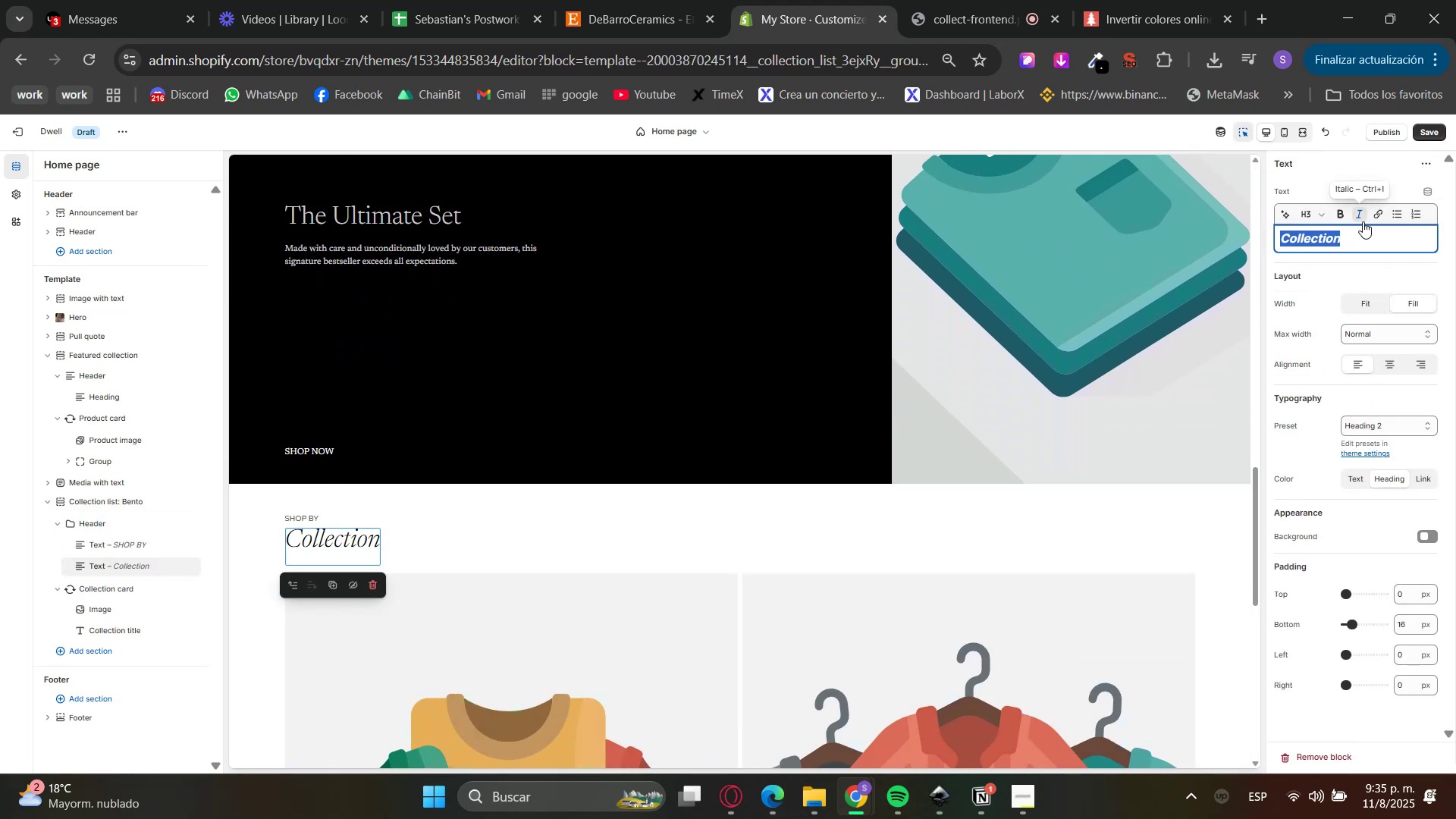 
left_click([1363, 219])
 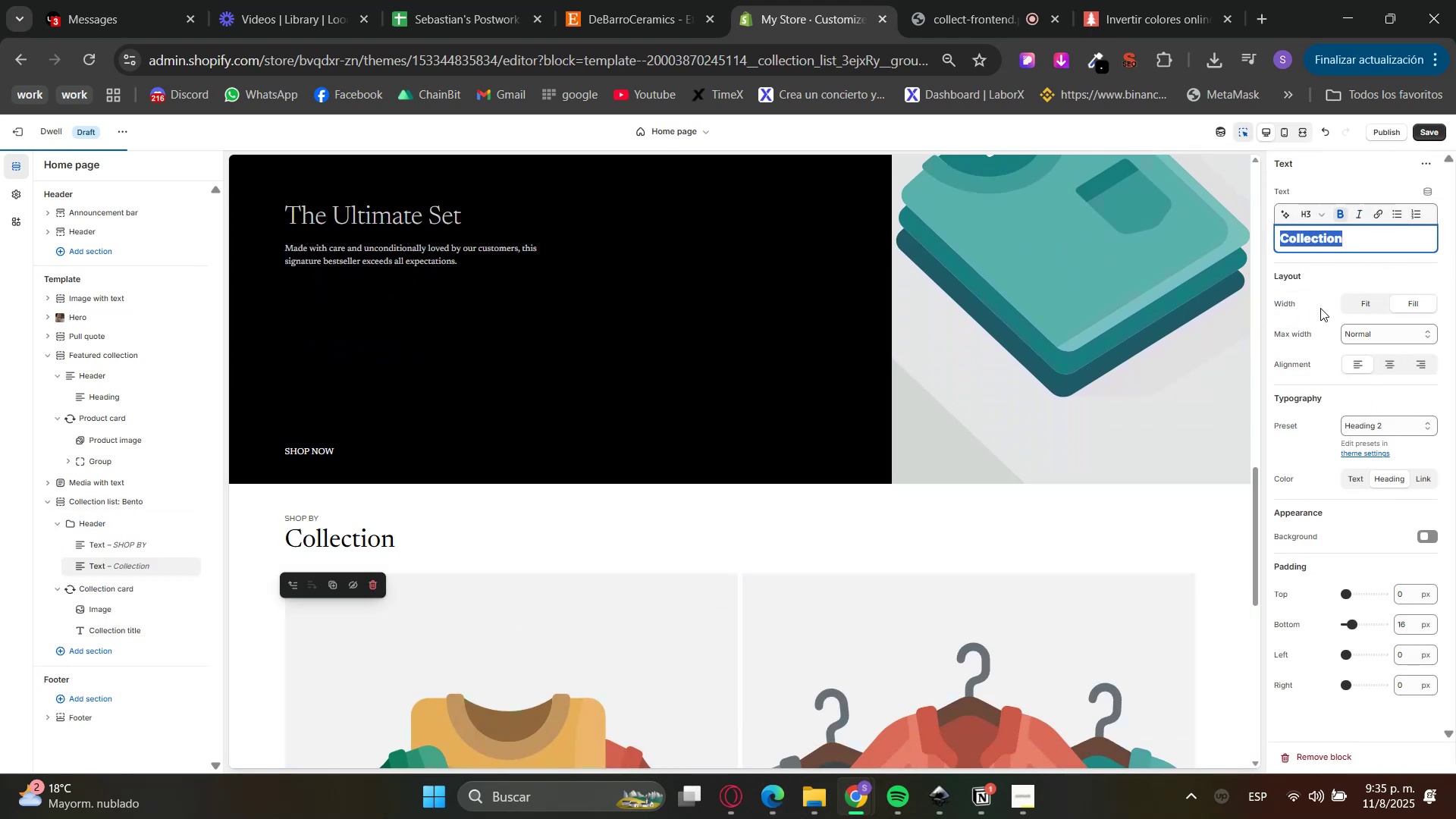 
left_click([1344, 274])
 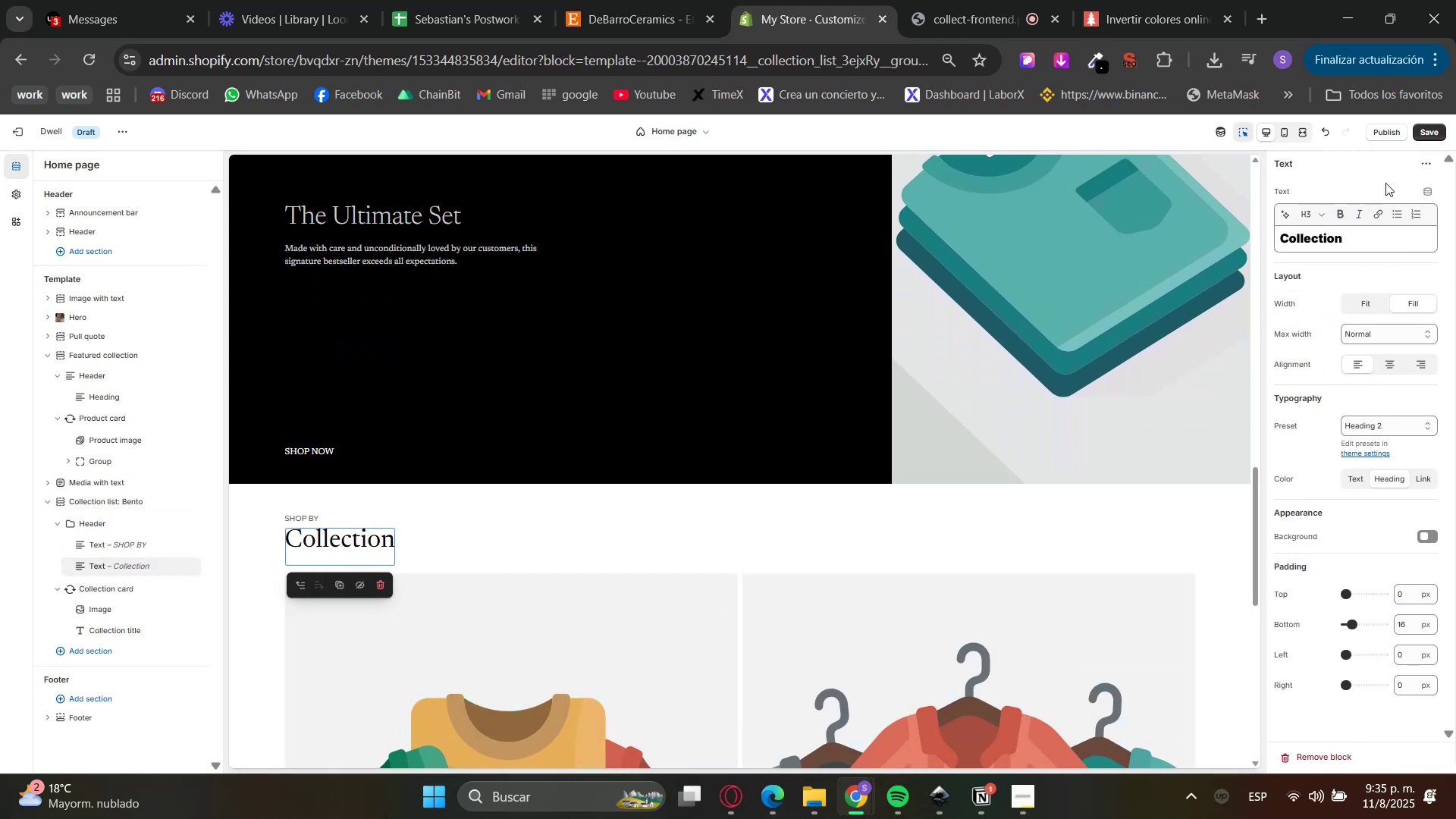 
left_click([1336, 212])
 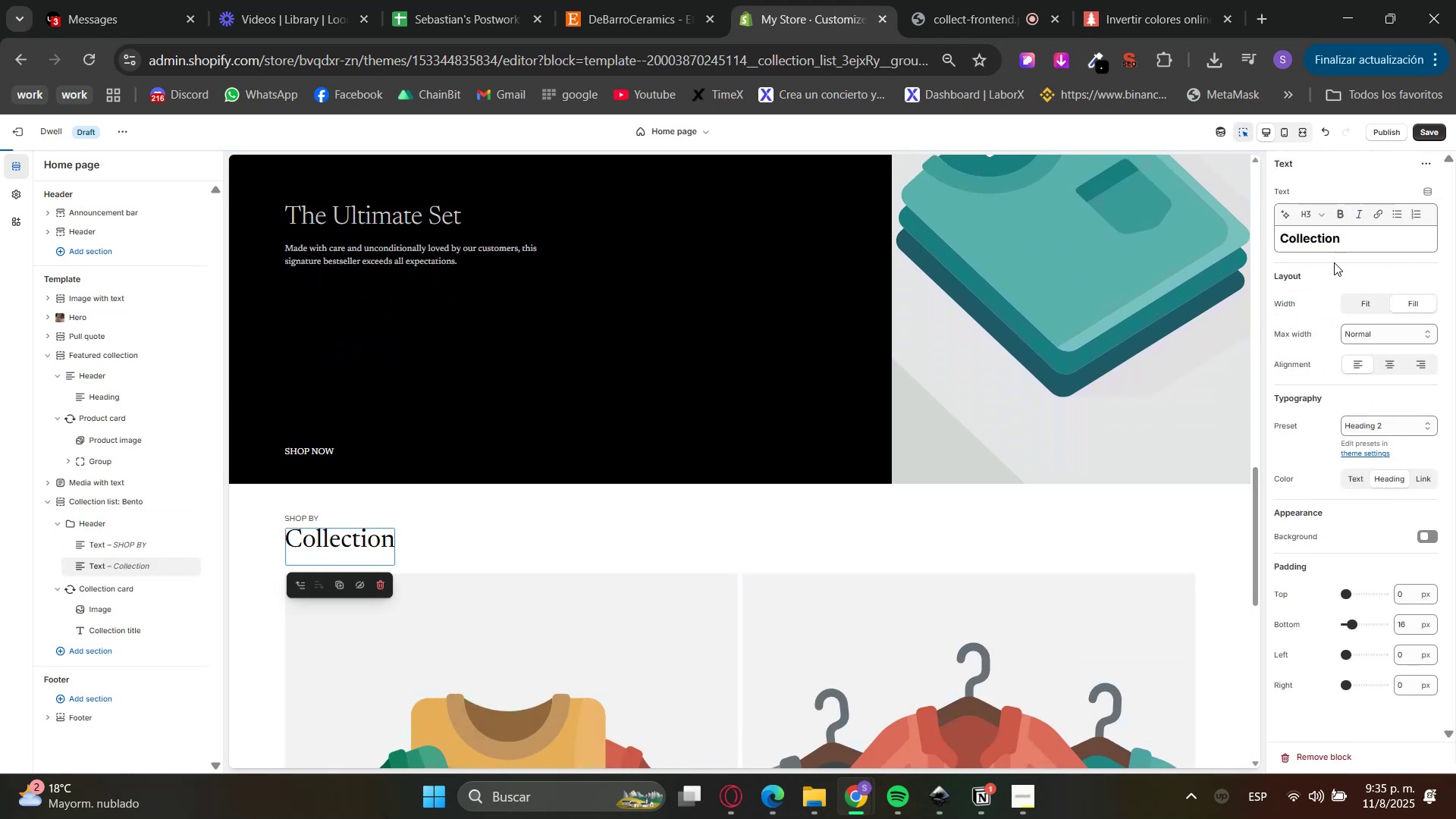 
left_click([1334, 262])
 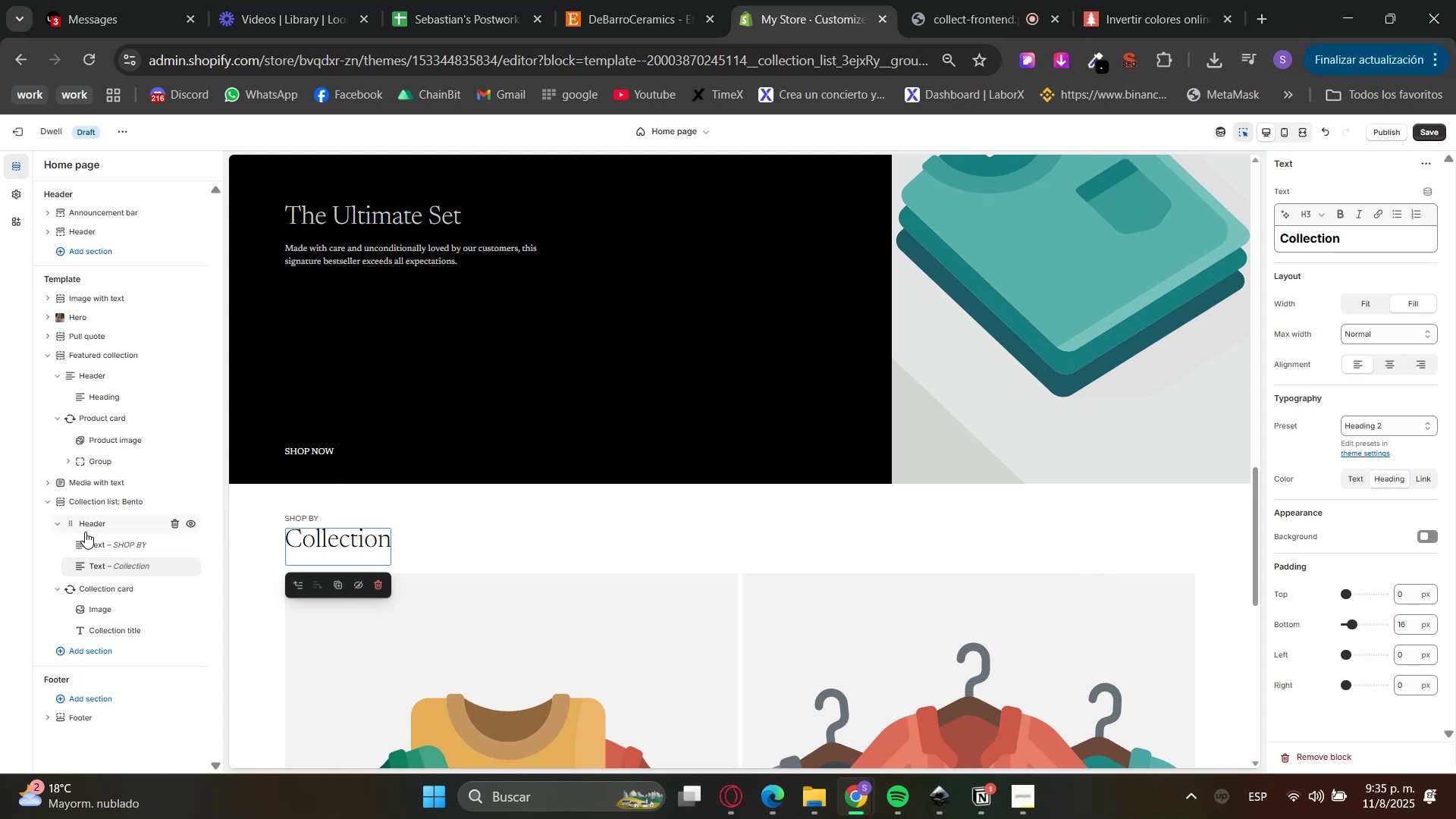 
left_click([81, 526])
 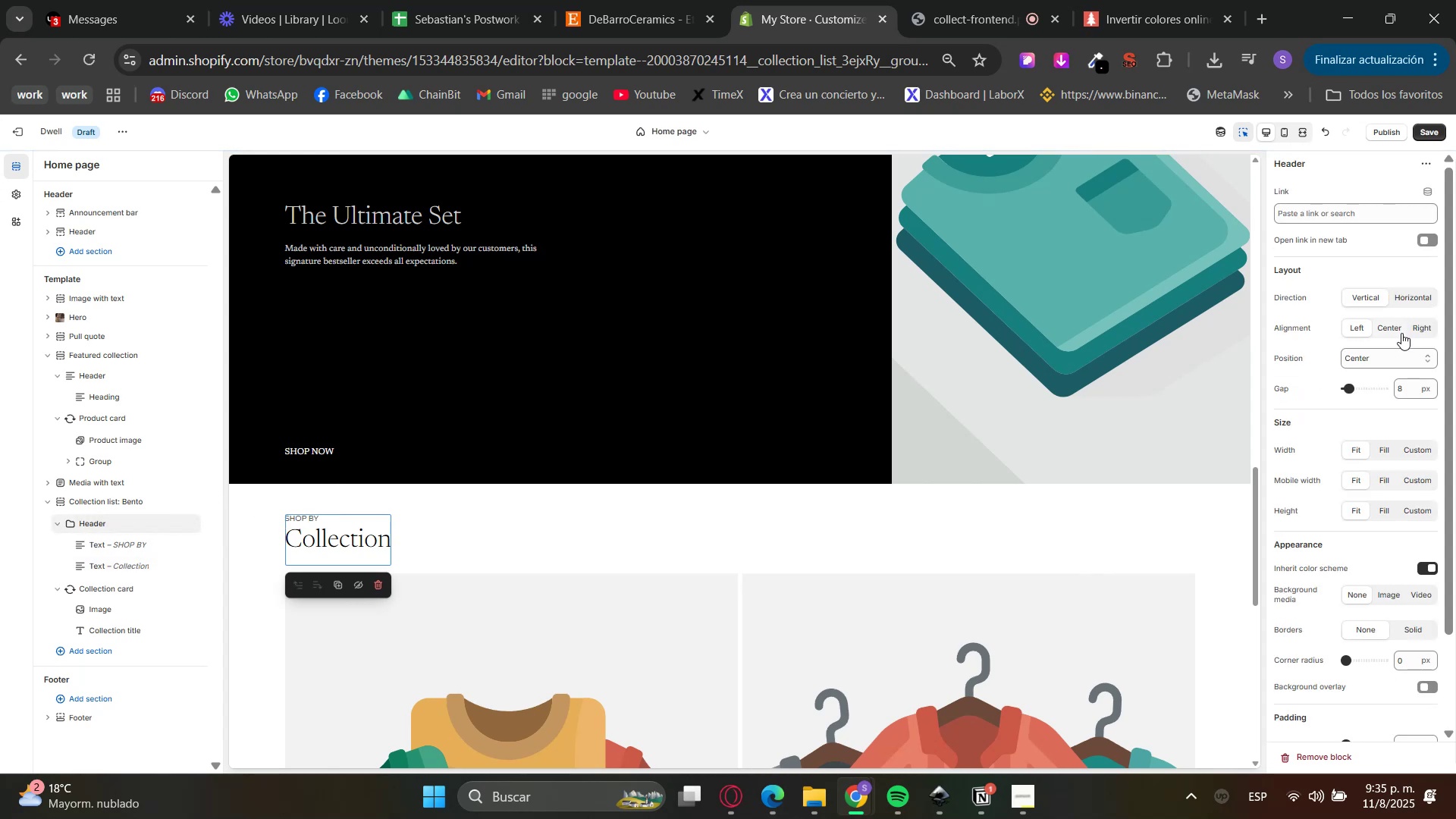 
left_click([1391, 323])
 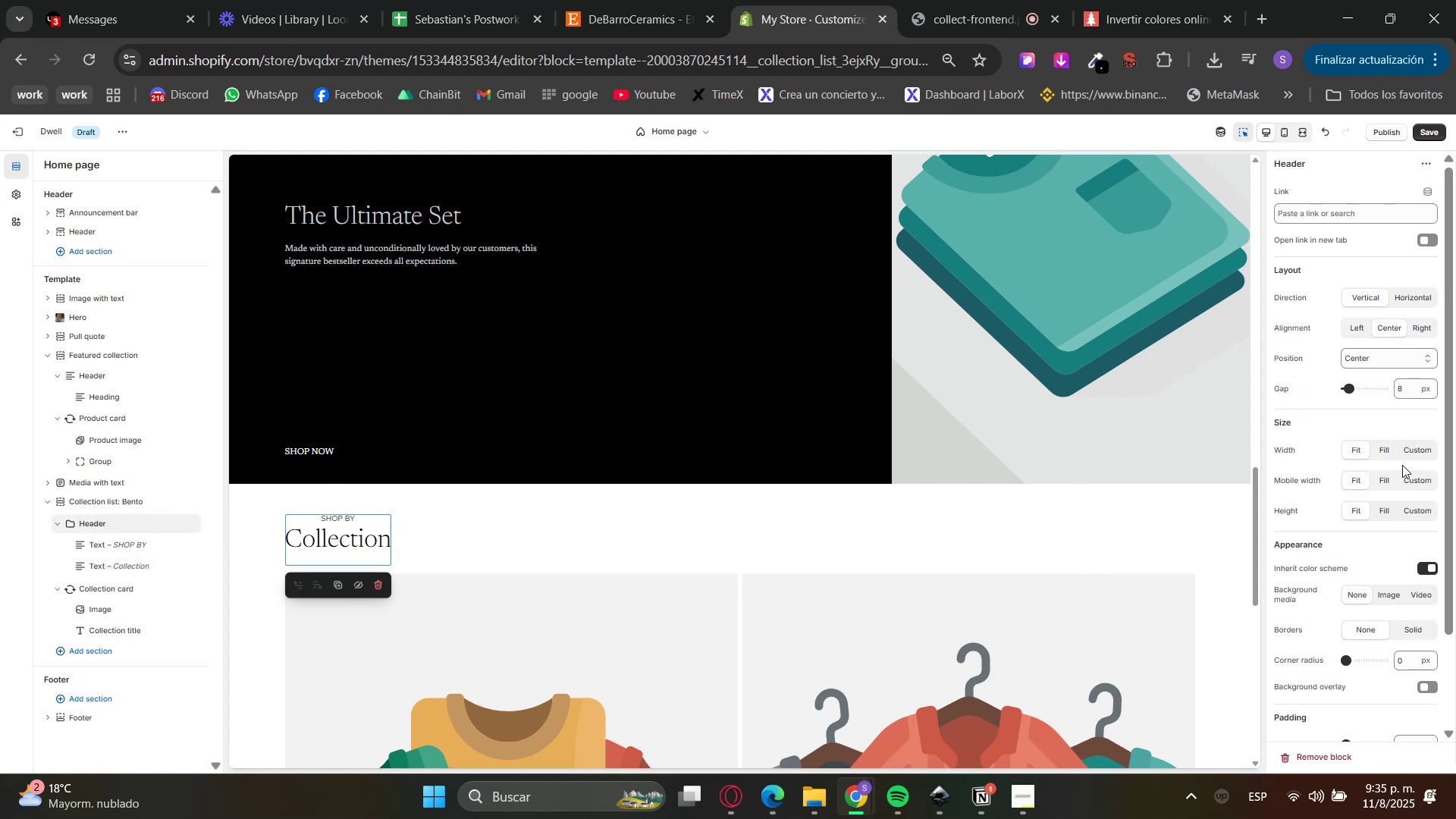 
left_click([1384, 453])
 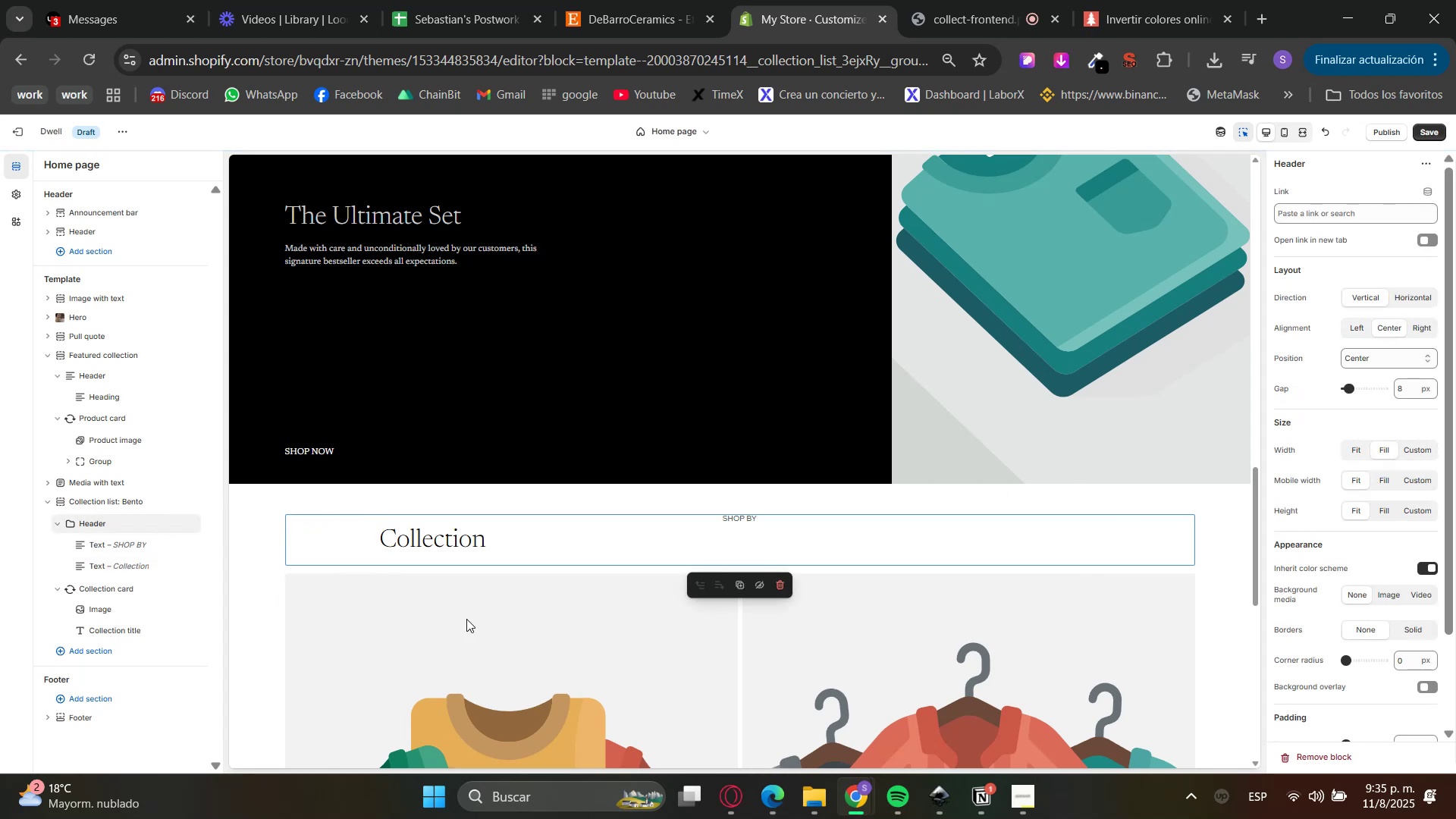 
left_click([442, 538])
 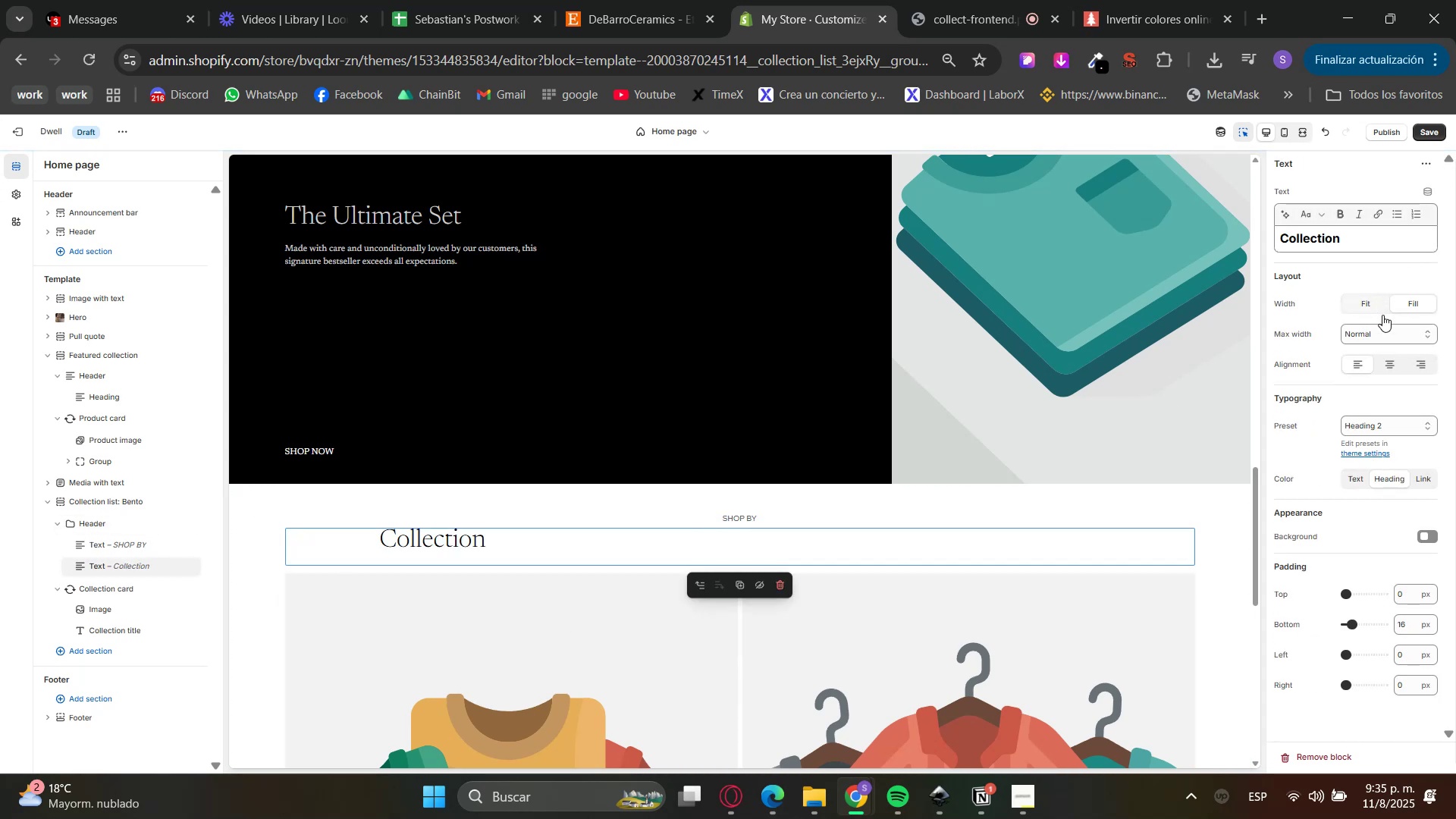 
left_click([1387, 365])
 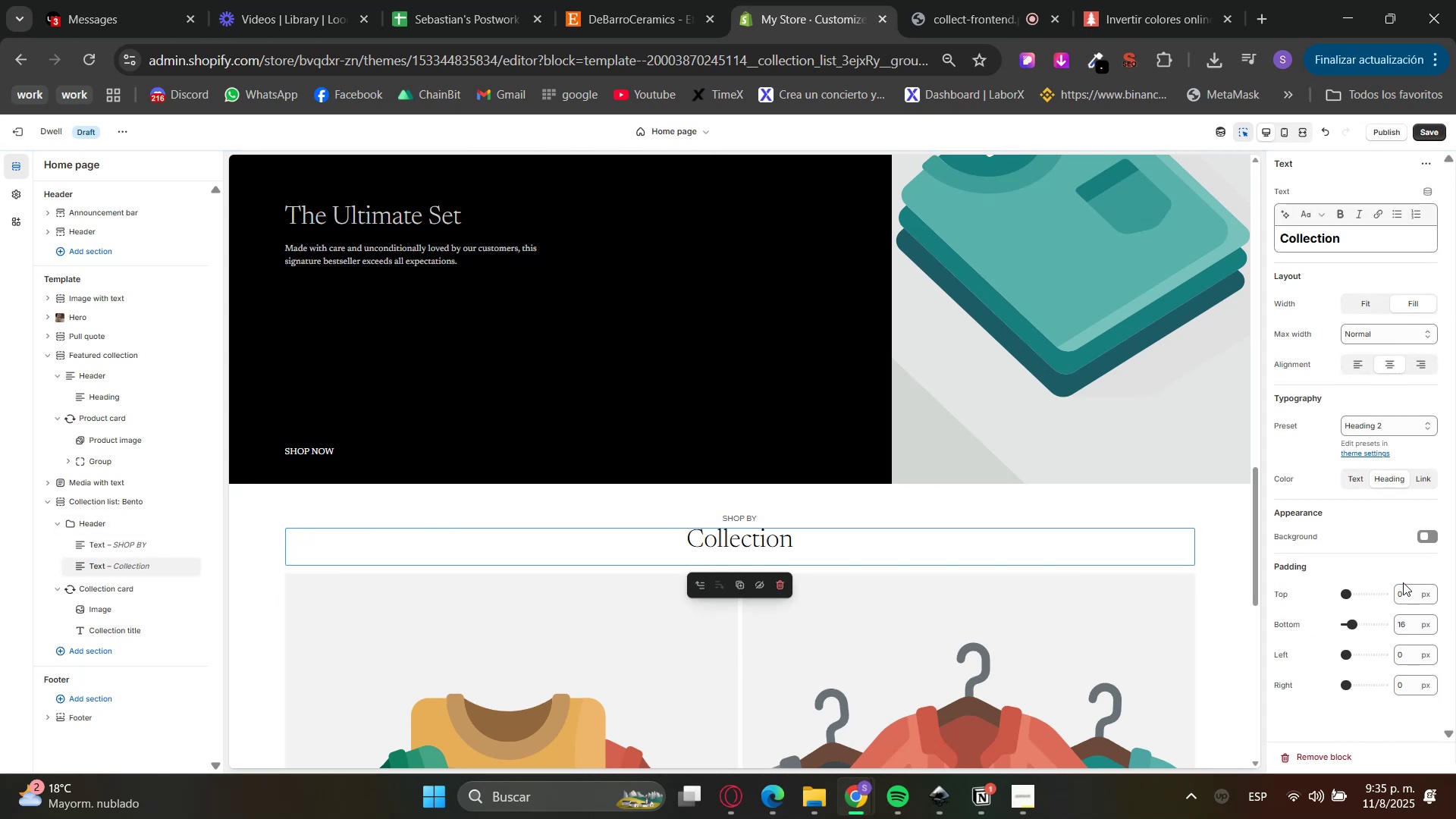 
left_click_drag(start_coordinate=[1405, 622], to_coordinate=[1361, 622])
 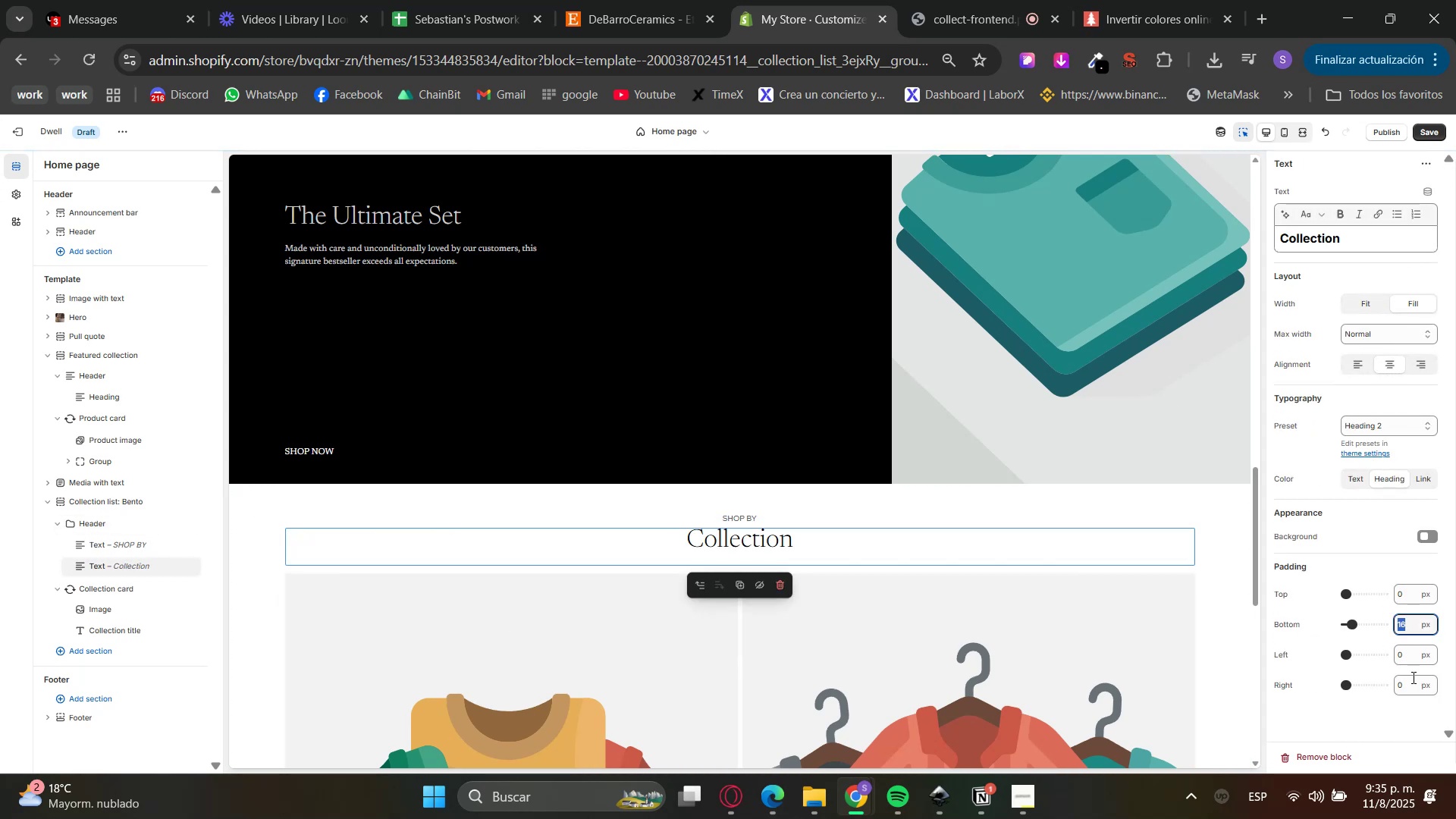 
key(Numpad0)
 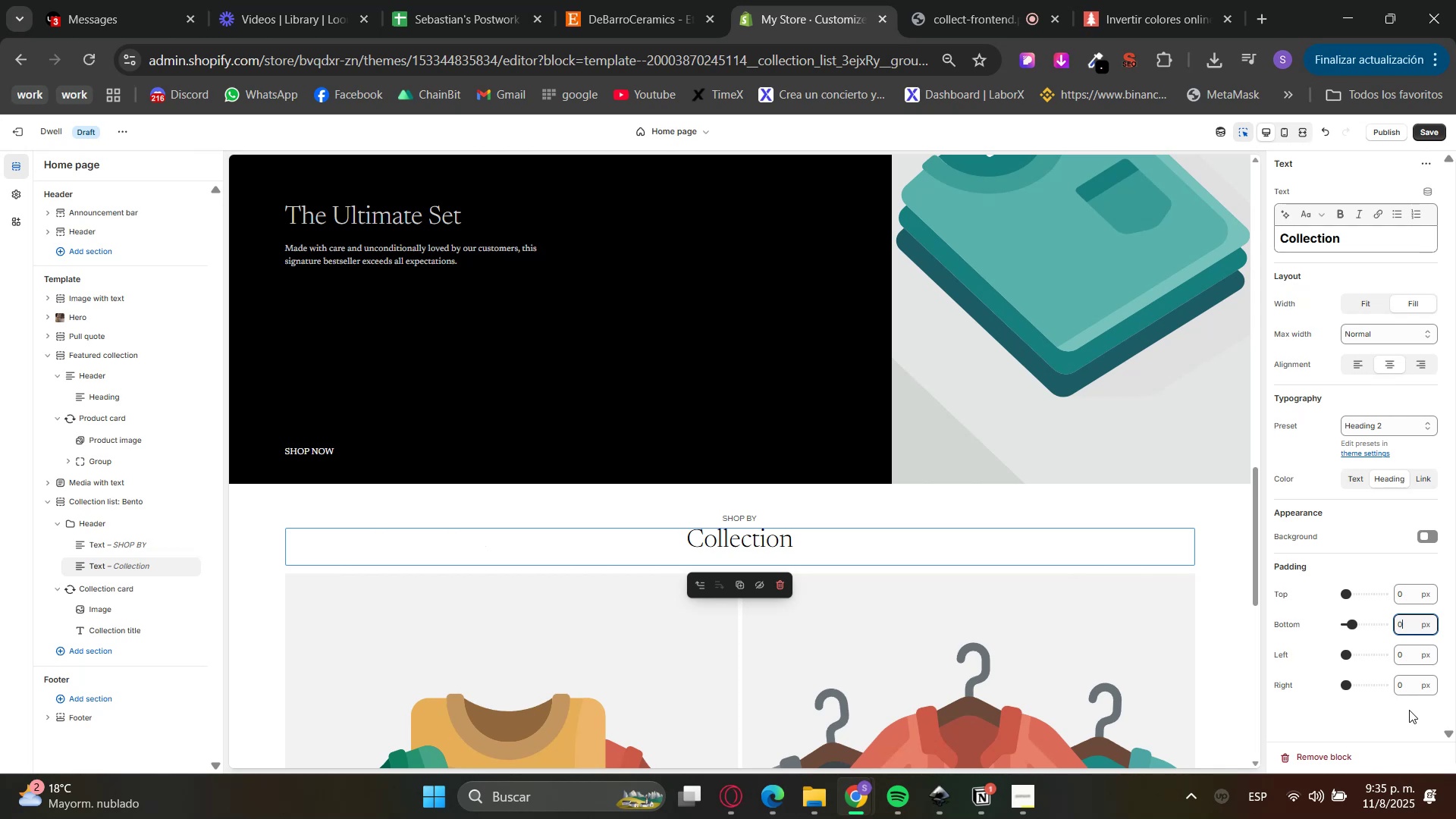 
left_click([1409, 710])
 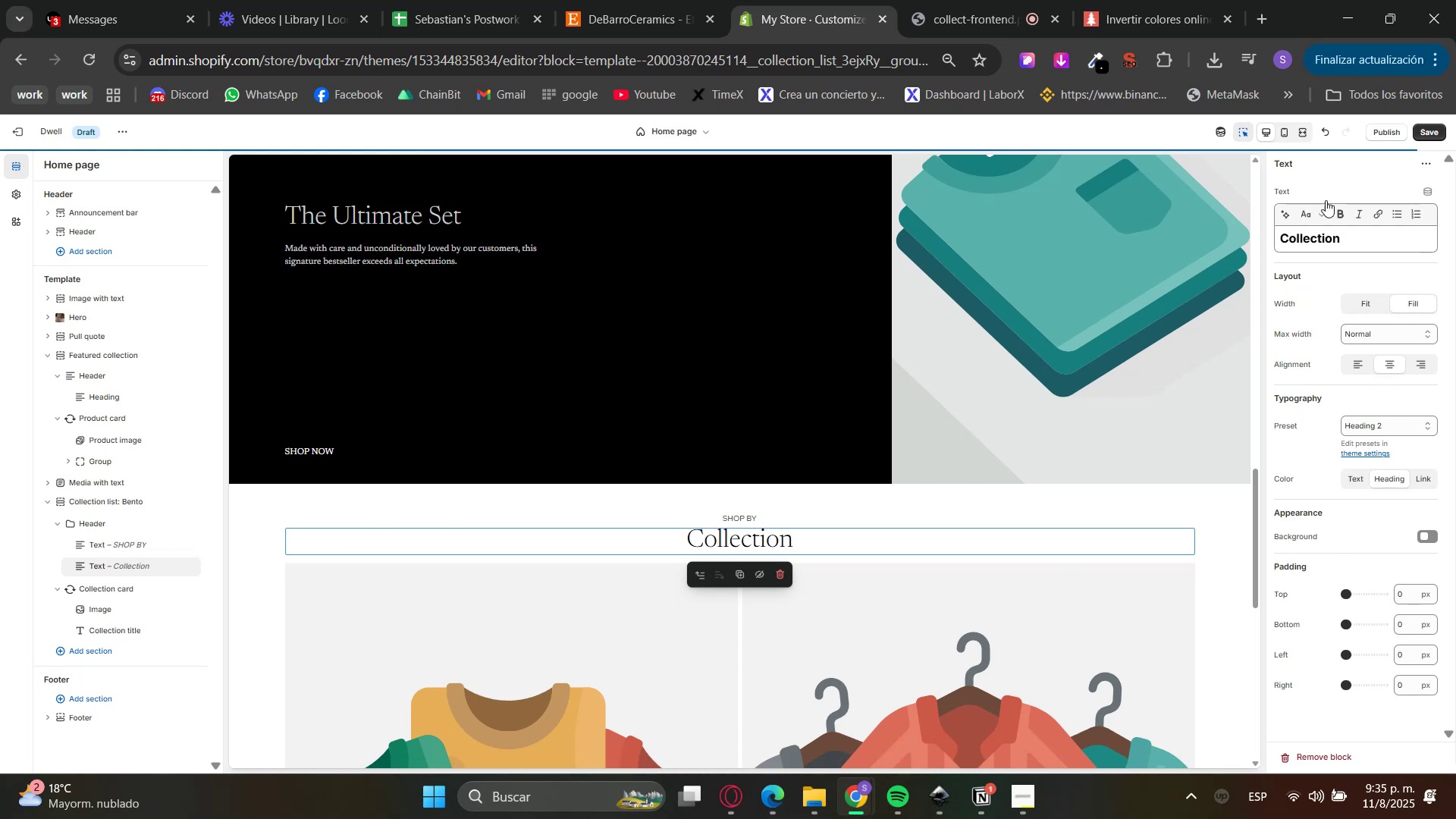 
left_click([1242, 134])
 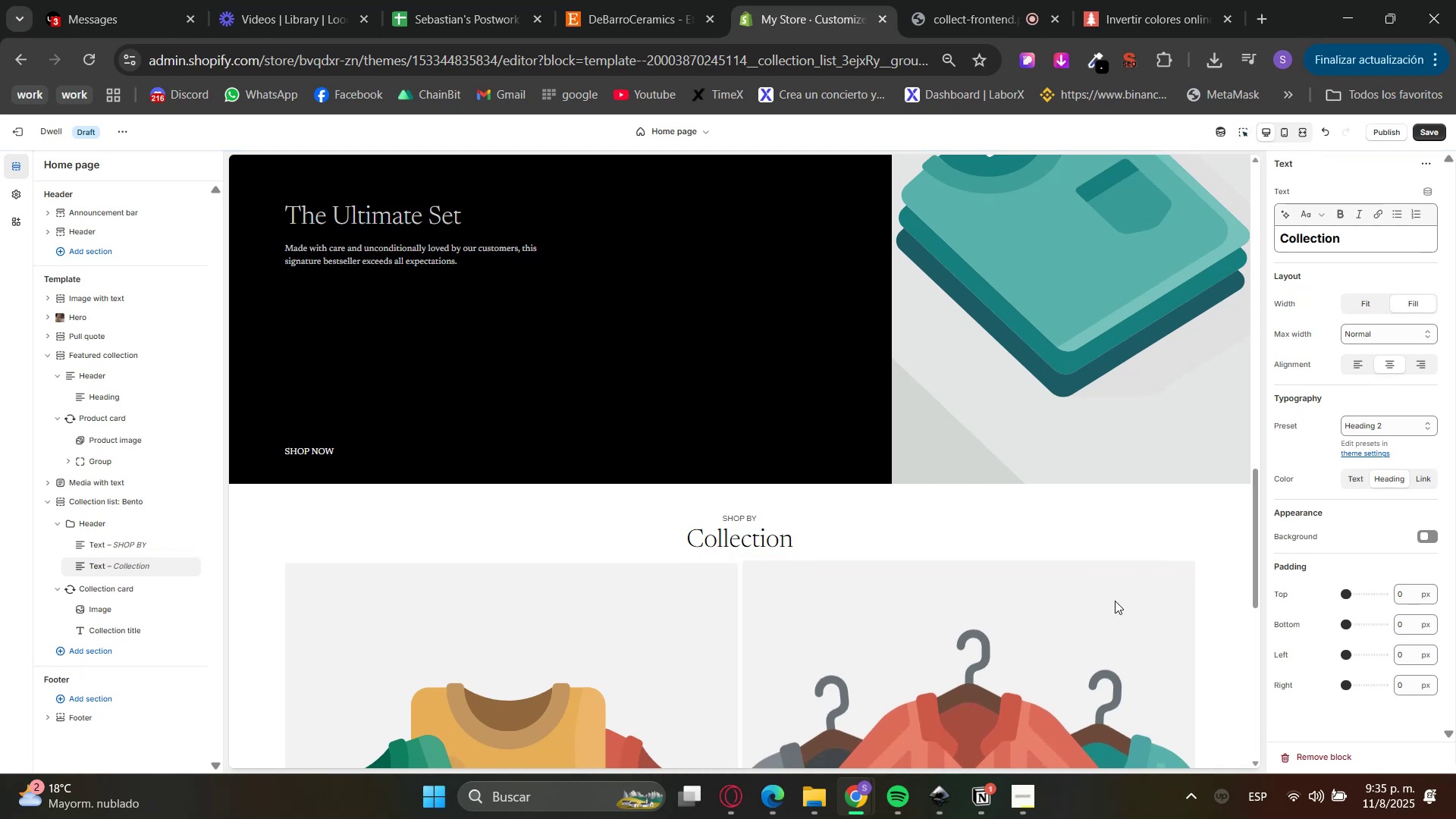 
scroll: coordinate [1074, 551], scroll_direction: down, amount: 6.0
 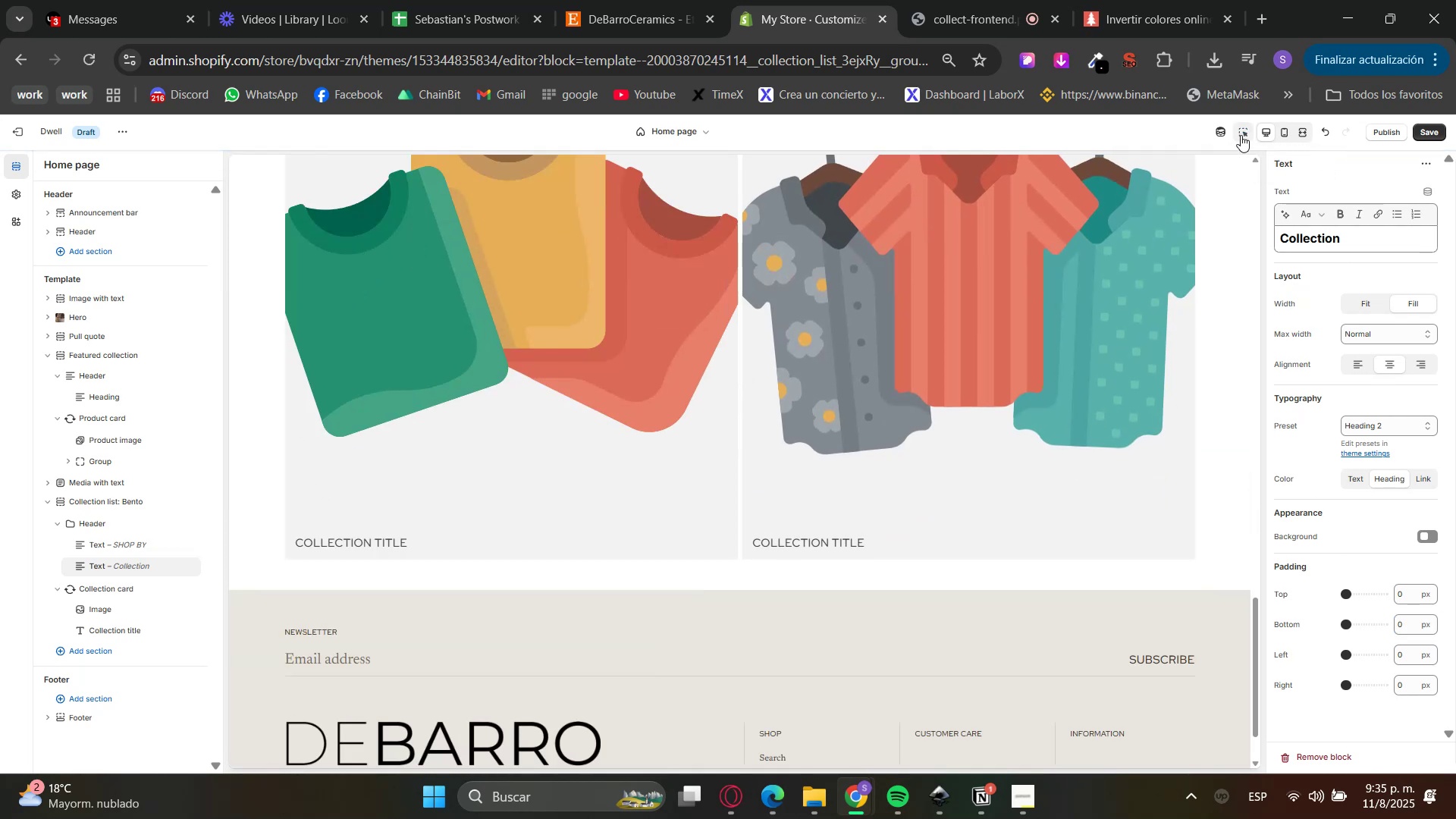 
double_click([1245, 296])
 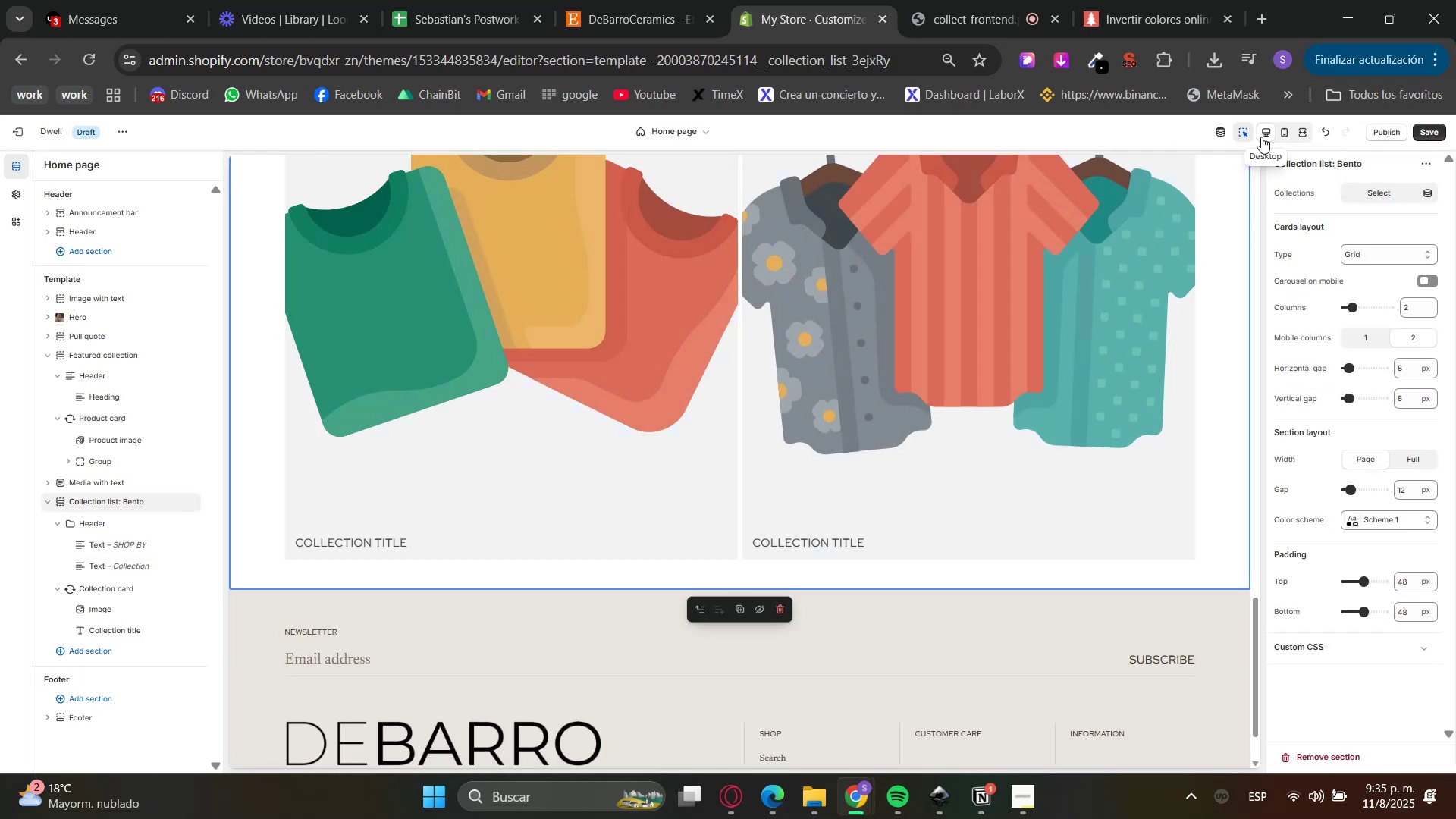 
left_click([1243, 135])
 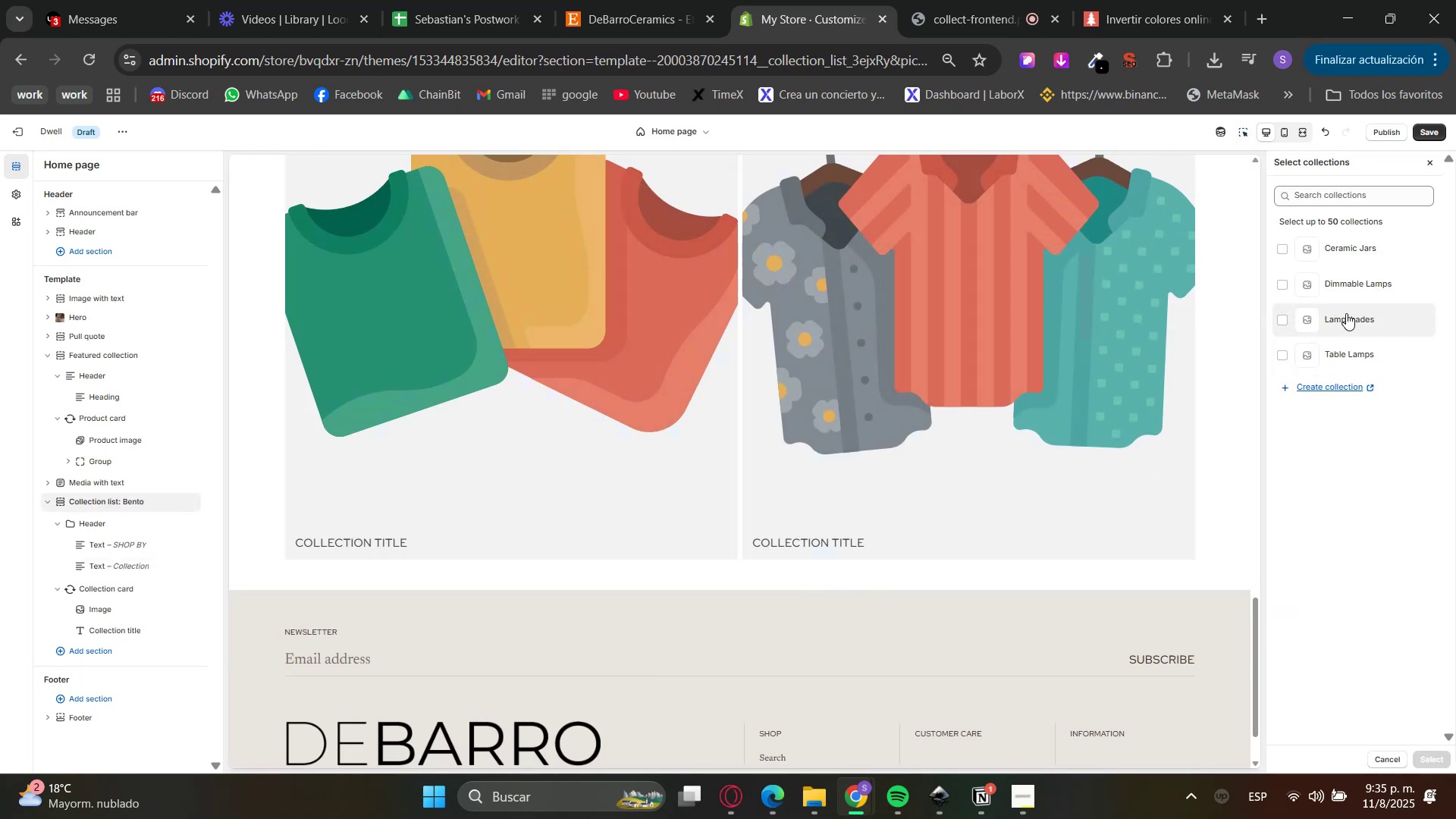 
left_click([1338, 253])
 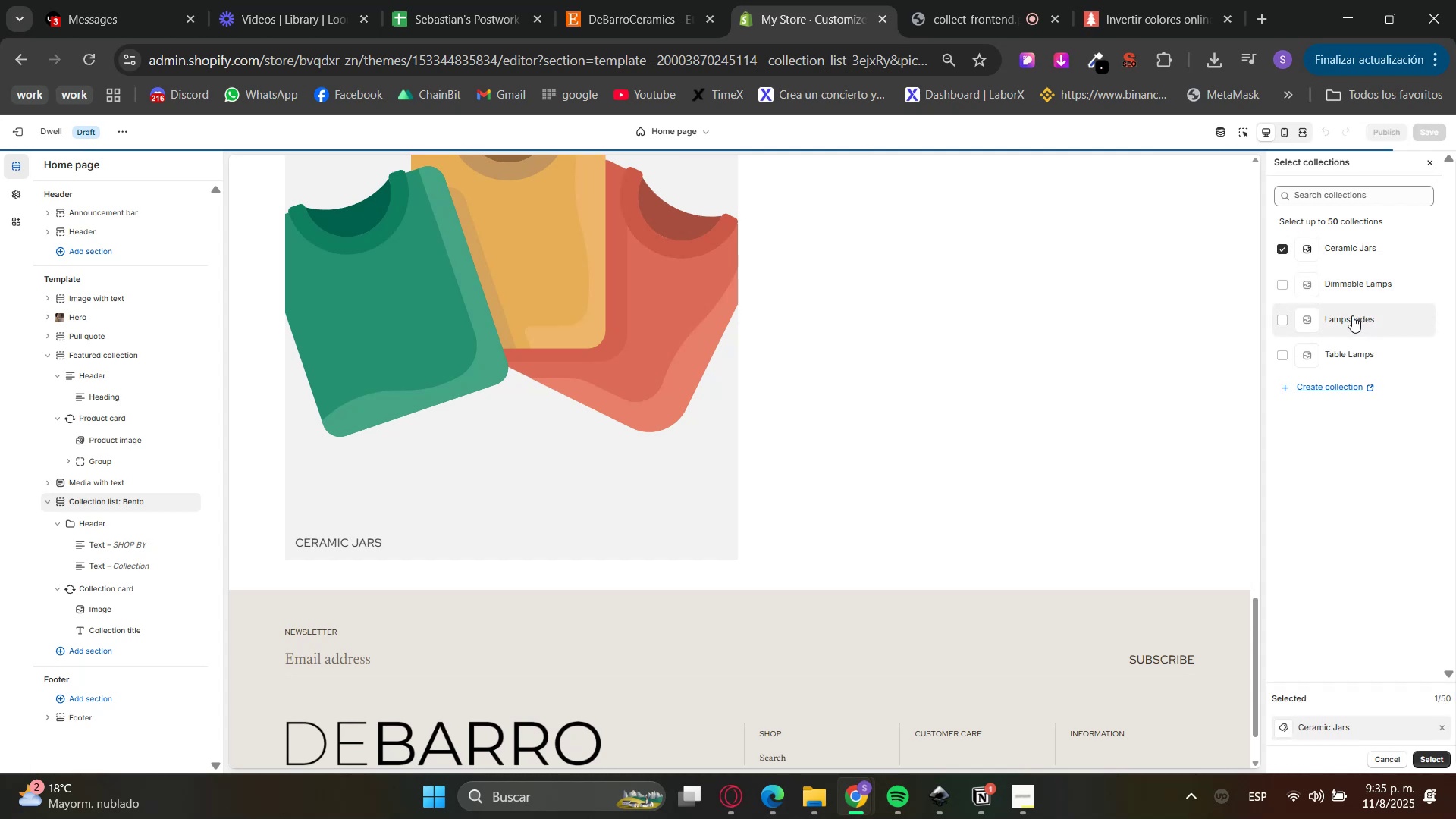 
left_click([1352, 315])
 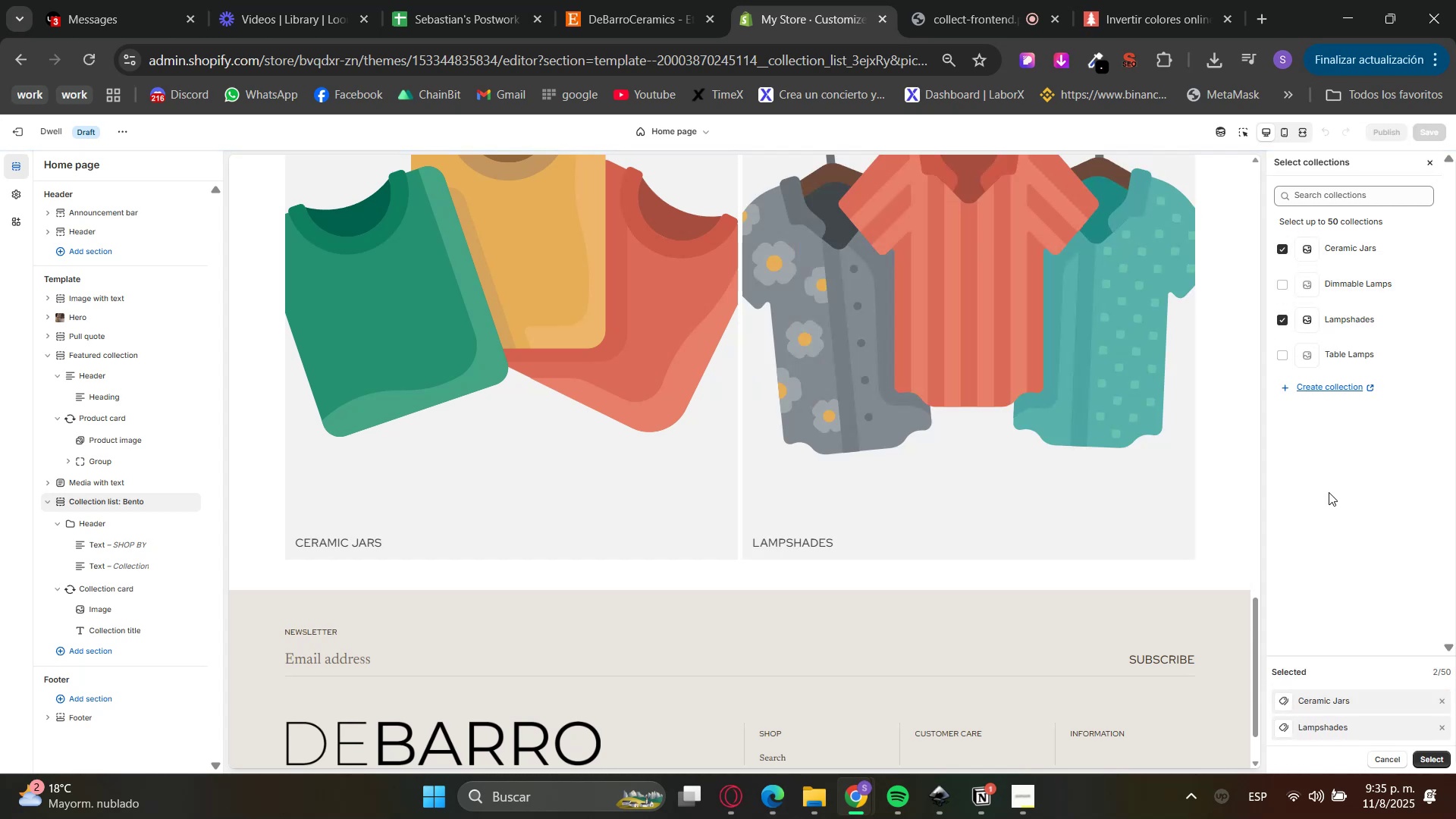 
scroll: coordinate [1140, 535], scroll_direction: up, amount: 14.0
 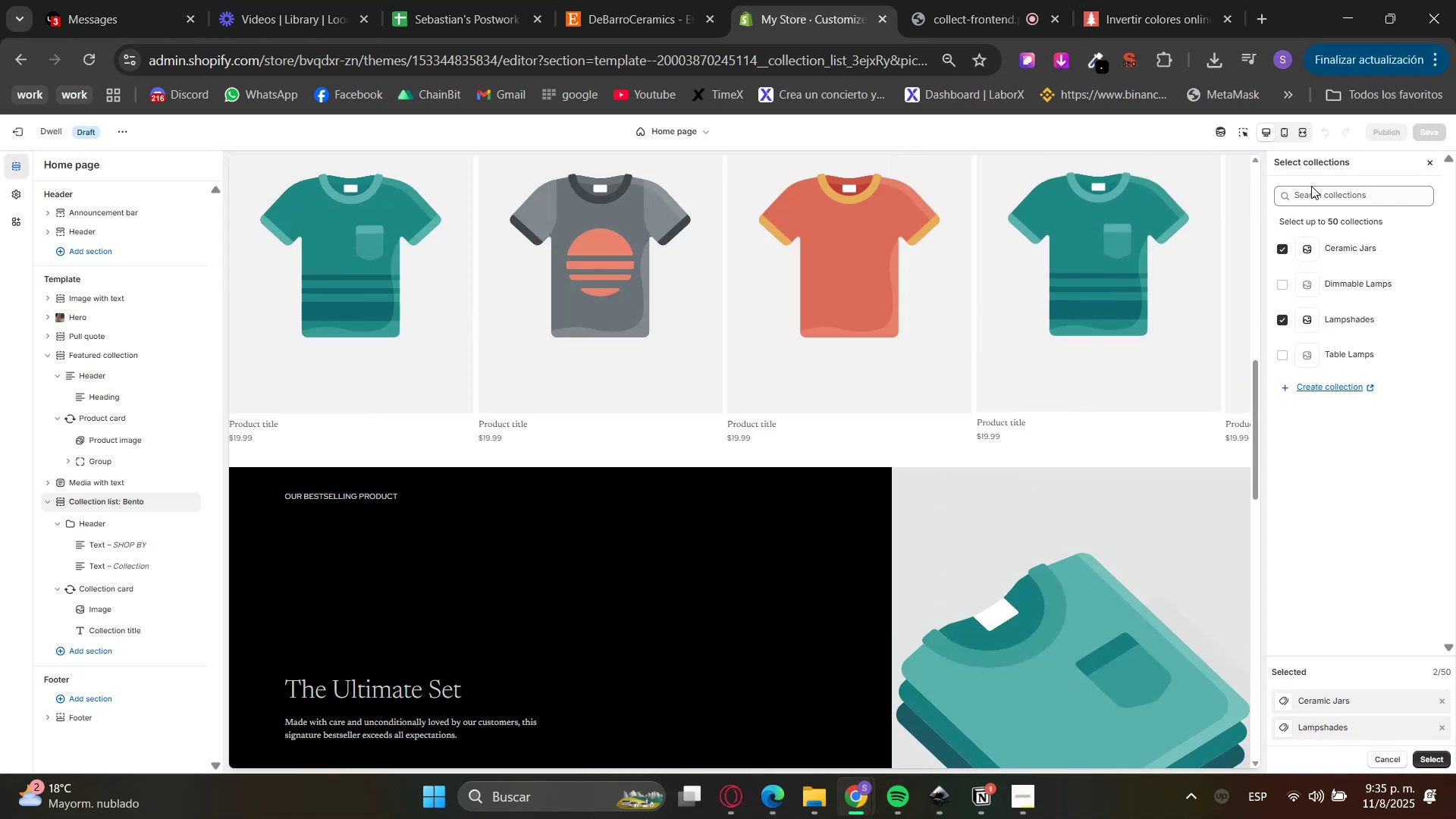 
left_click([1247, 136])
 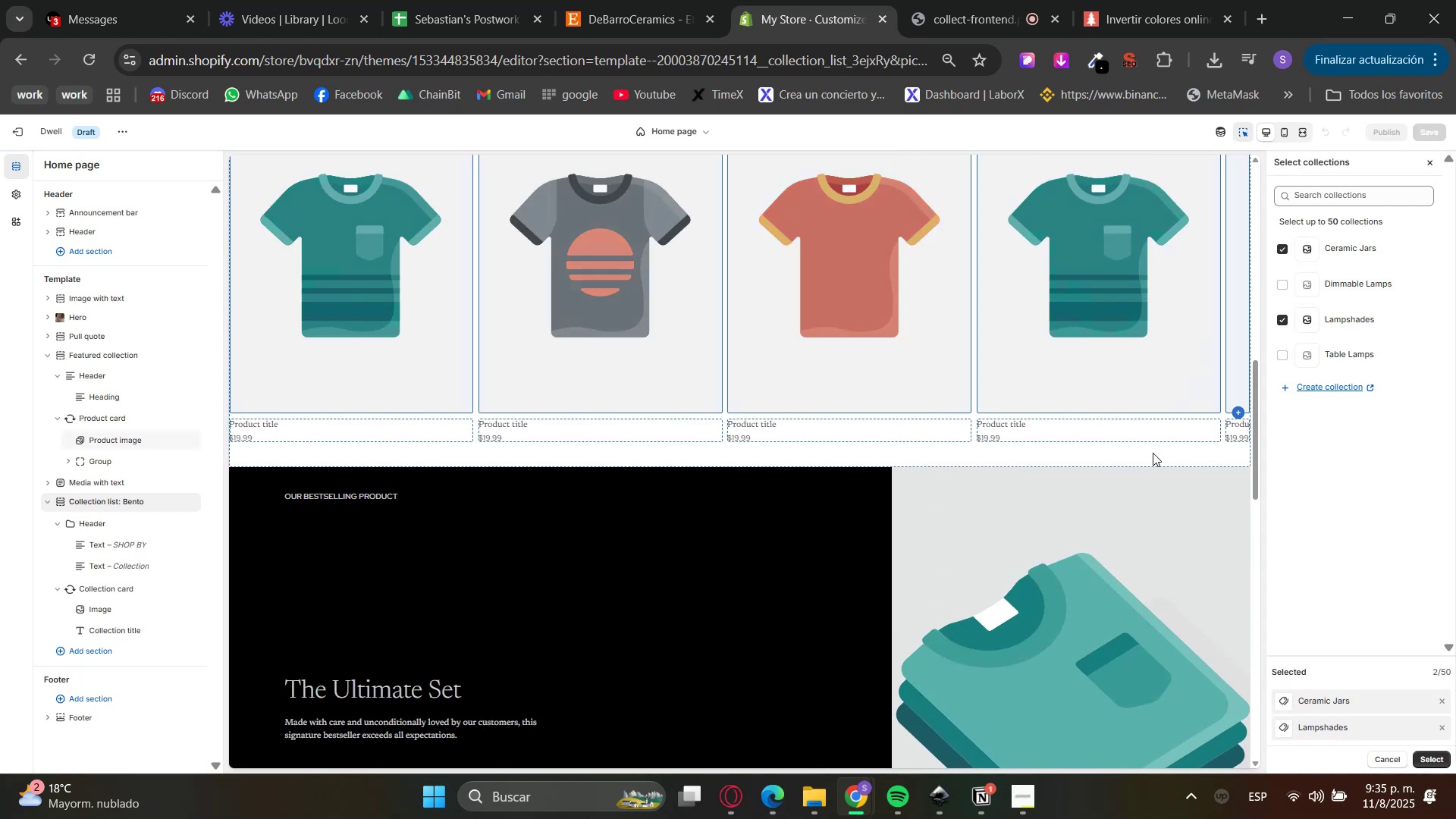 
left_click([1153, 453])
 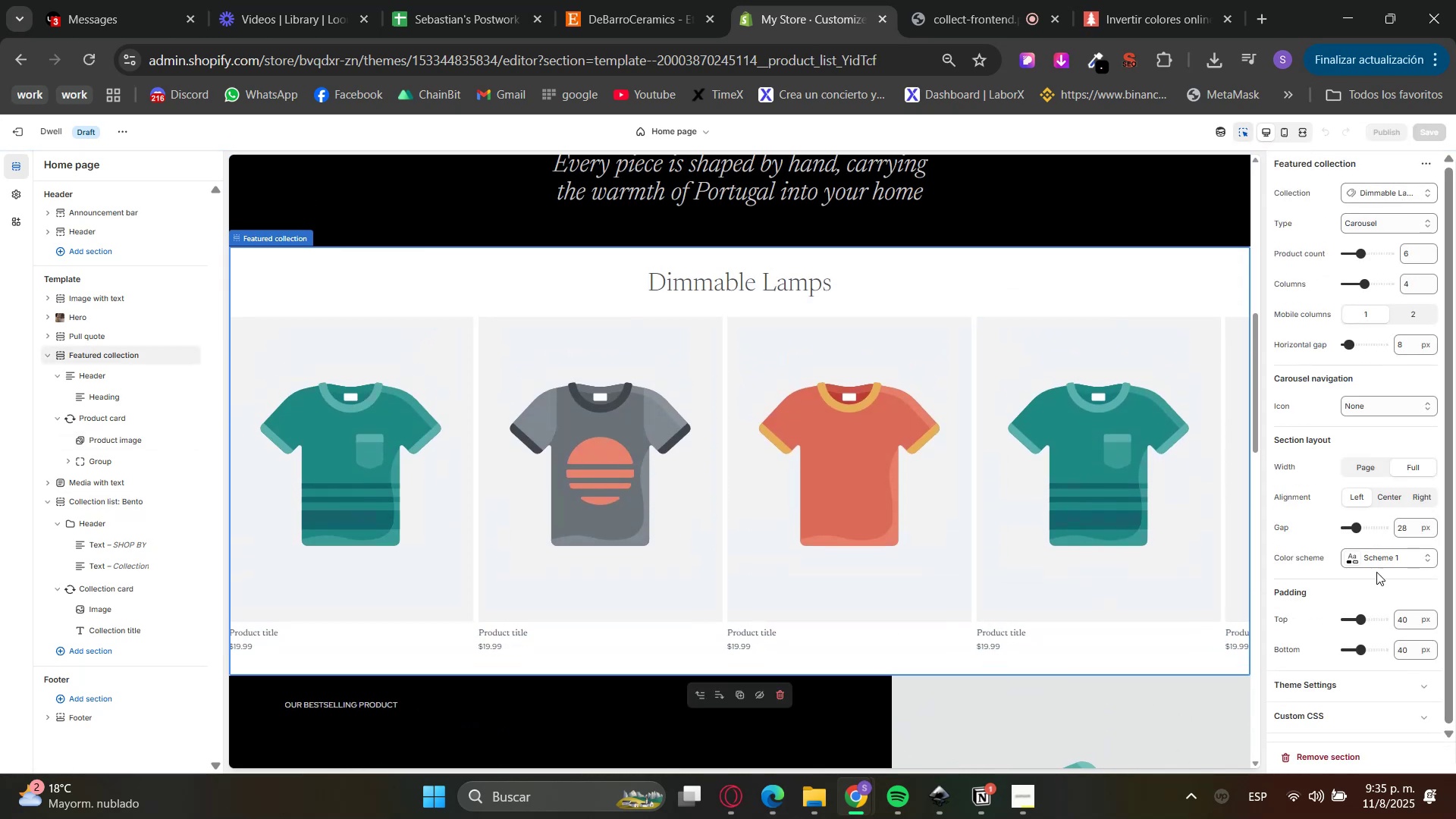 
double_click([1404, 629])
 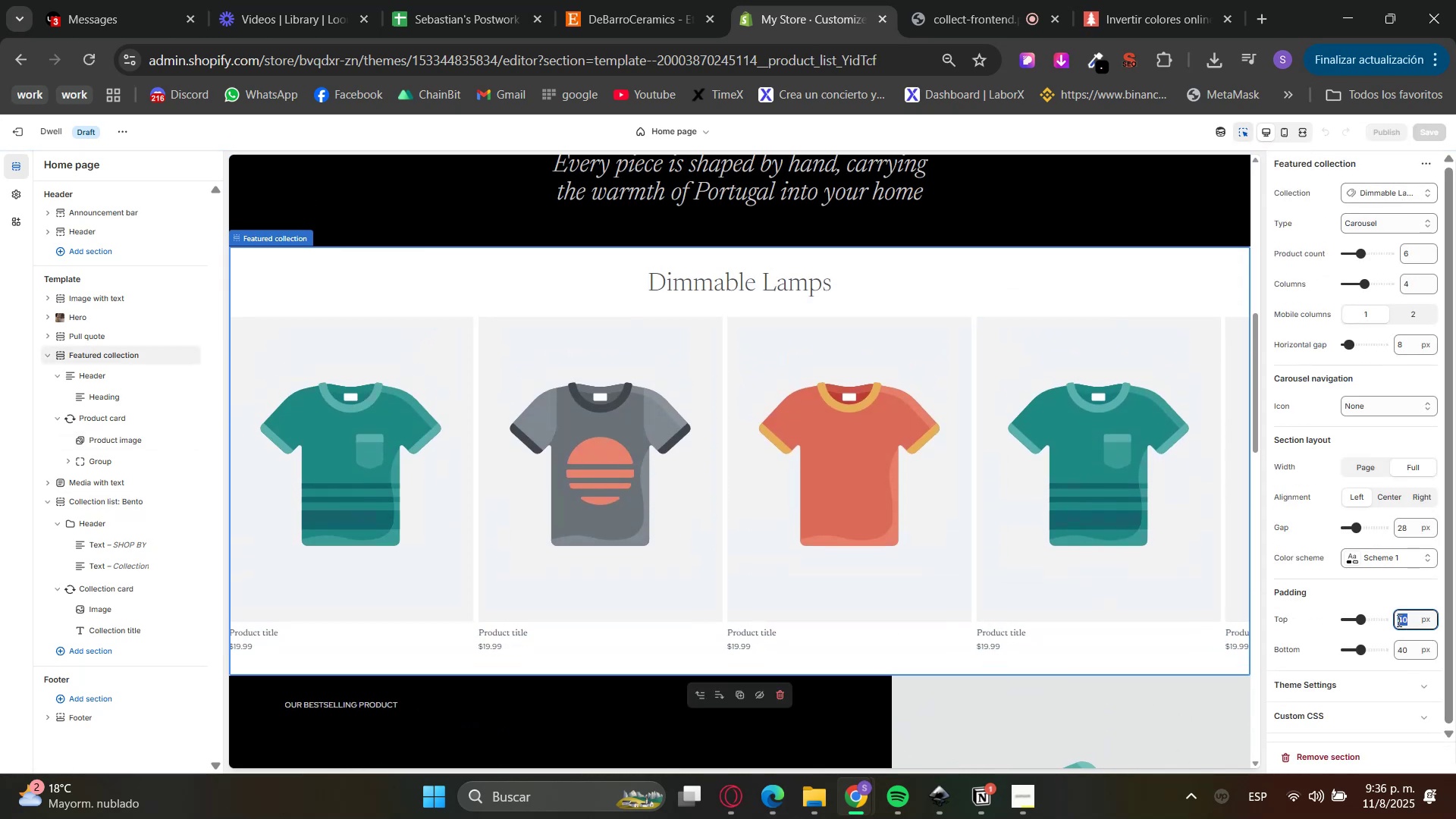 
key(Numpad8)
 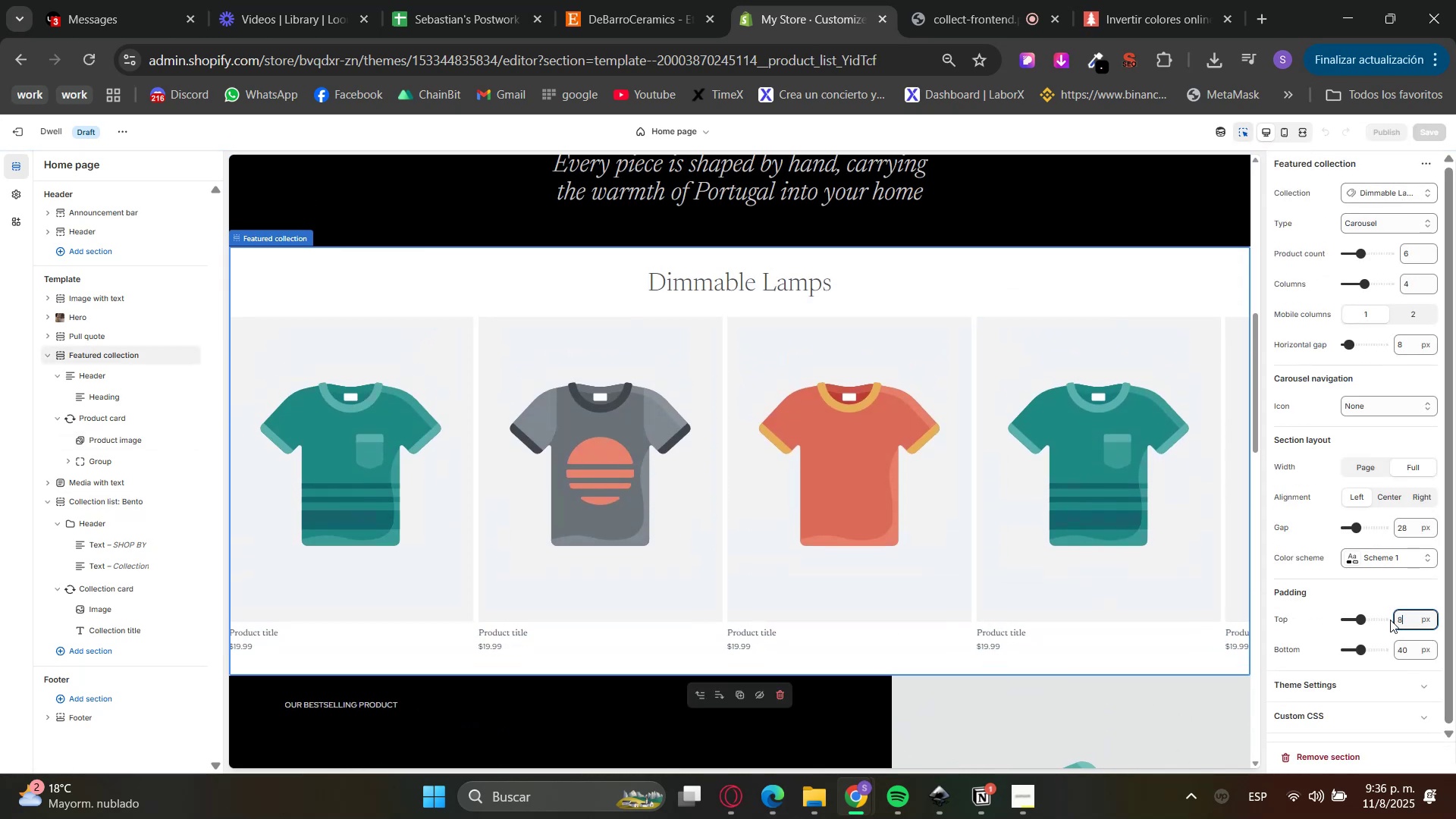 
key(Numpad0)
 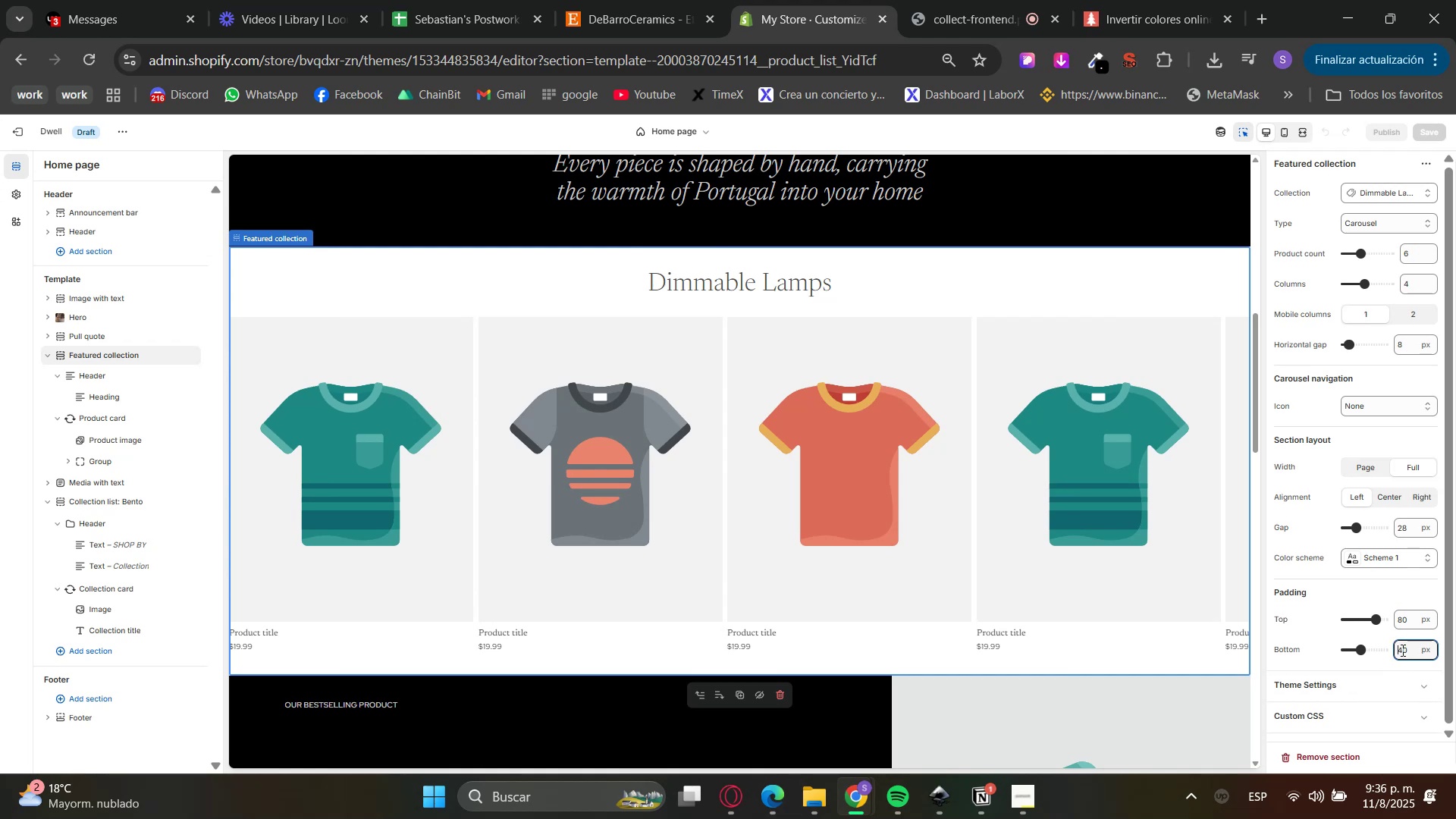 
double_click([1401, 651])
 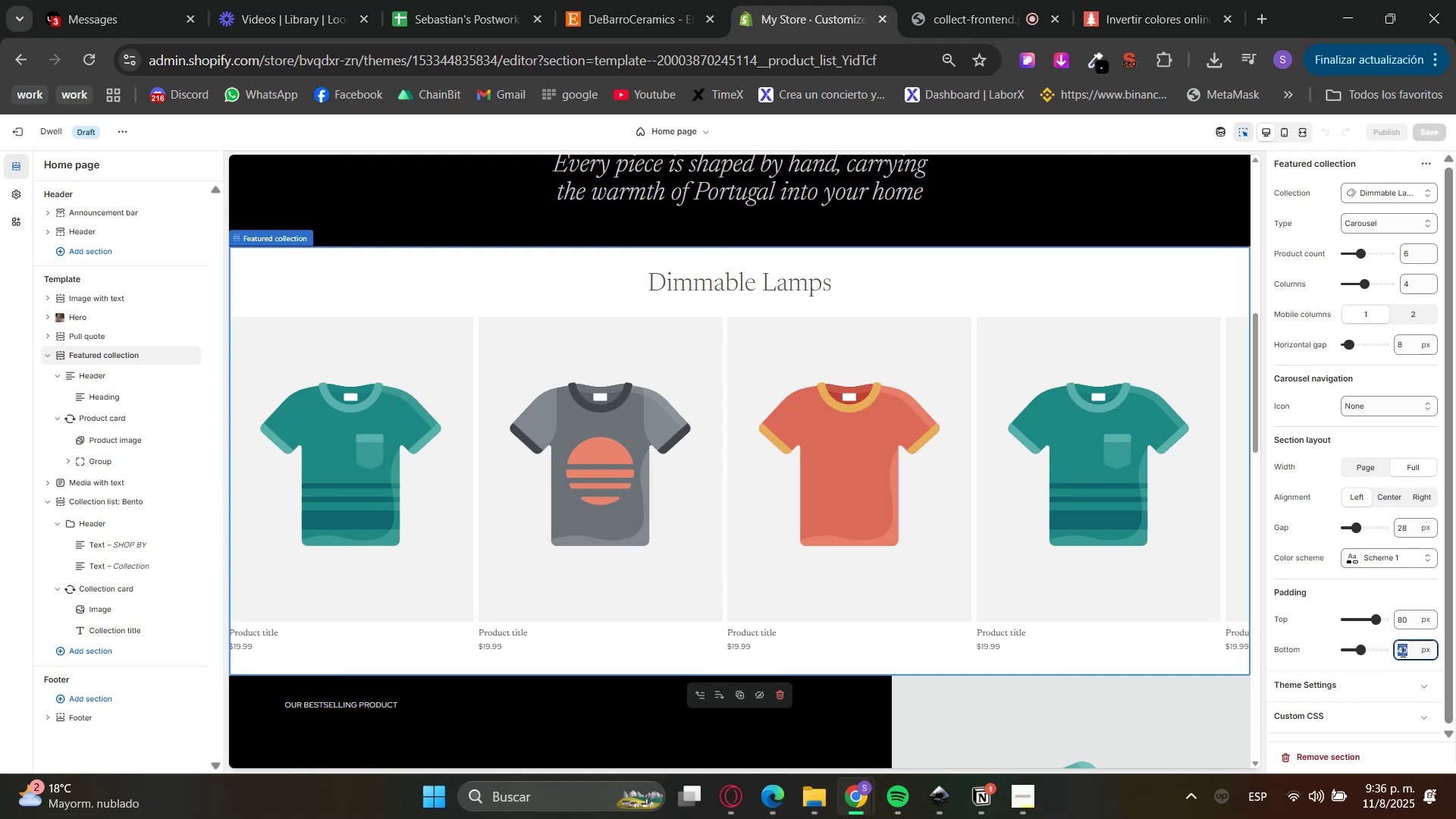 
triple_click([1401, 651])
 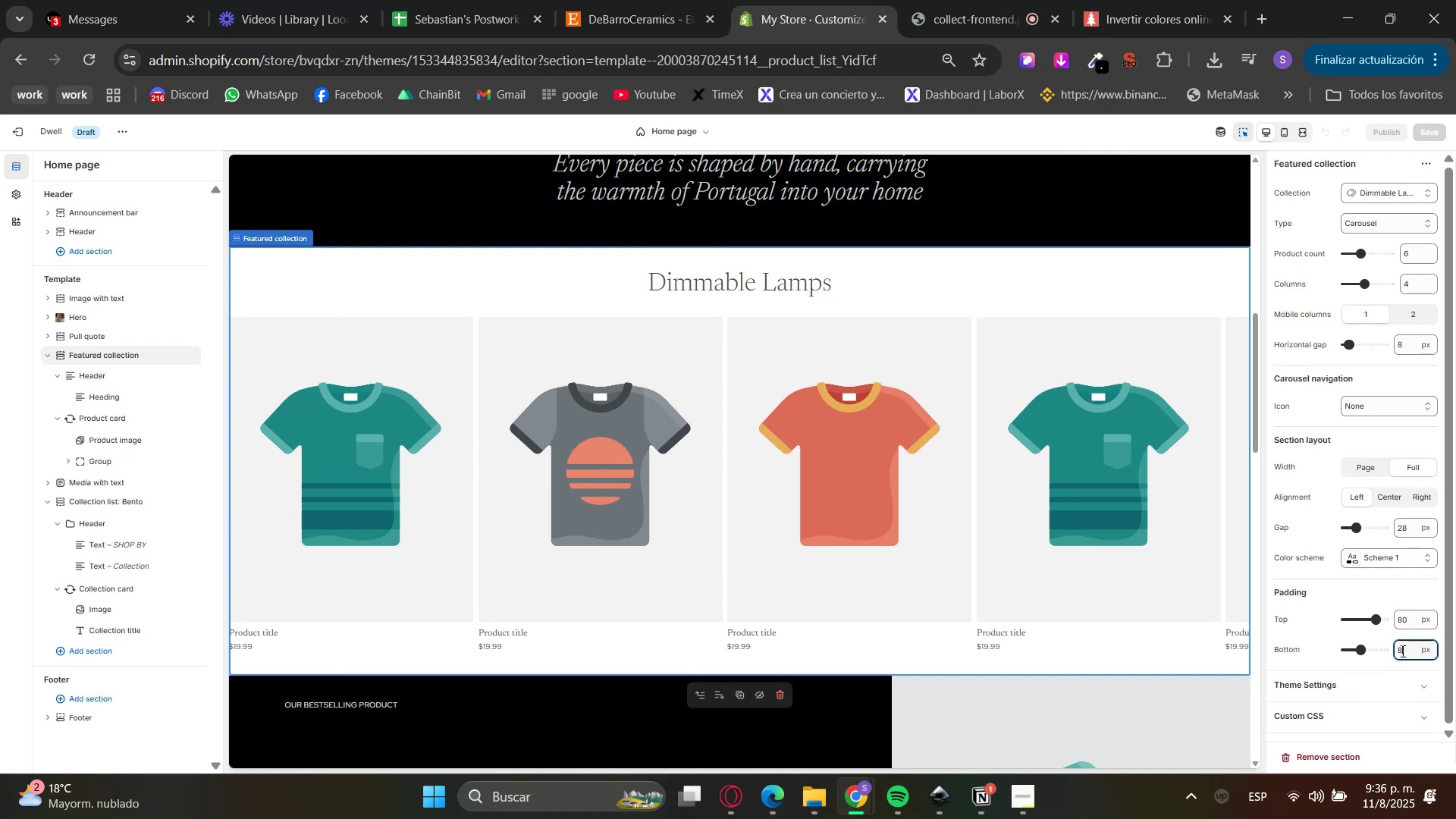 
key(Numpad8)
 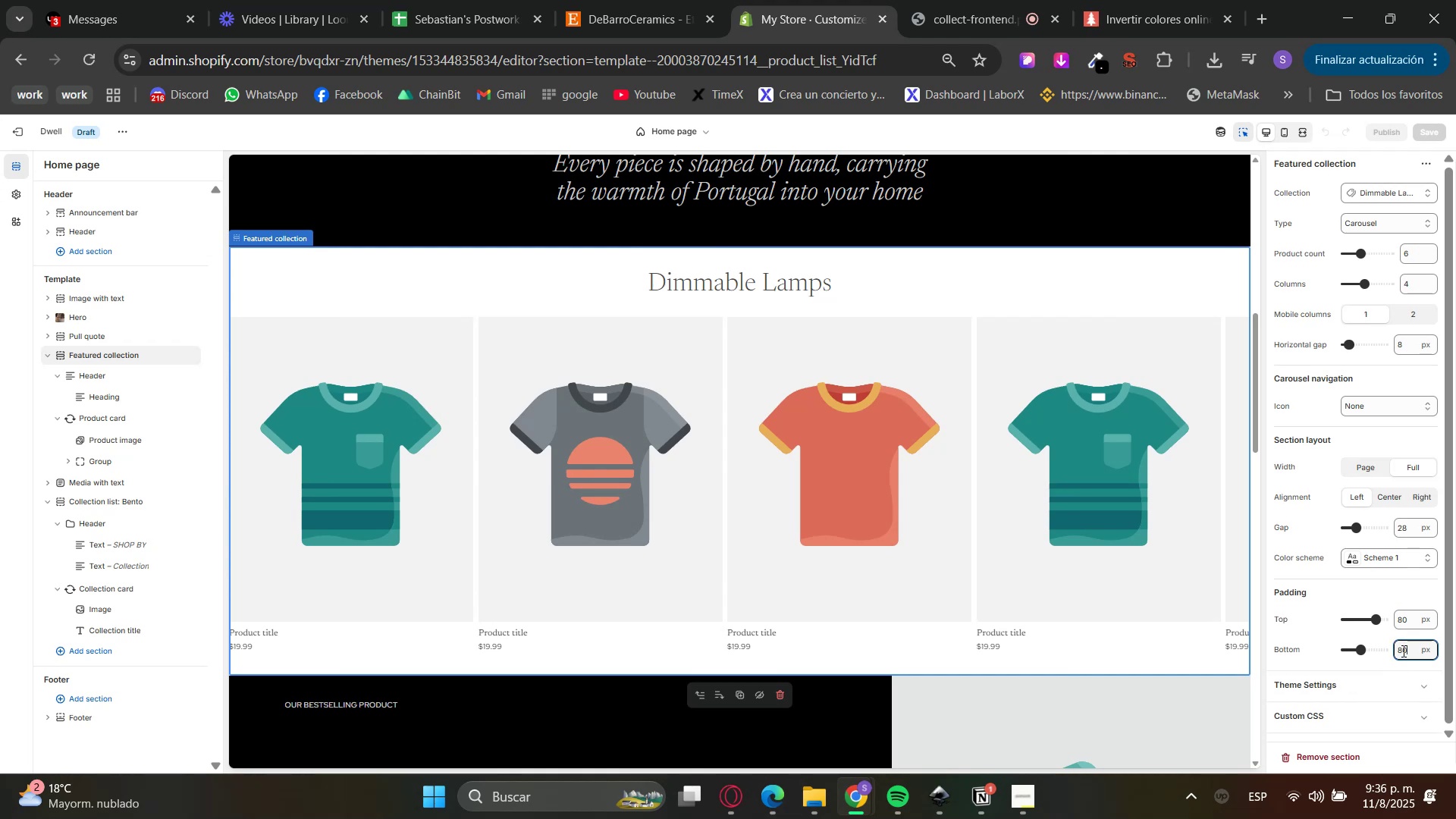 
key(Numpad0)
 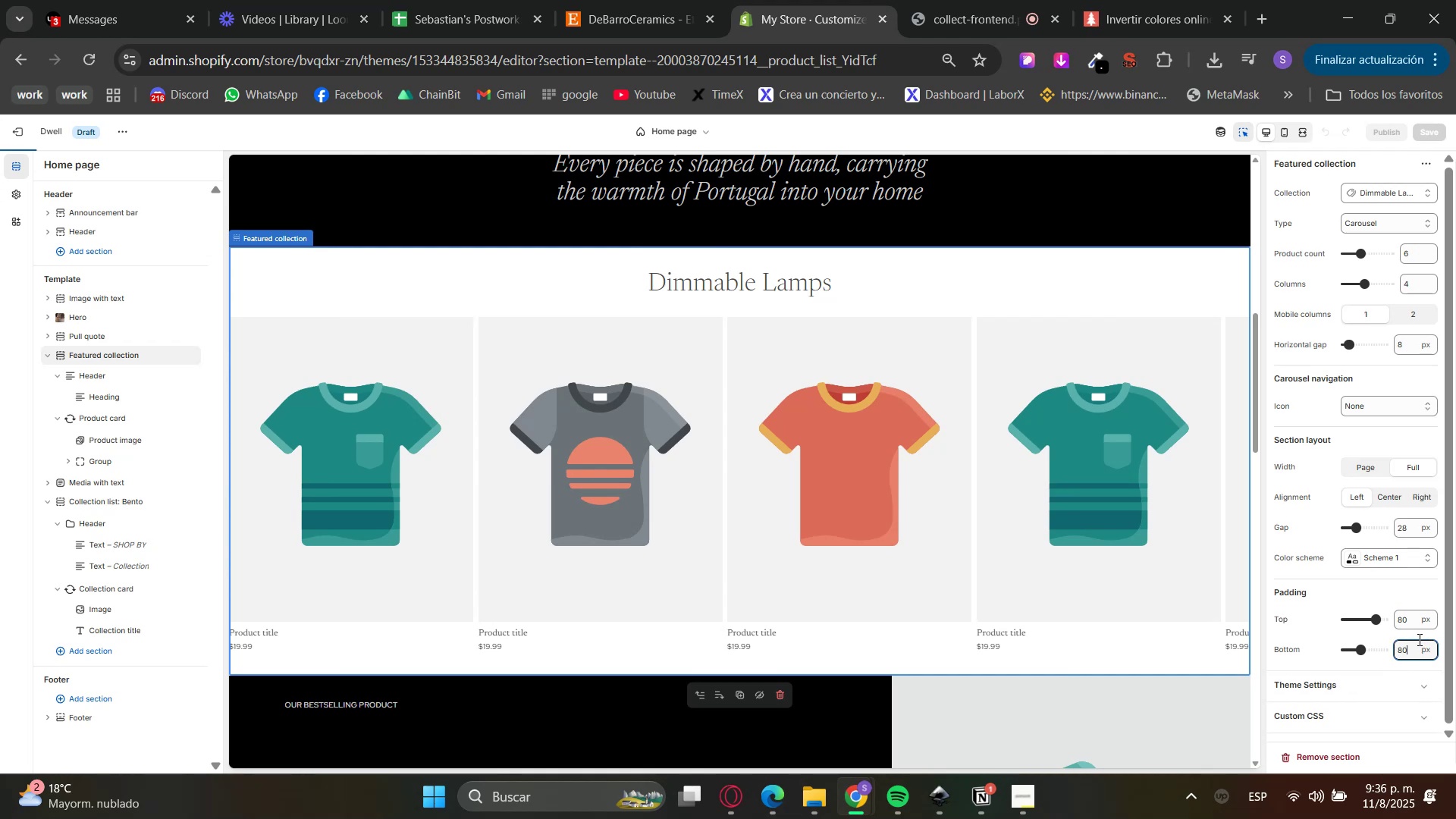 
triple_click([1418, 639])
 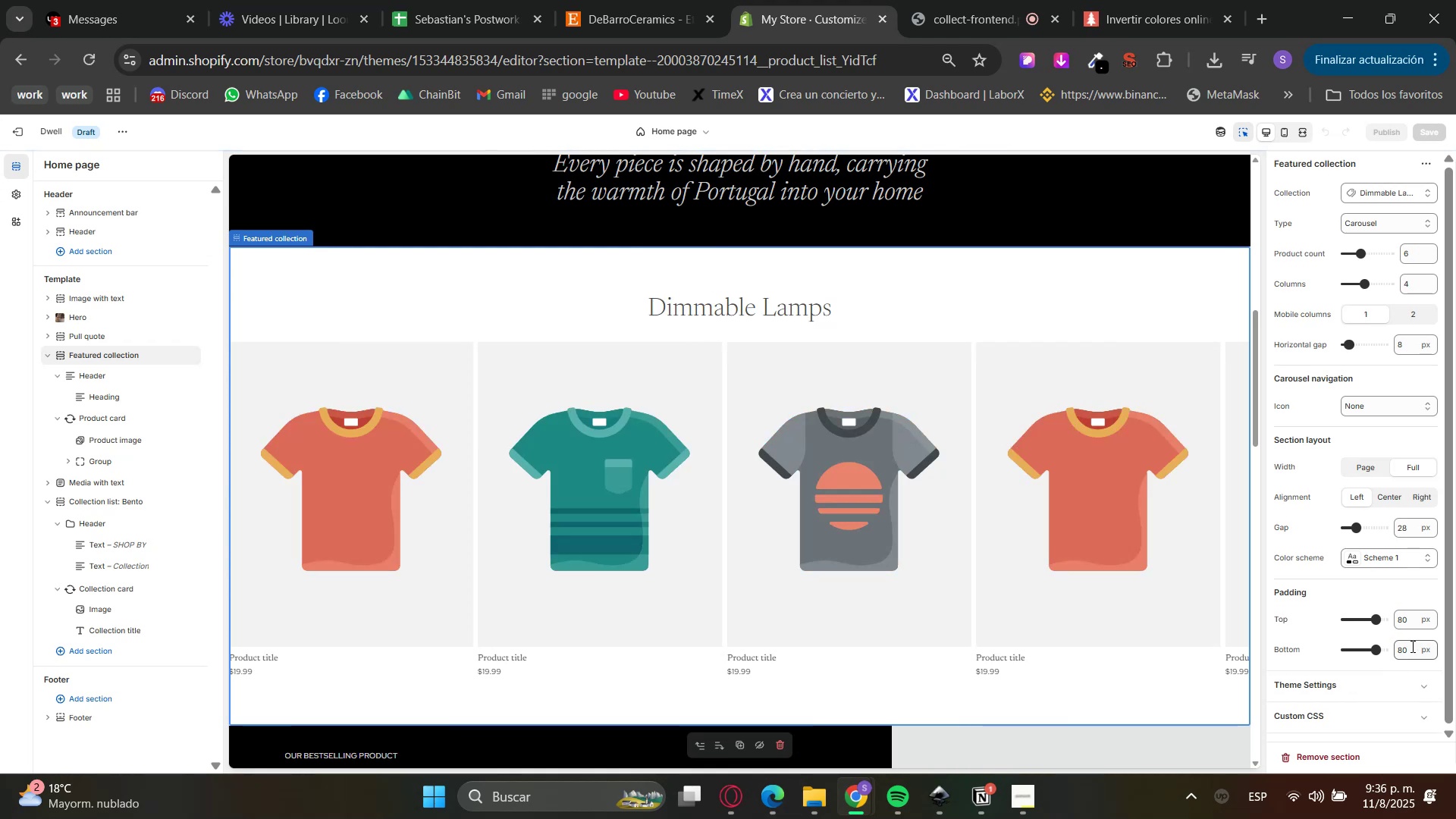 
scroll: coordinate [1108, 596], scroll_direction: up, amount: 4.0
 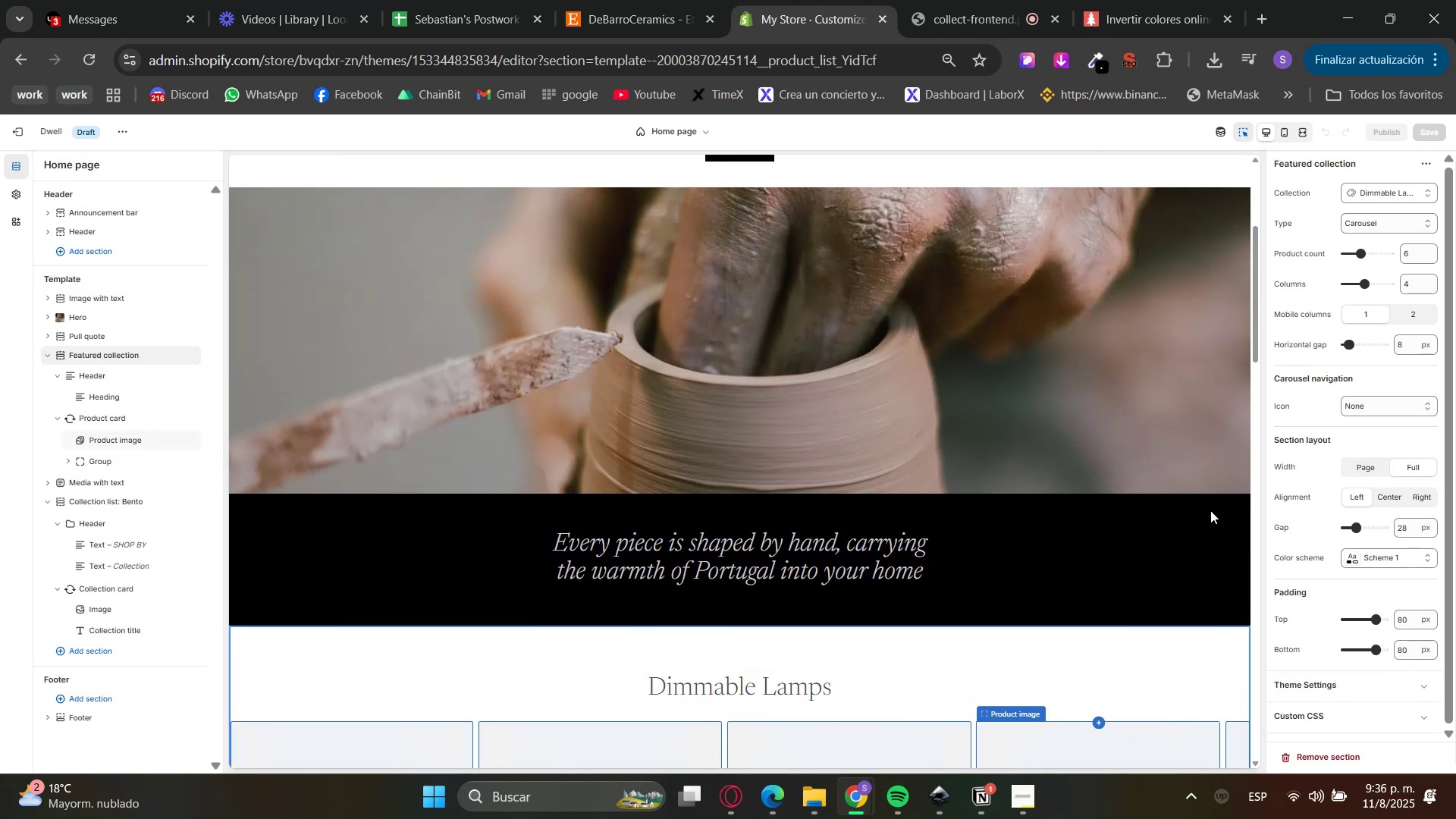 
left_click([1211, 503])
 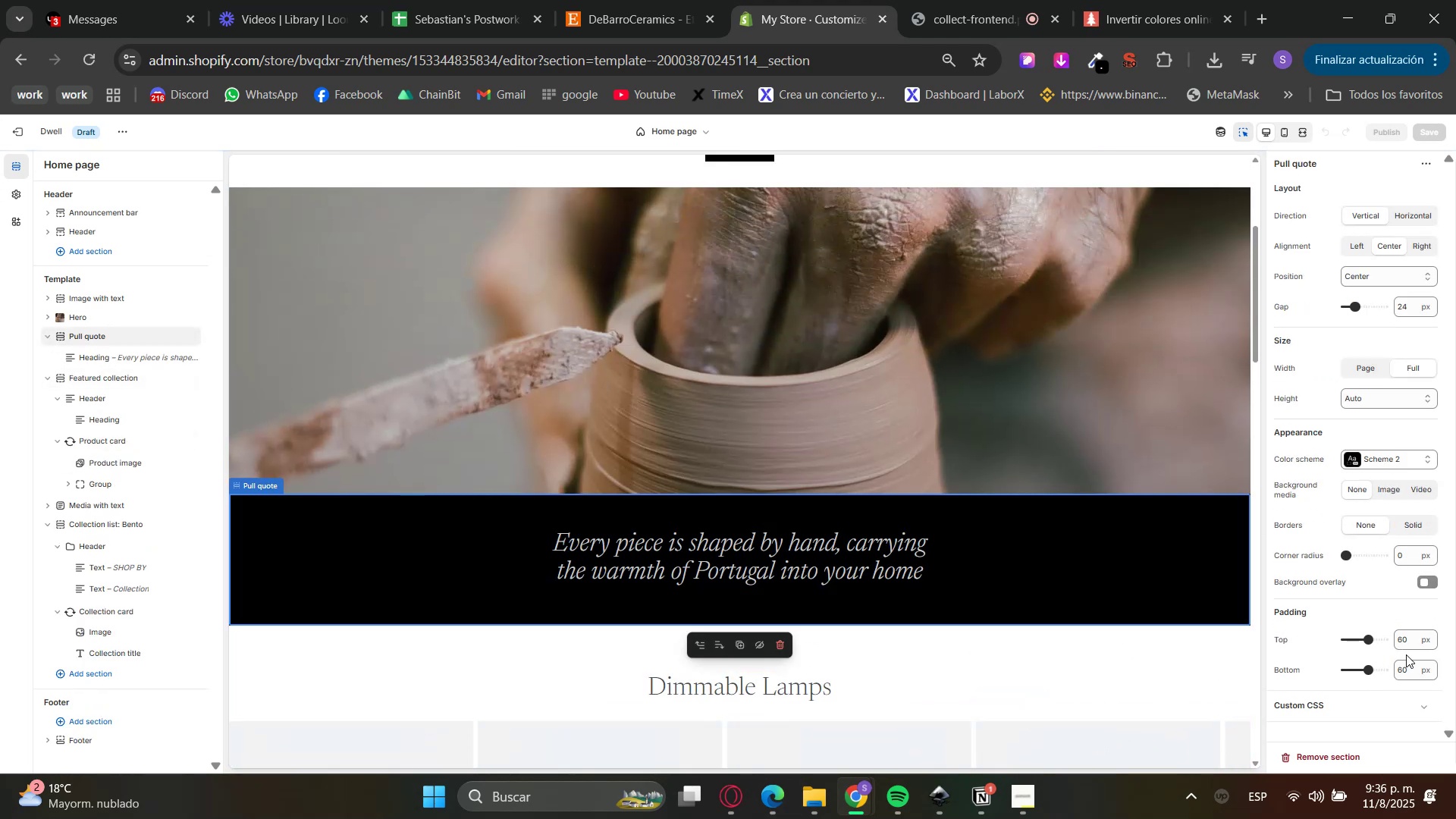 
double_click([1398, 639])
 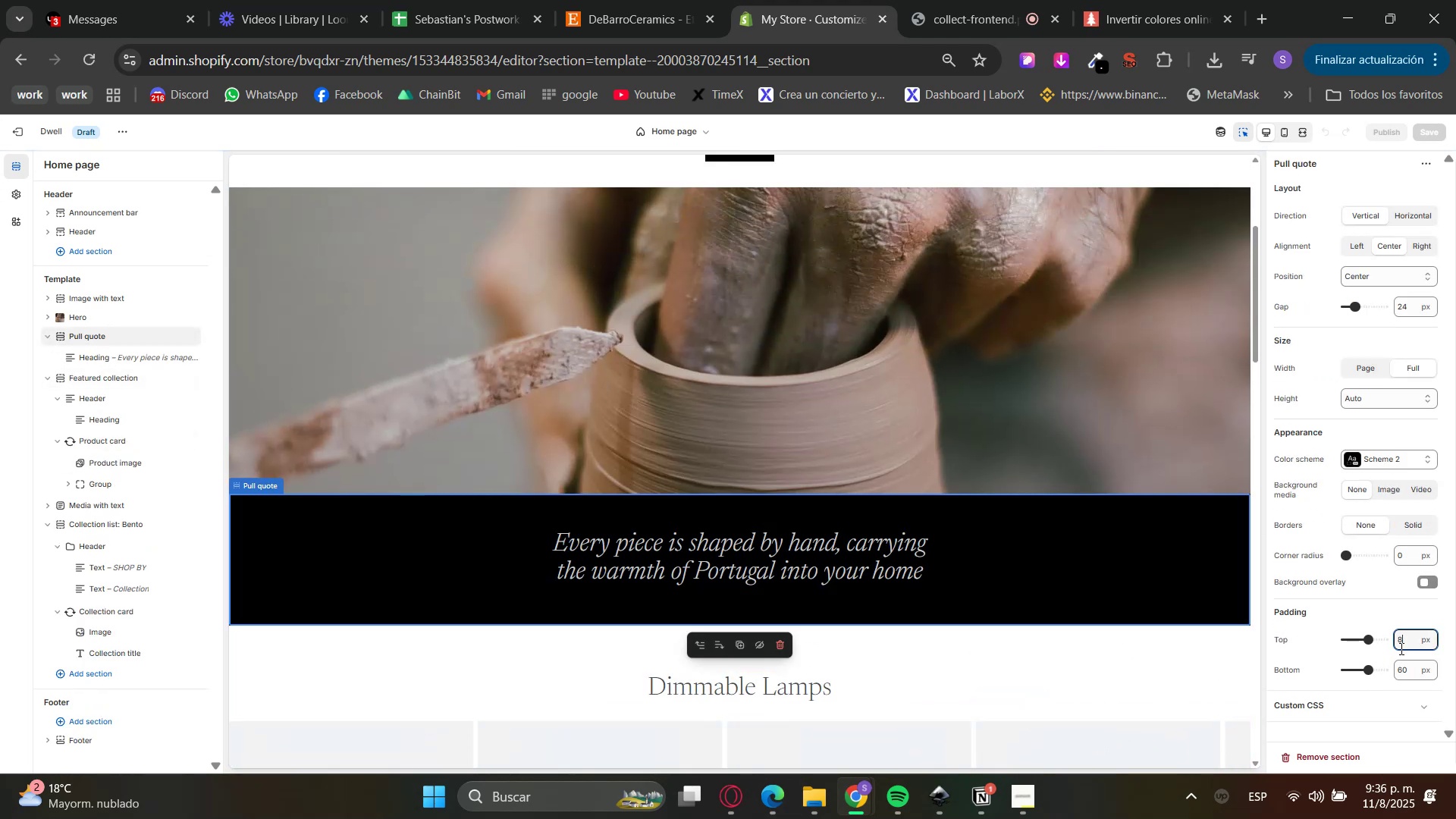 
key(Numpad8)
 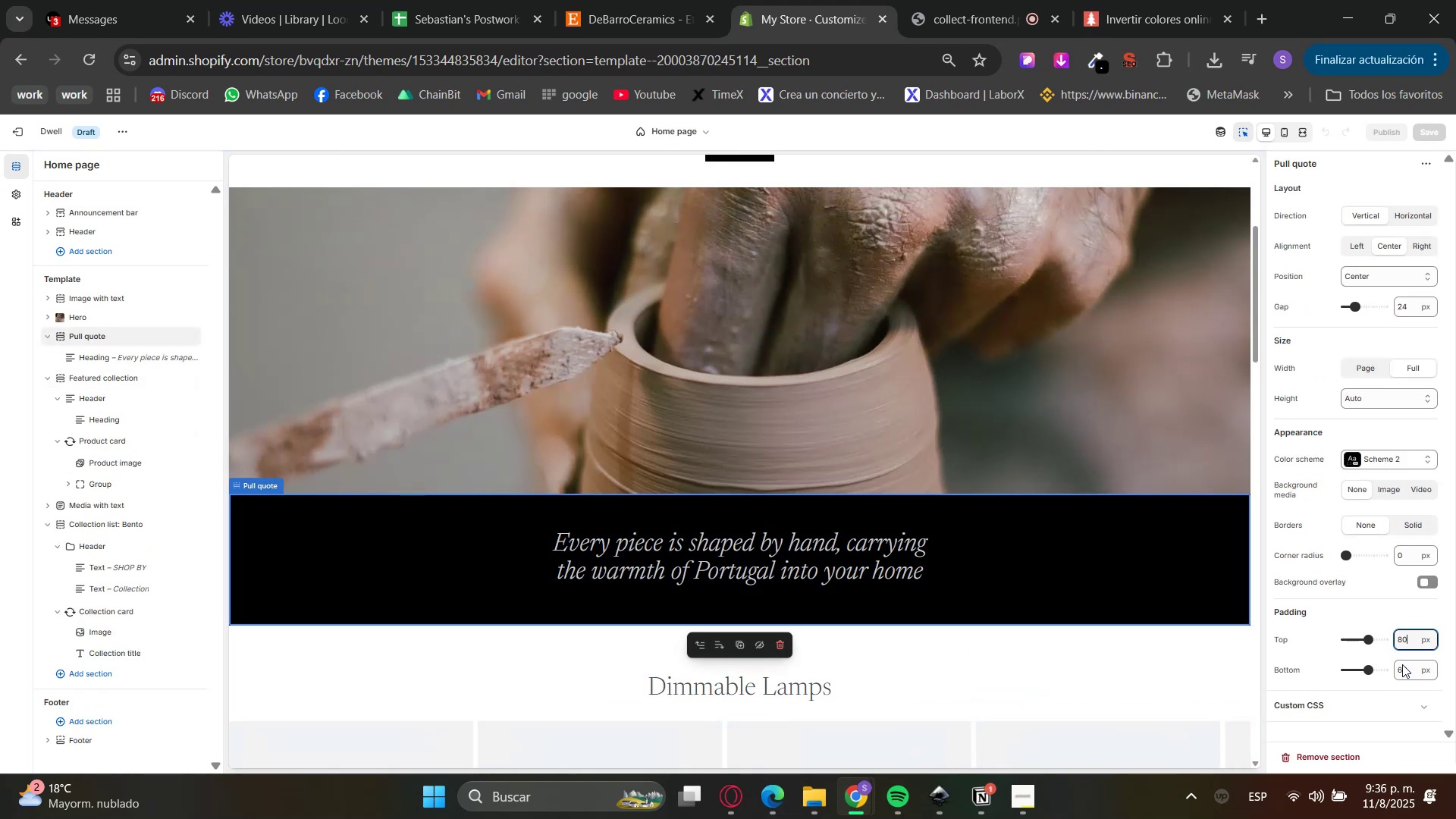 
key(Numpad0)
 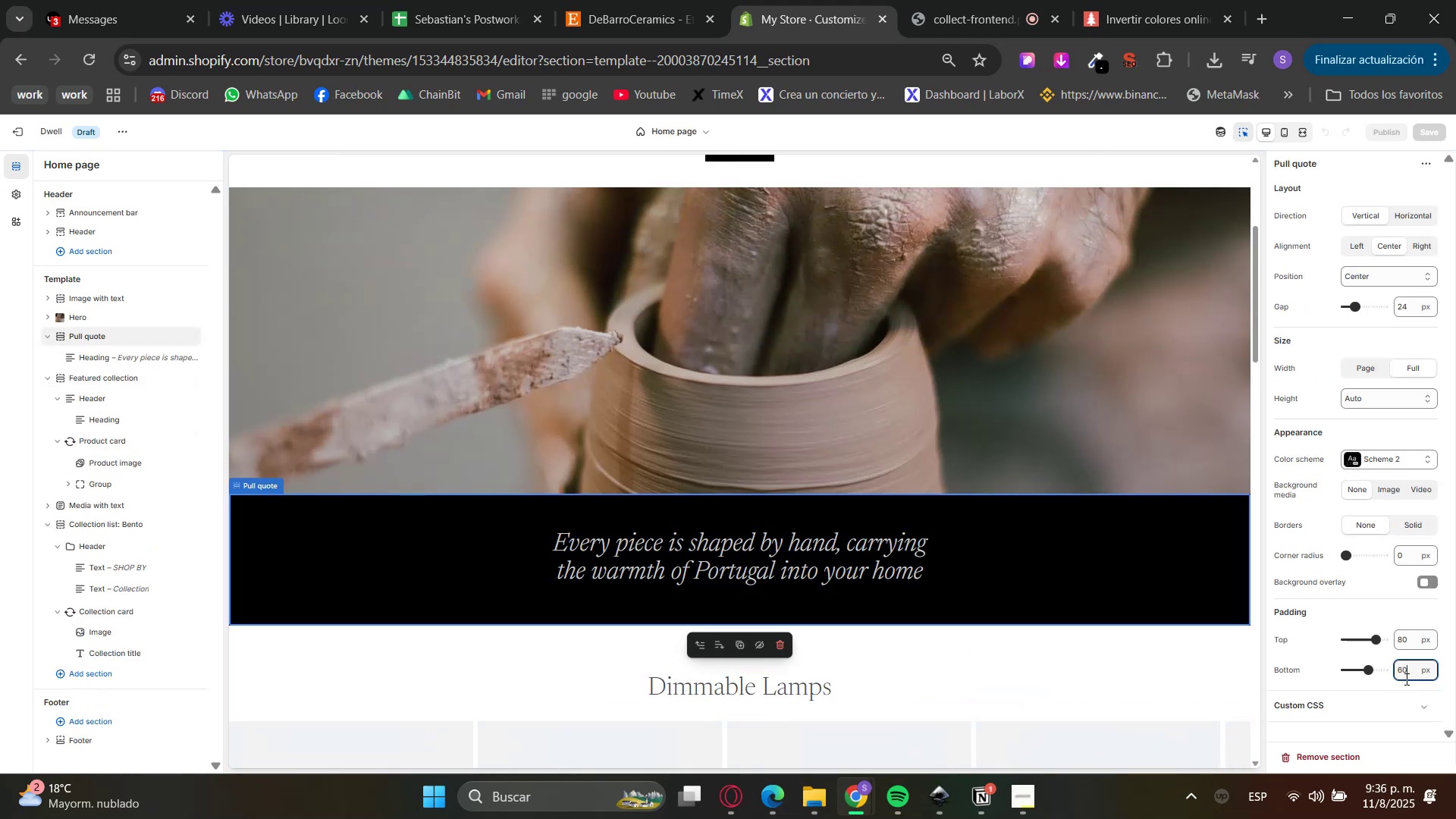 
triple_click([1405, 679])
 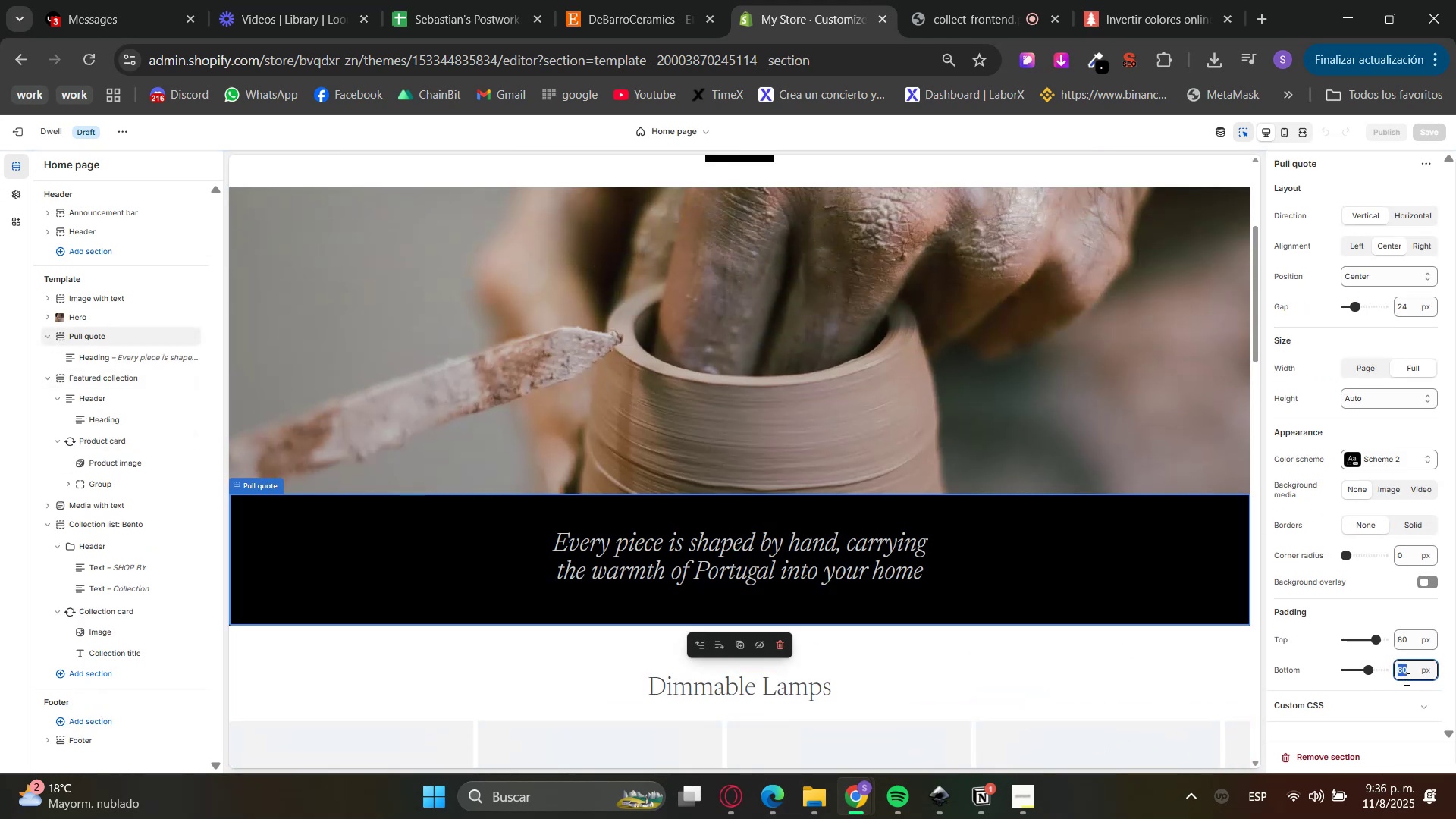 
triple_click([1405, 679])
 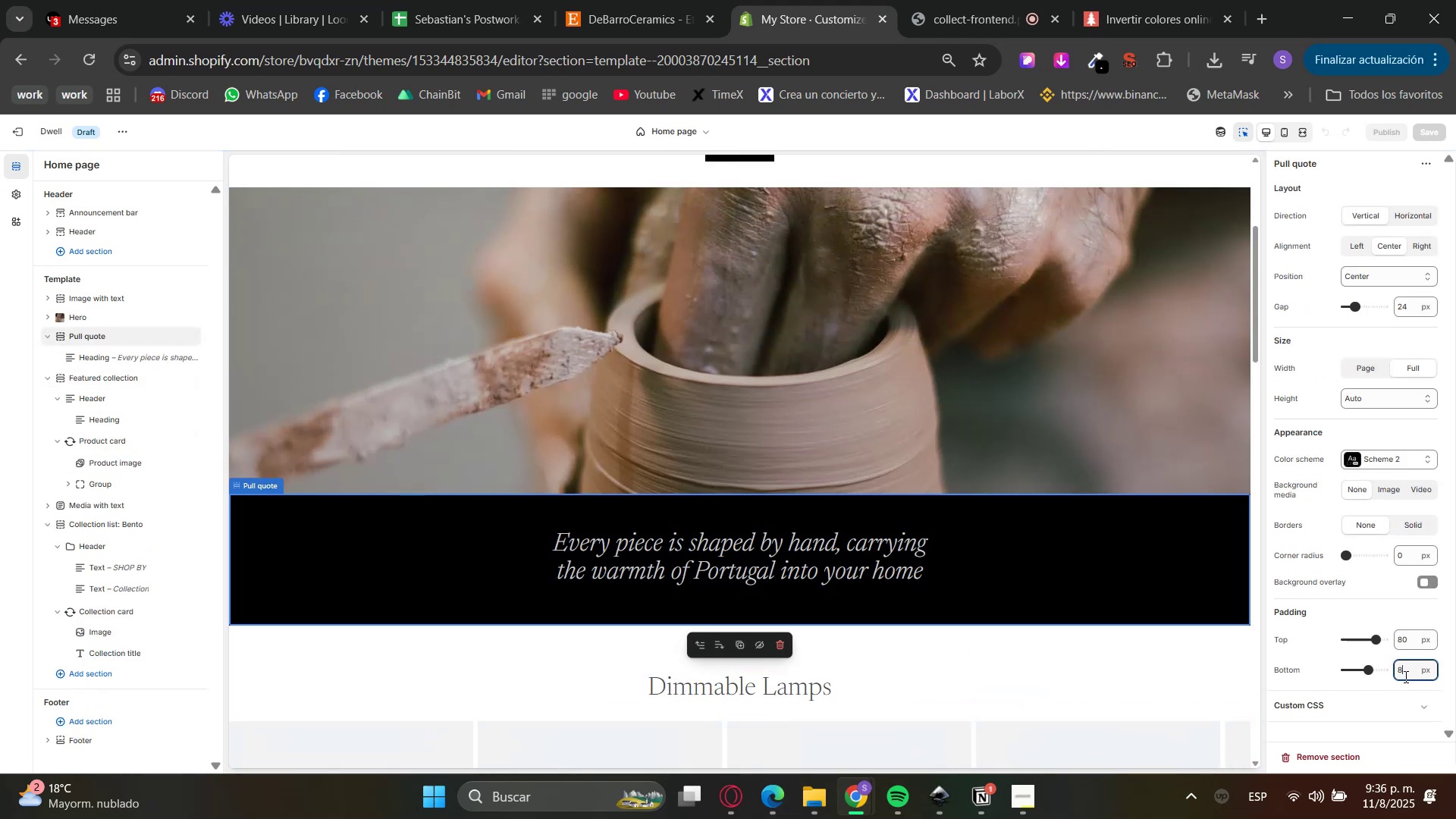 
key(Numpad8)
 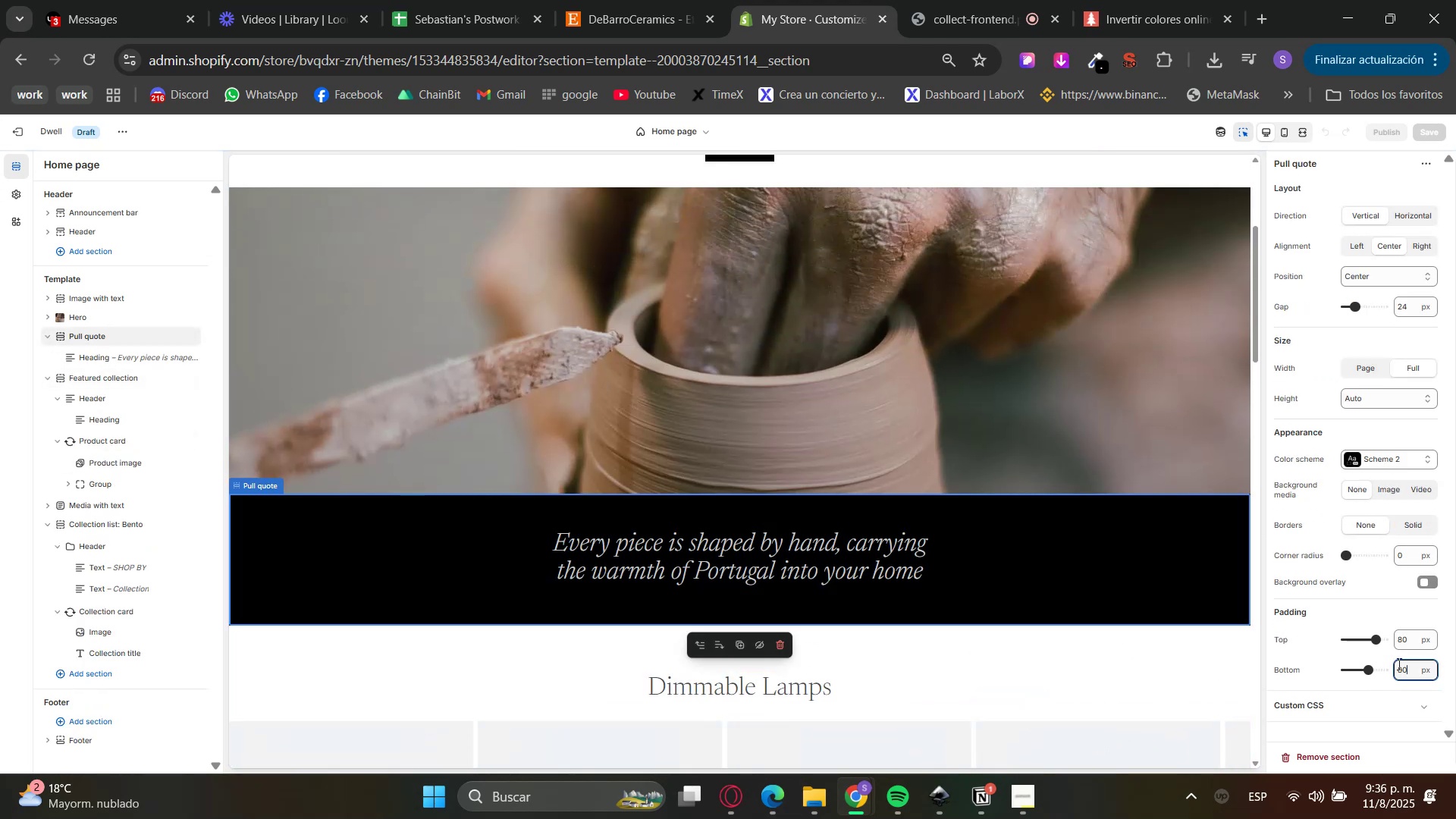 
key(Numpad0)
 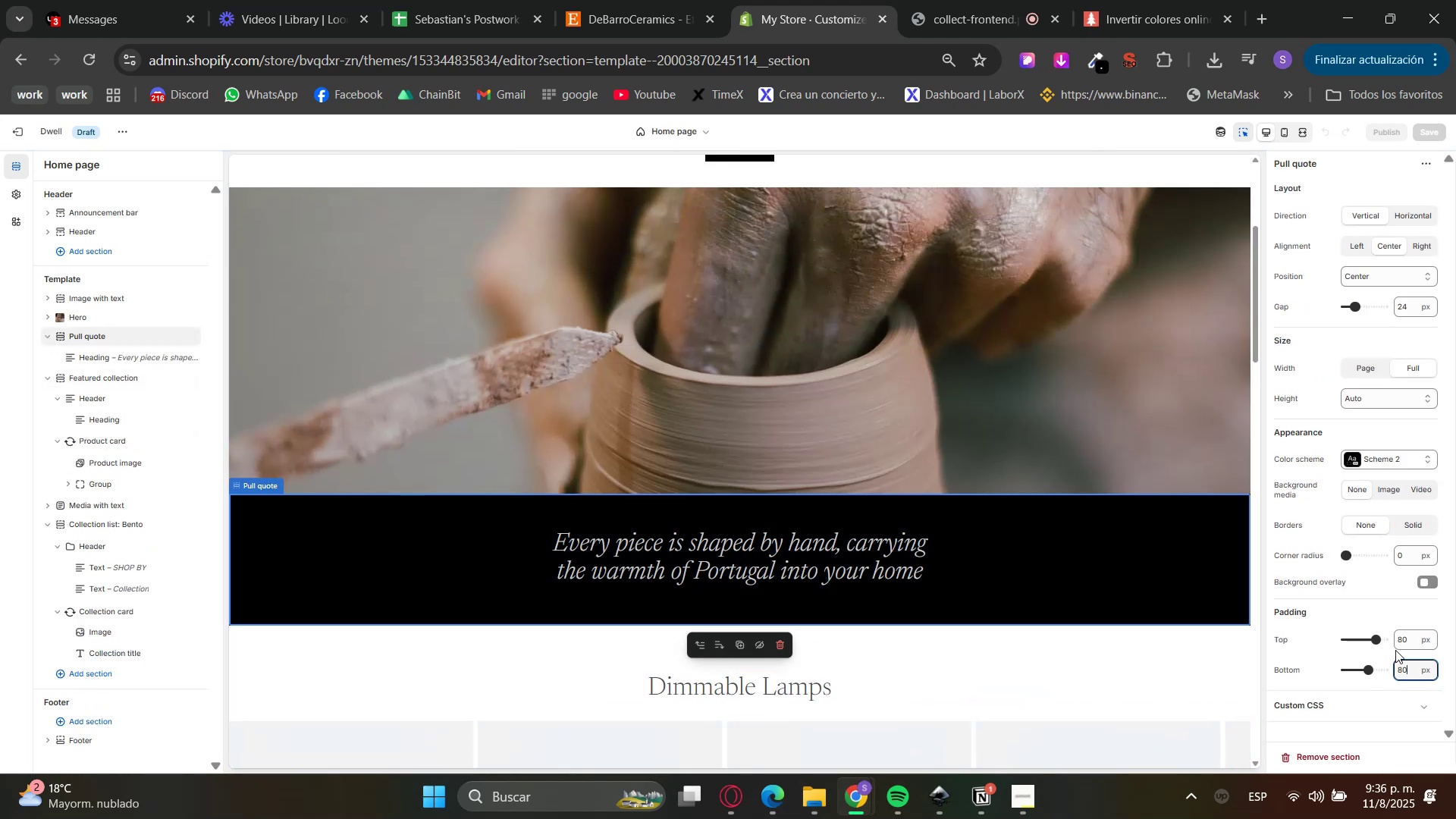 
triple_click([1395, 650])
 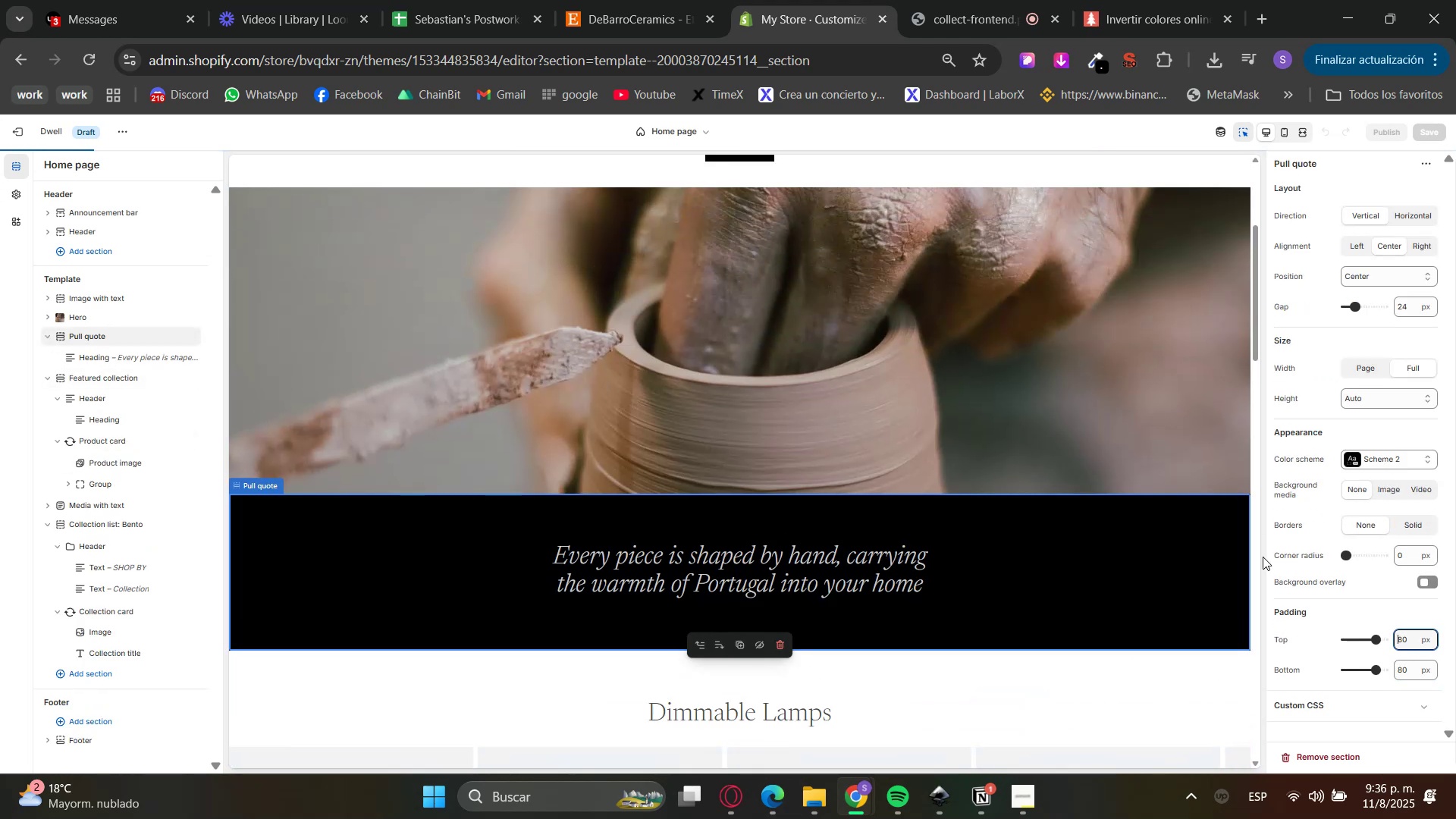 
scroll: coordinate [1194, 485], scroll_direction: up, amount: 12.0
 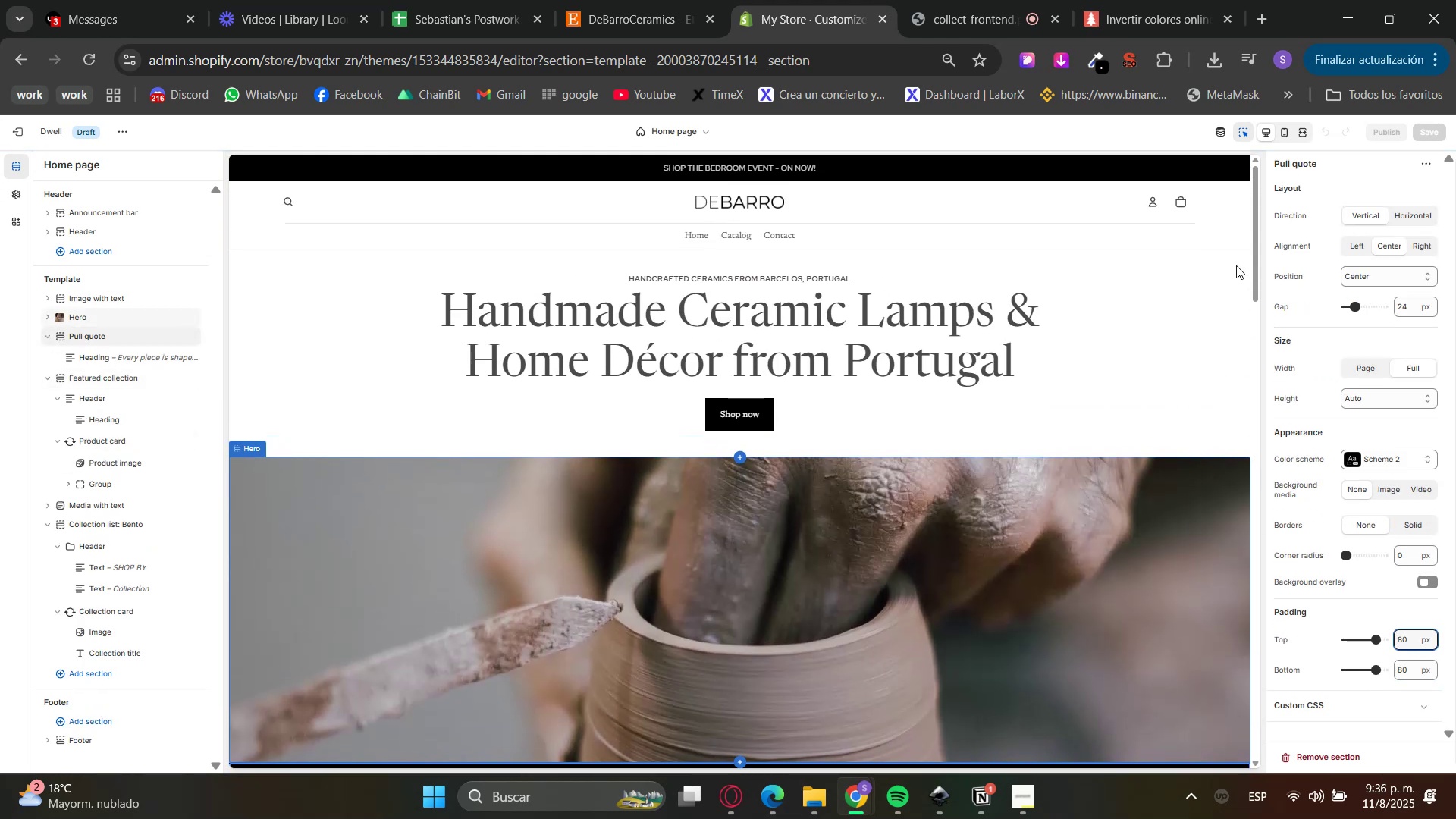 
left_click([1233, 268])
 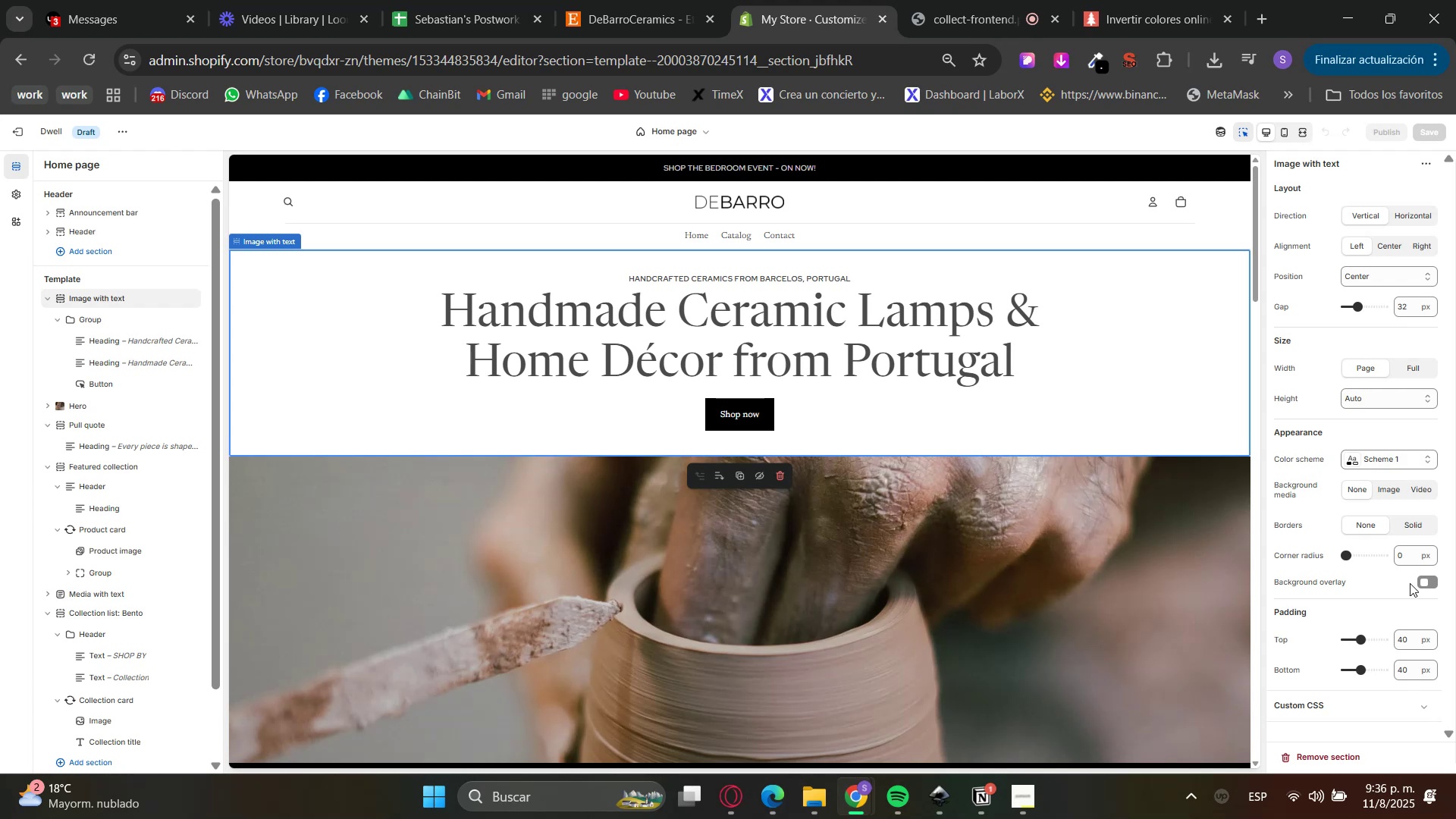 
double_click([1394, 635])
 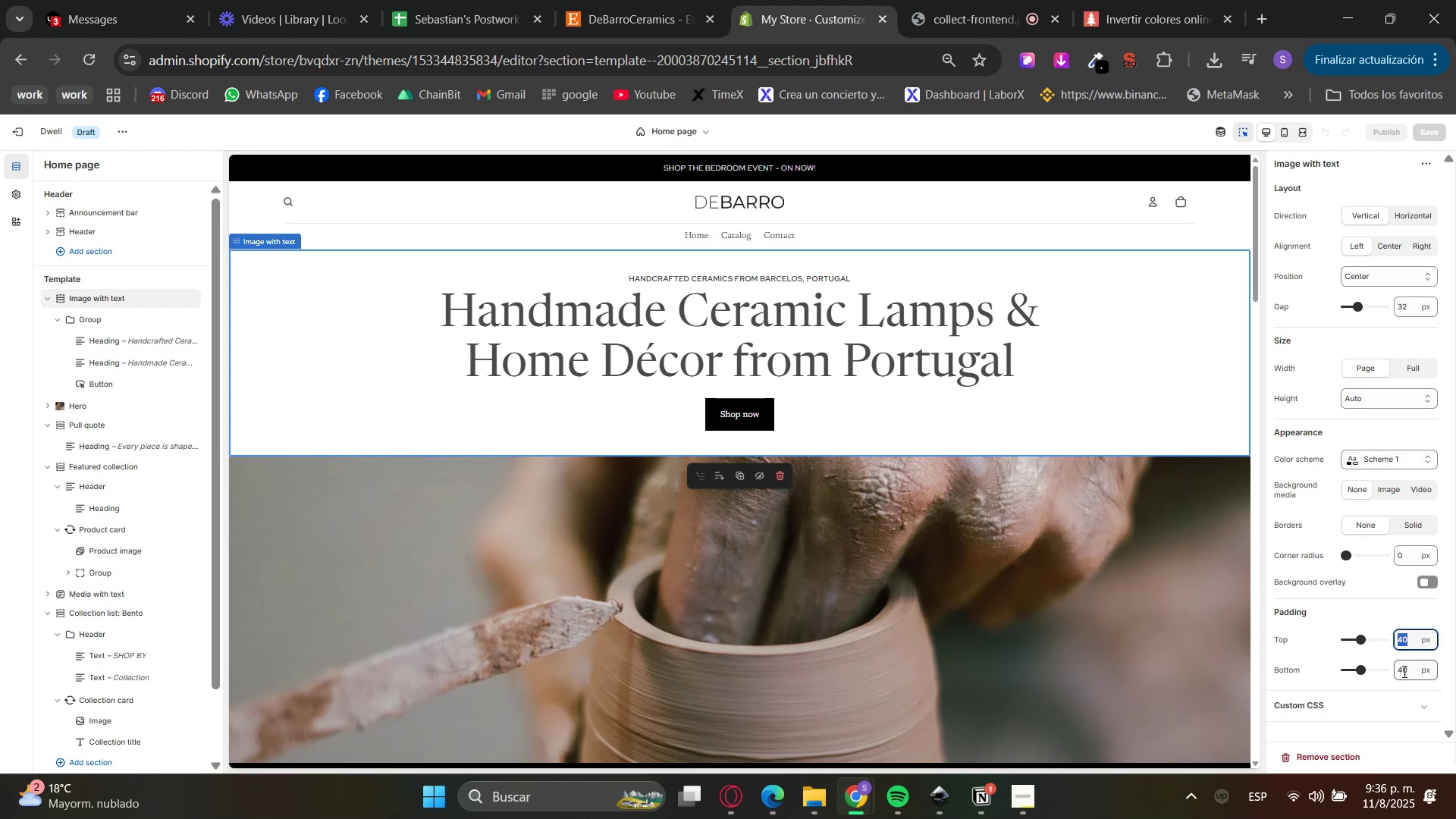 
key(Numpad8)
 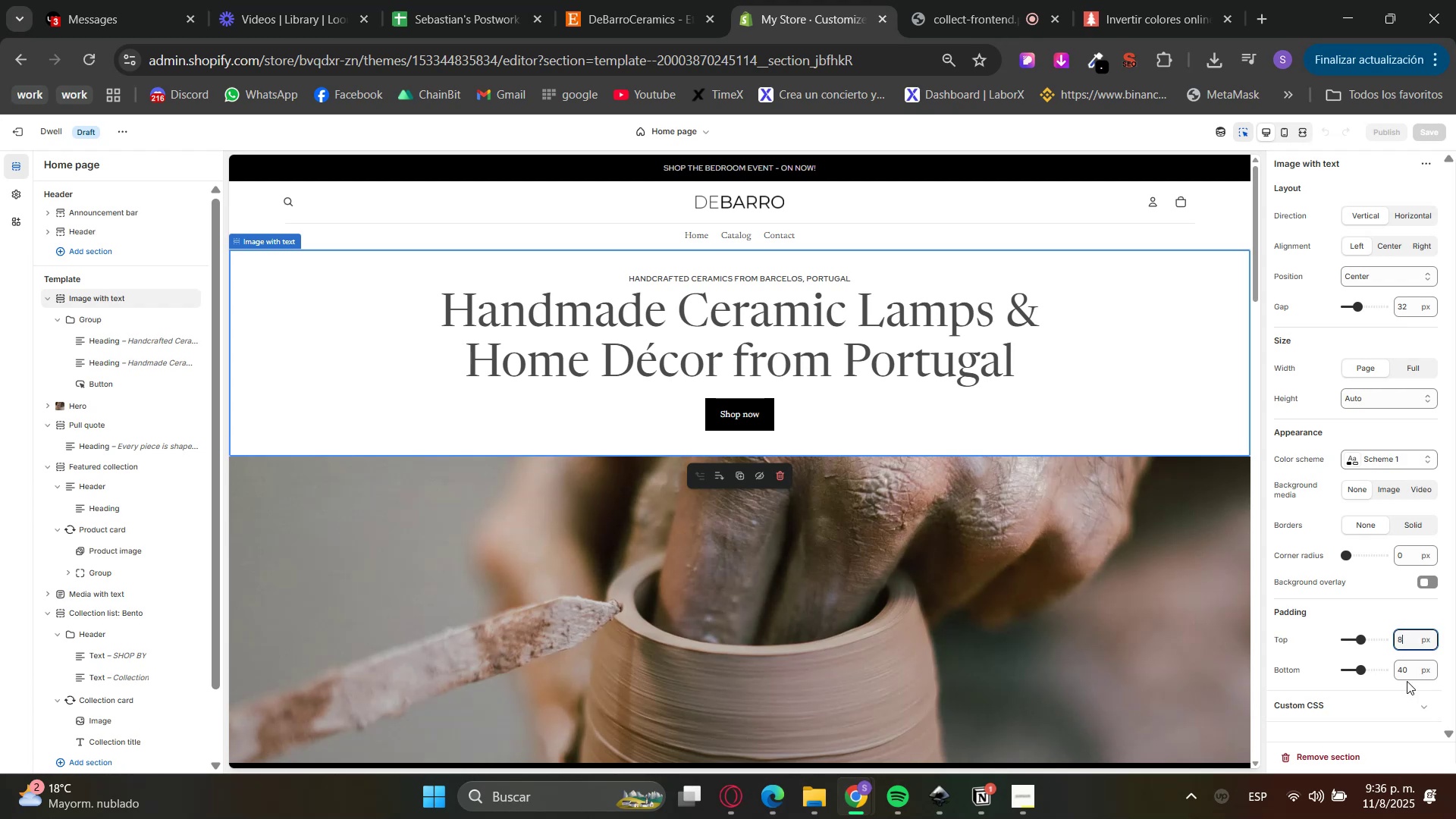 
key(Numpad0)
 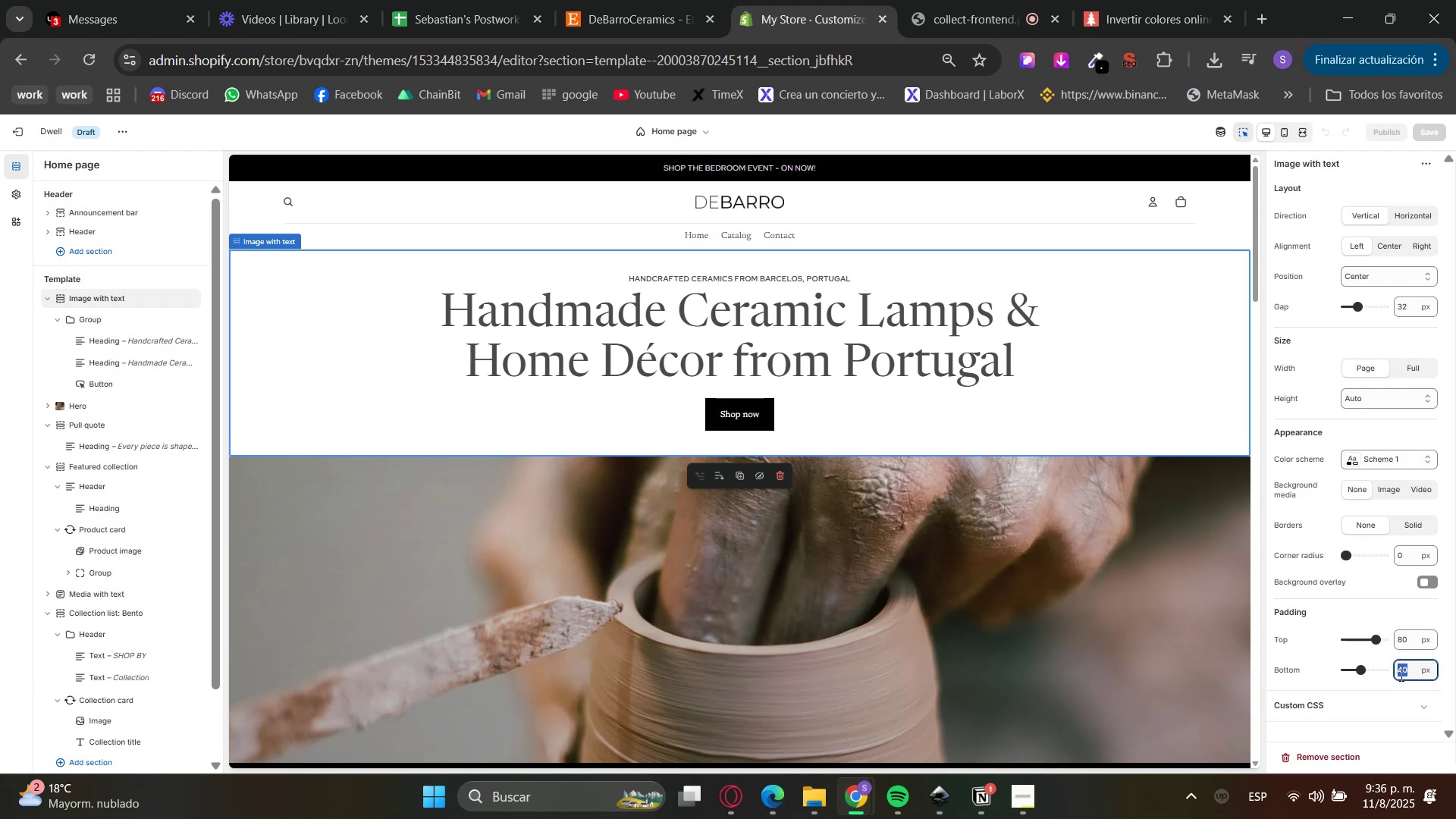 
double_click([1400, 675])
 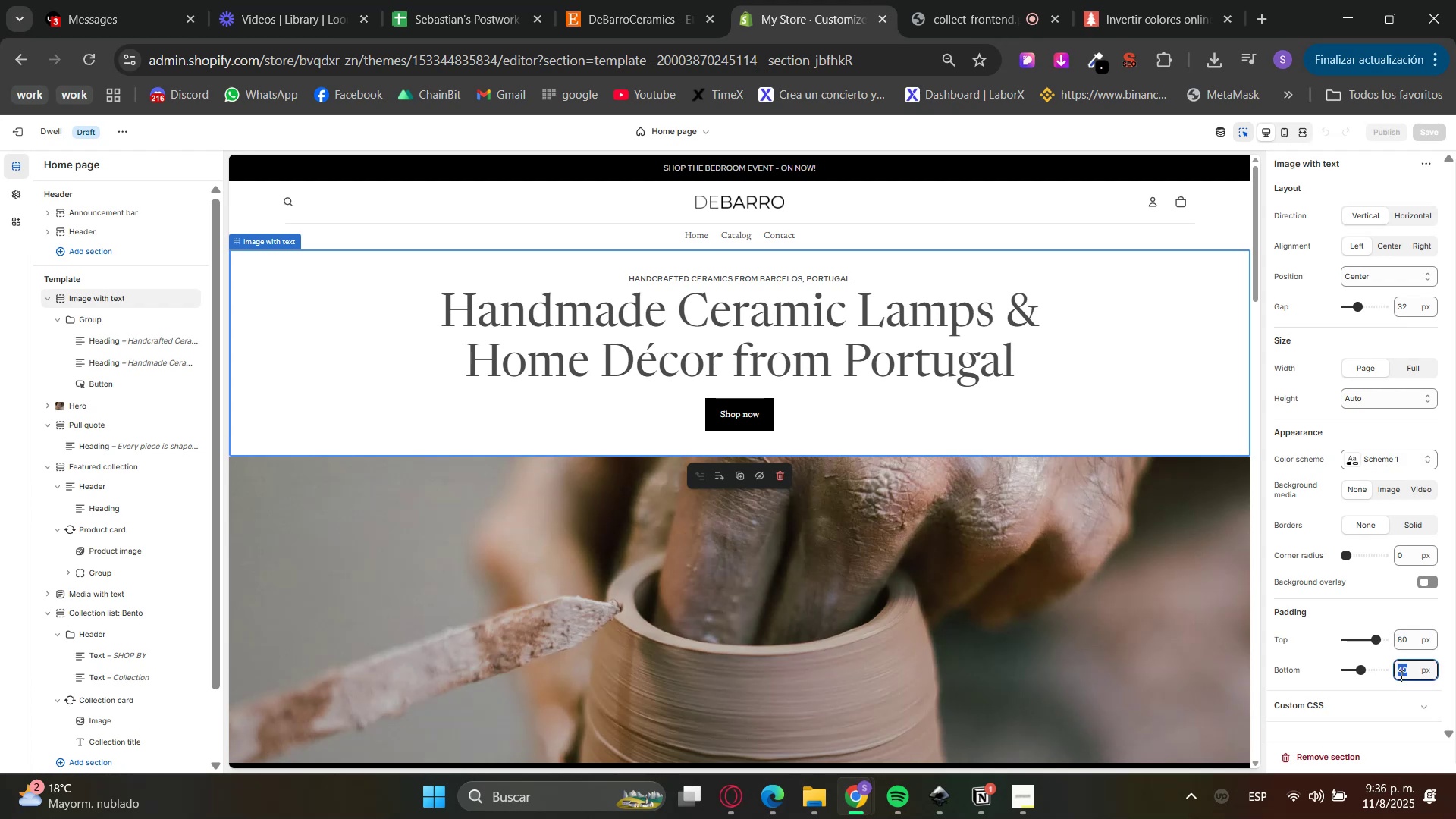 
key(Numpad8)
 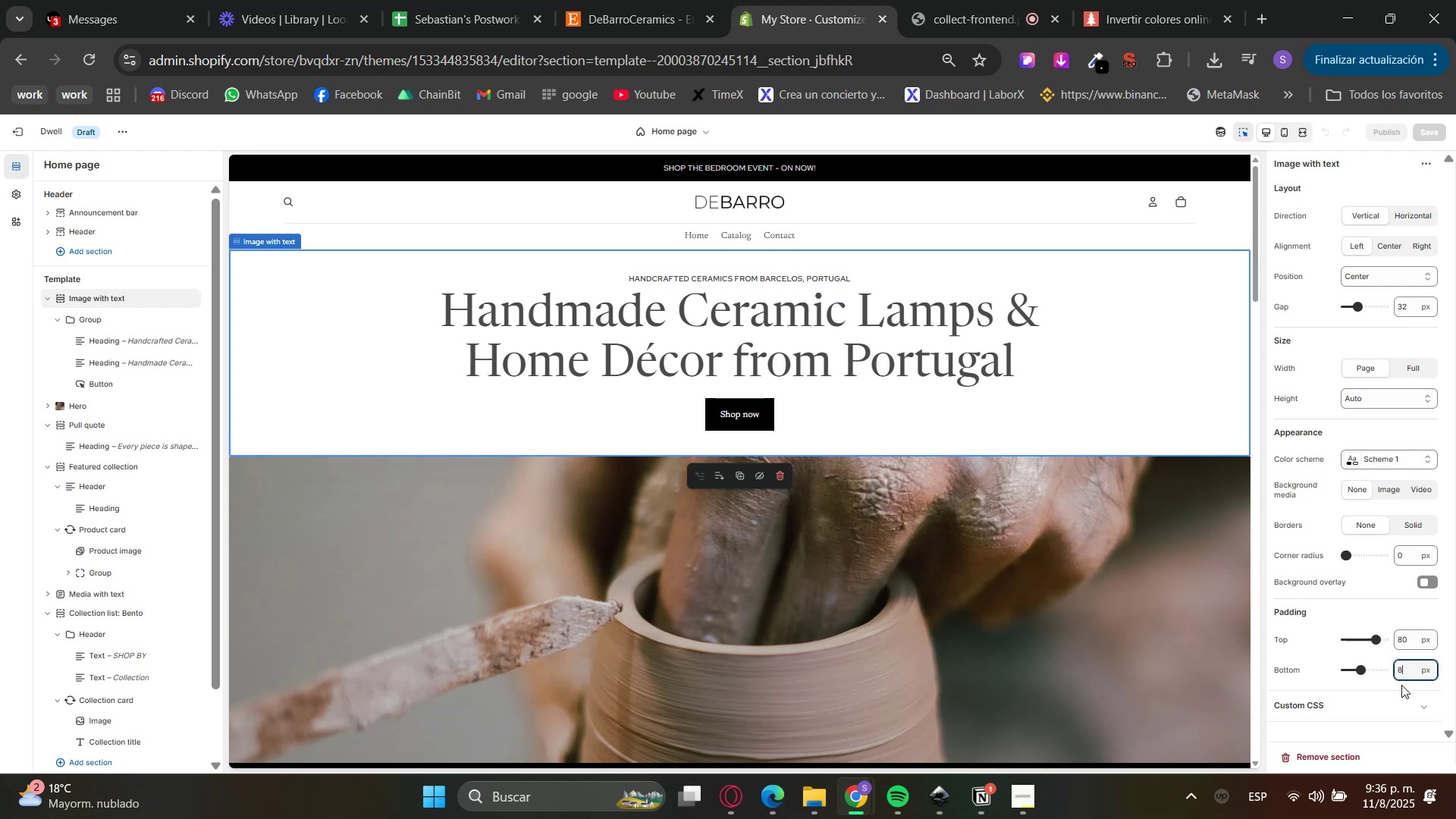 
key(Numpad0)
 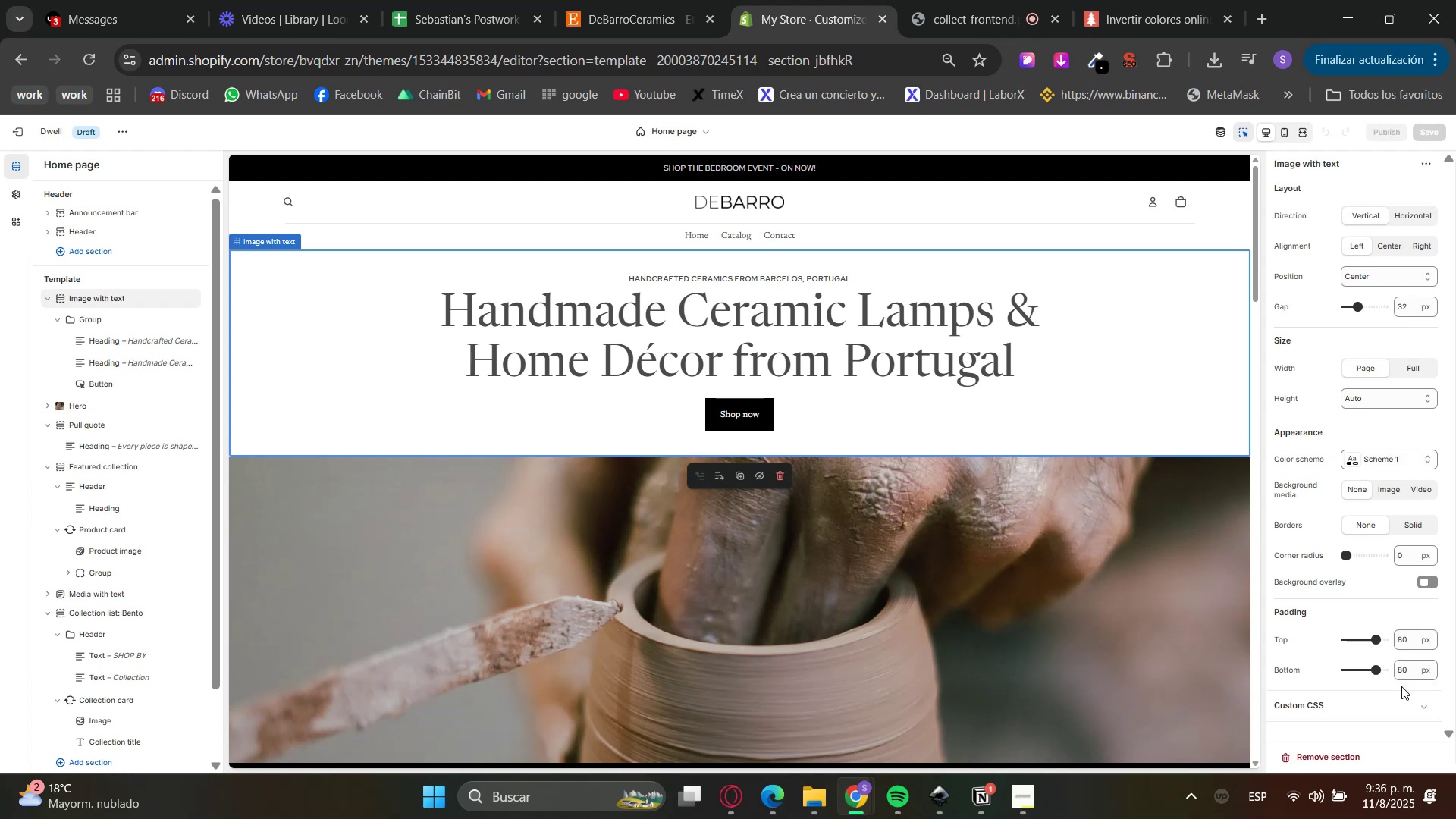 
triple_click([1401, 686])
 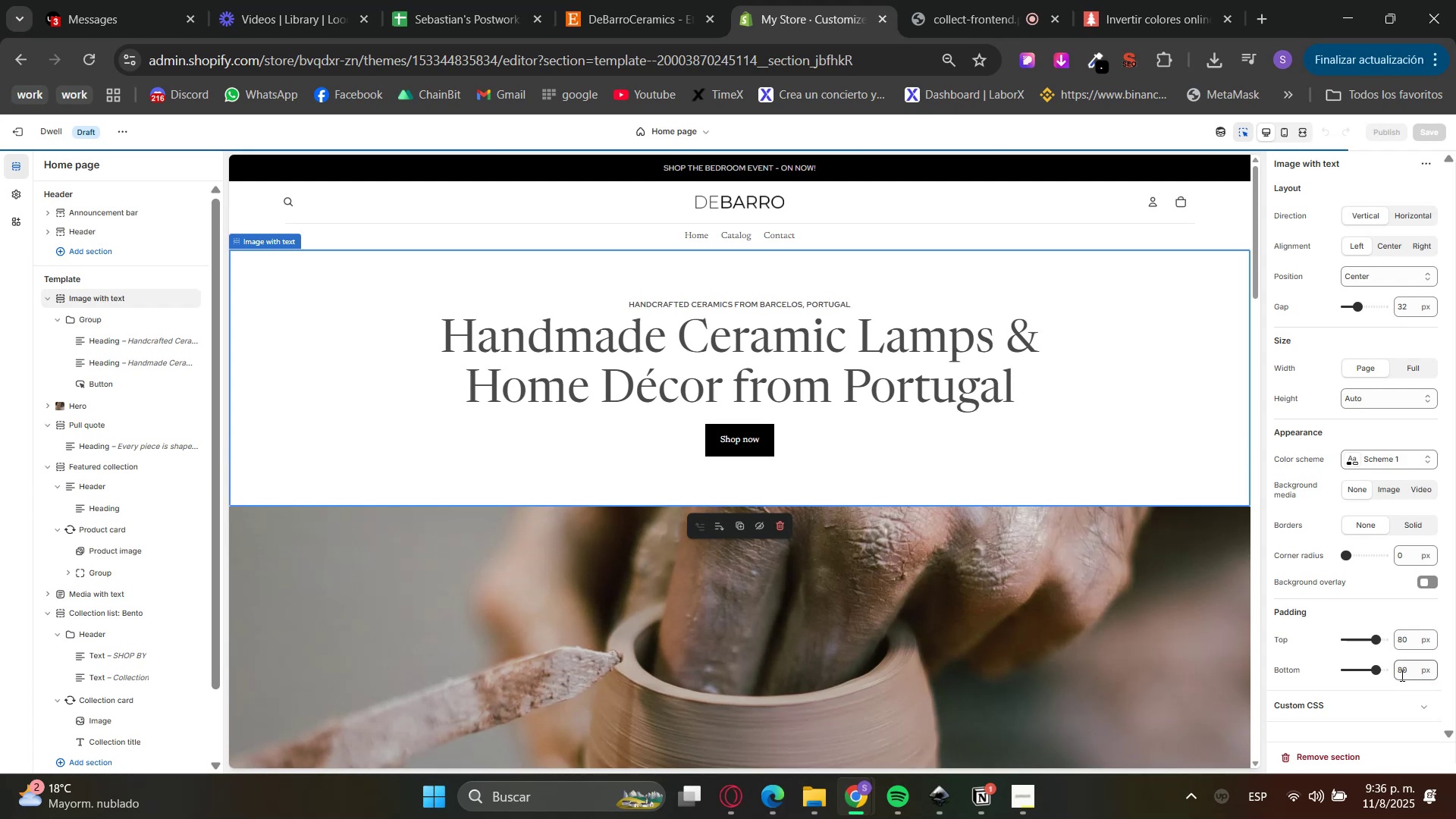 
double_click([1401, 675])
 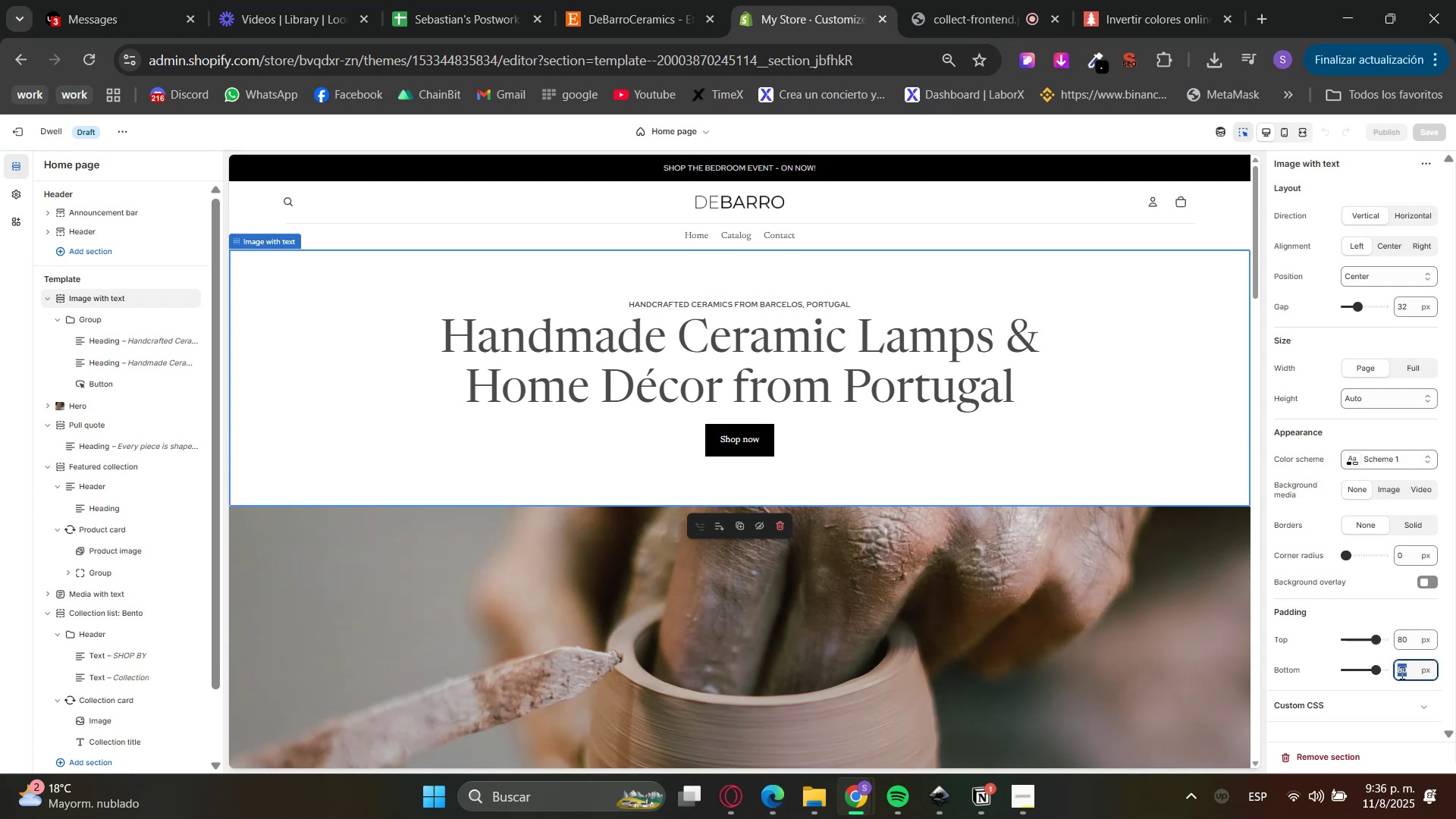 
key(Numpad4)
 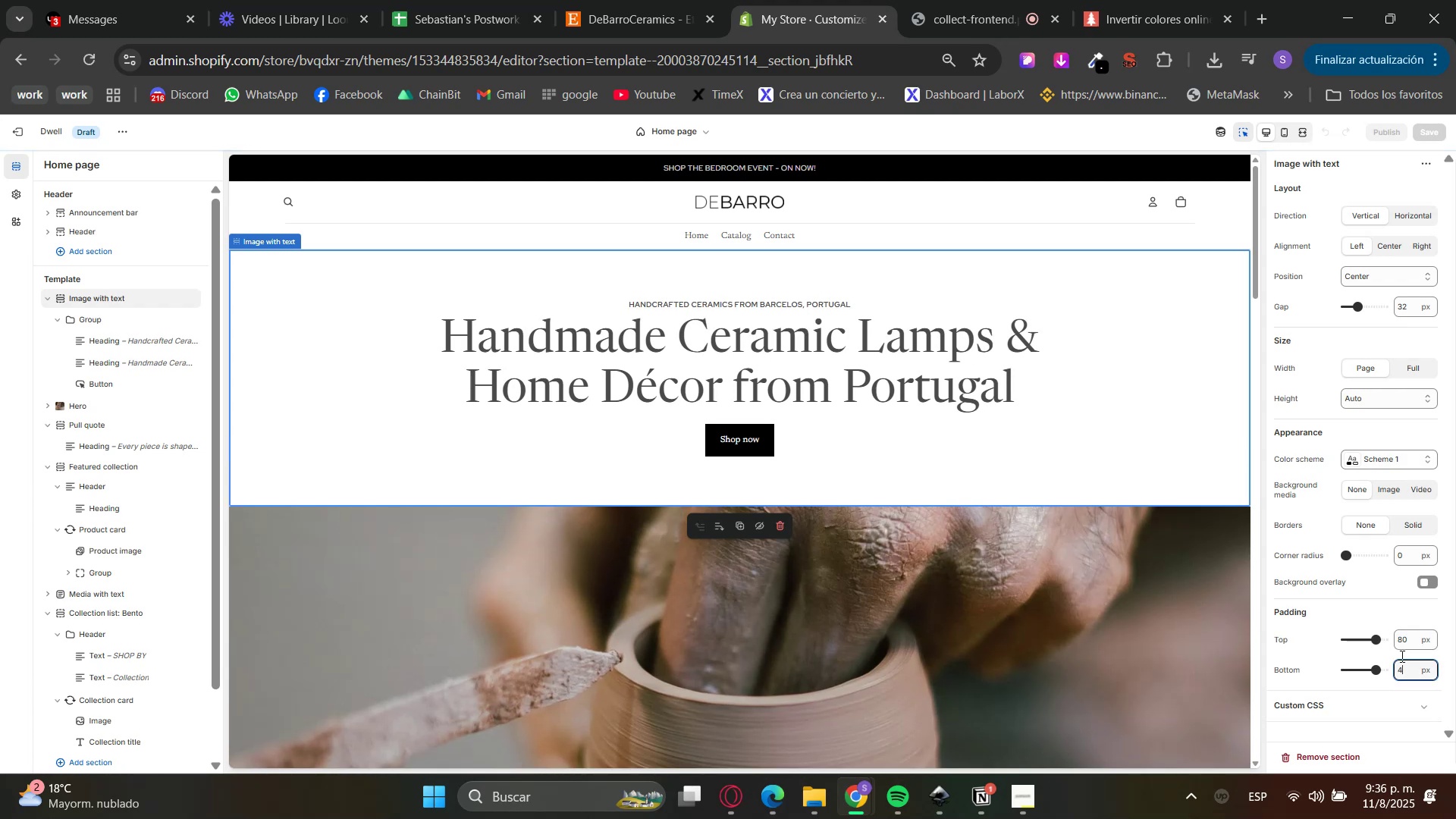 
key(Numpad0)
 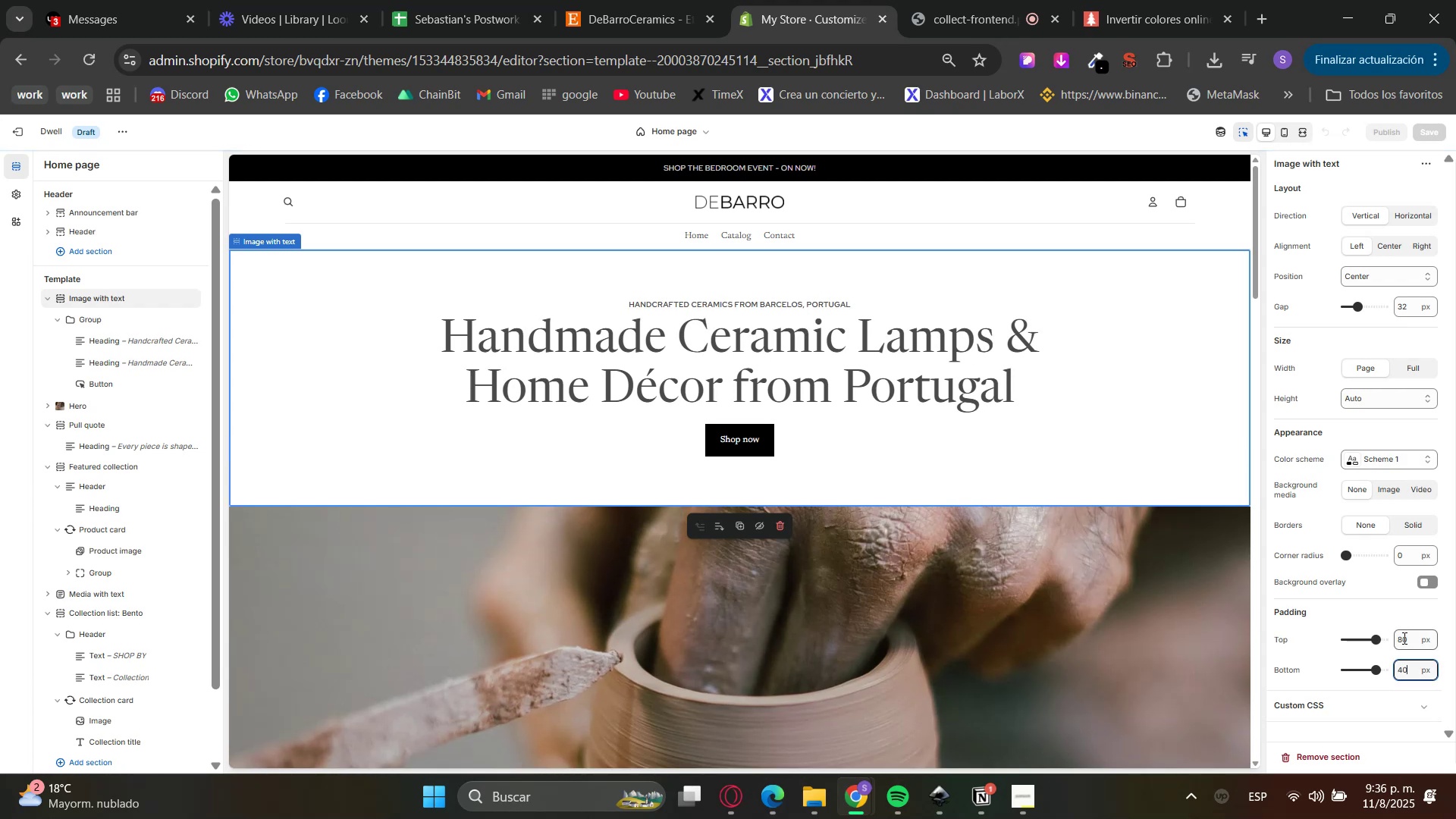 
triple_click([1403, 638])
 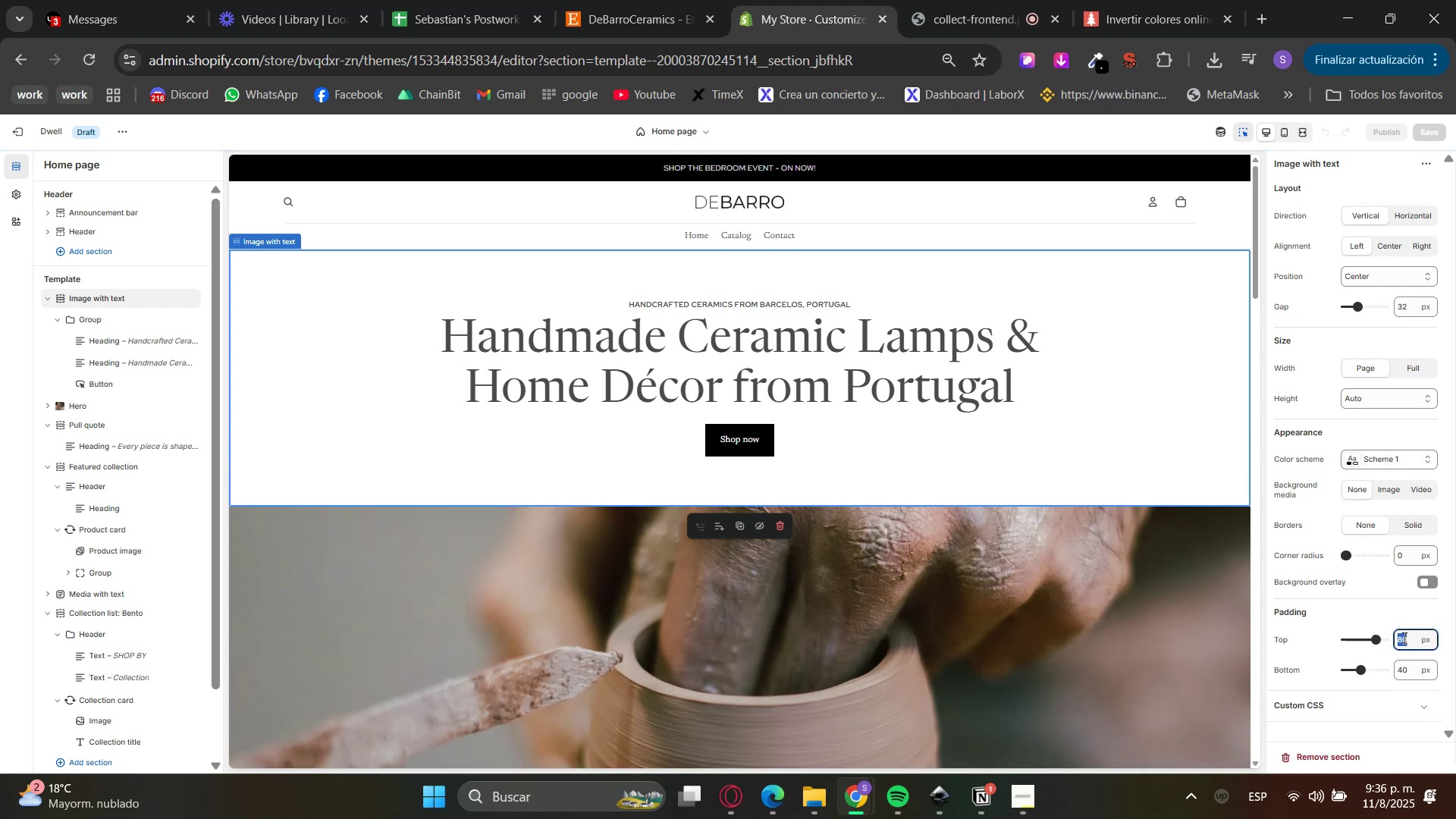 
key(Numpad4)
 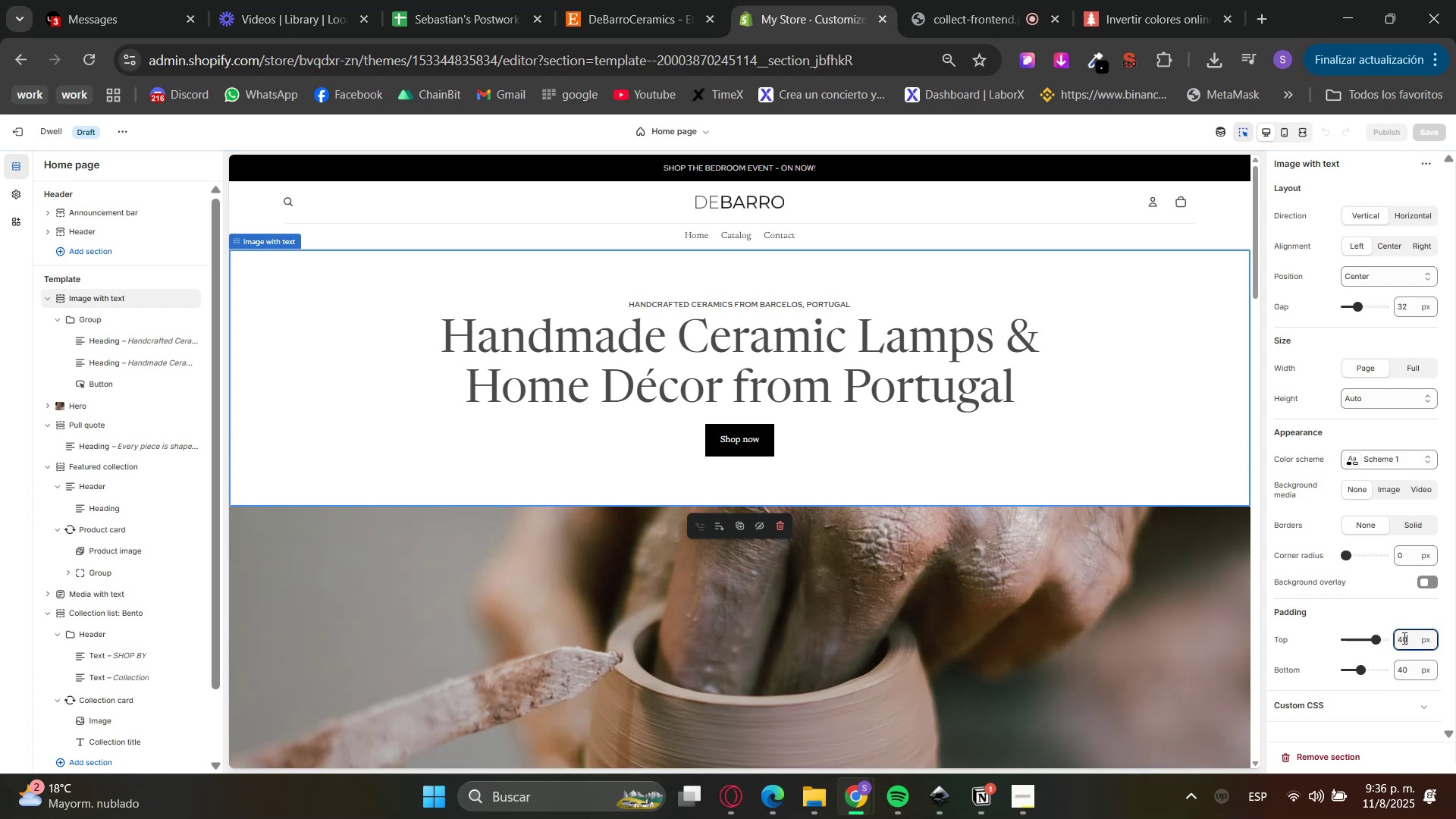 
triple_click([1403, 638])
 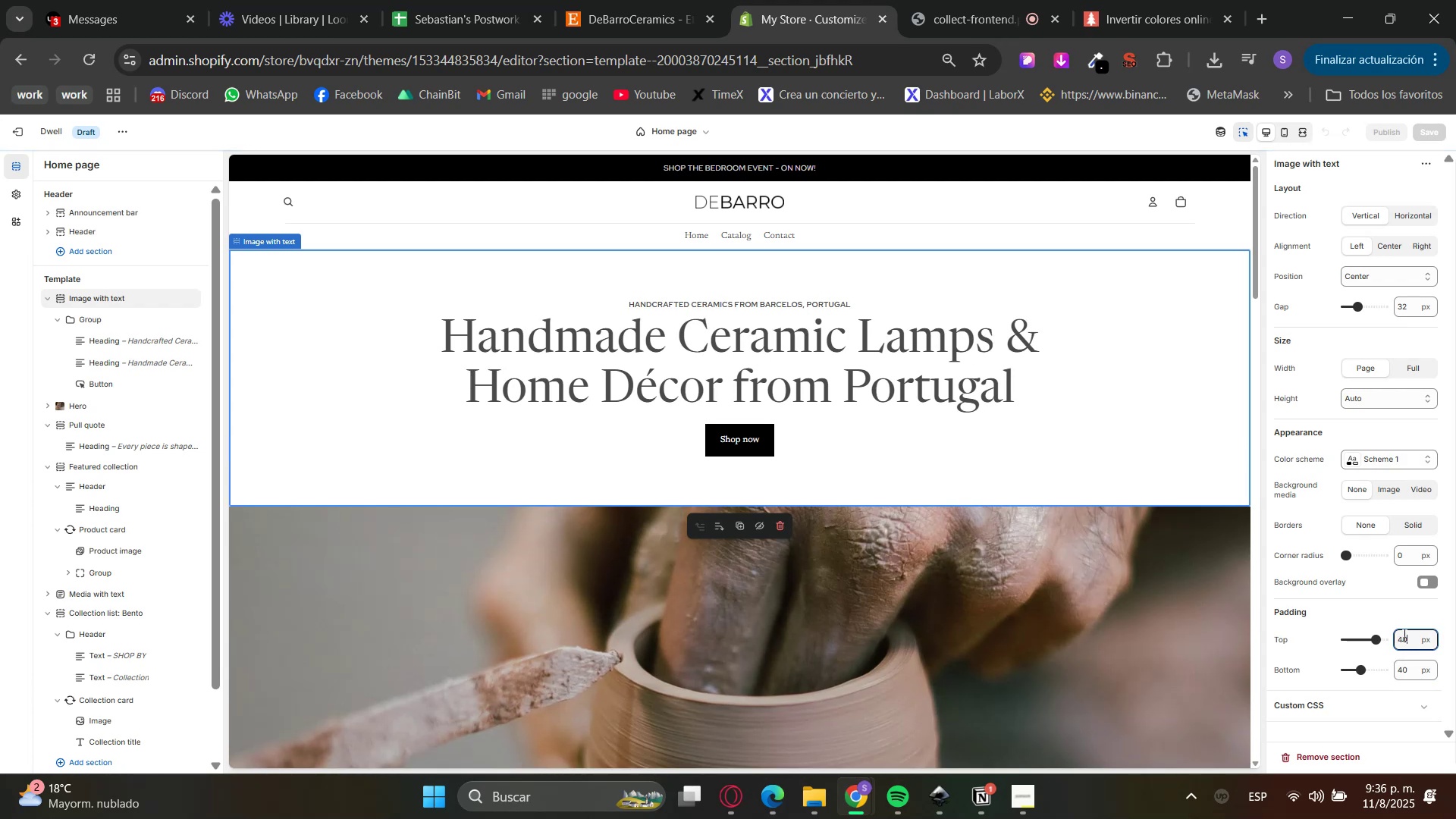 
key(Numpad0)
 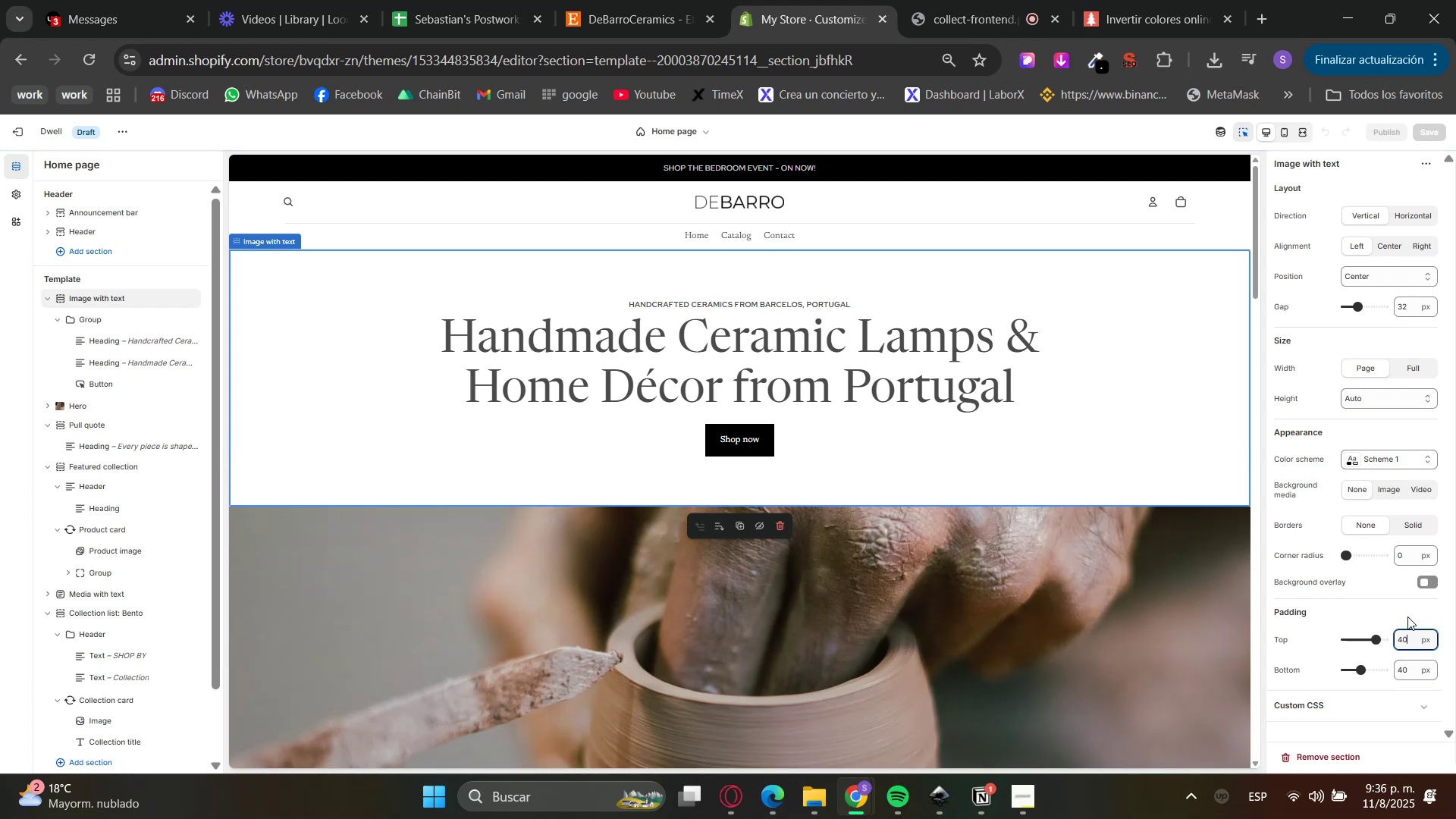 
triple_click([1407, 616])
 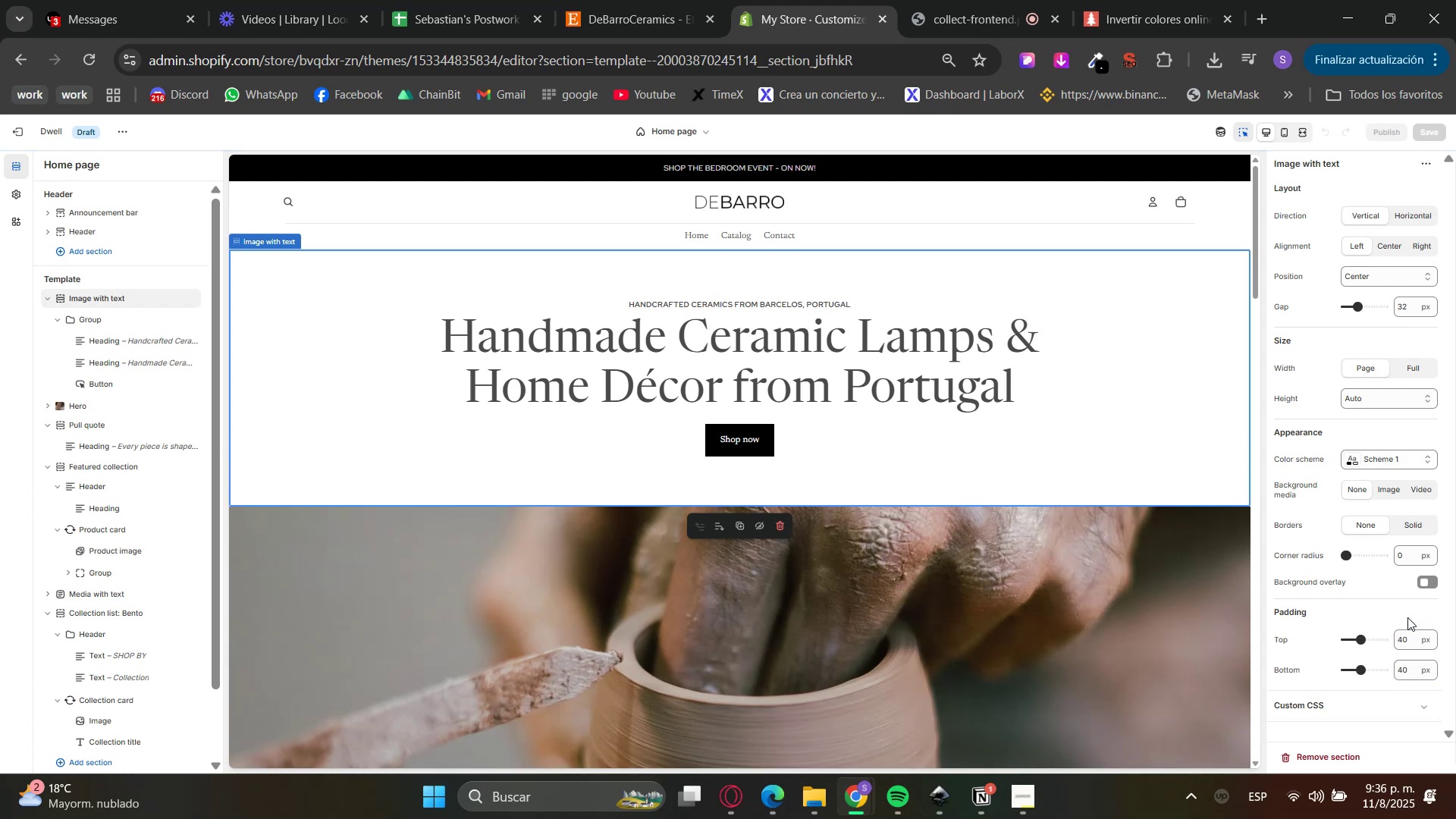 
key(Numpad4)
 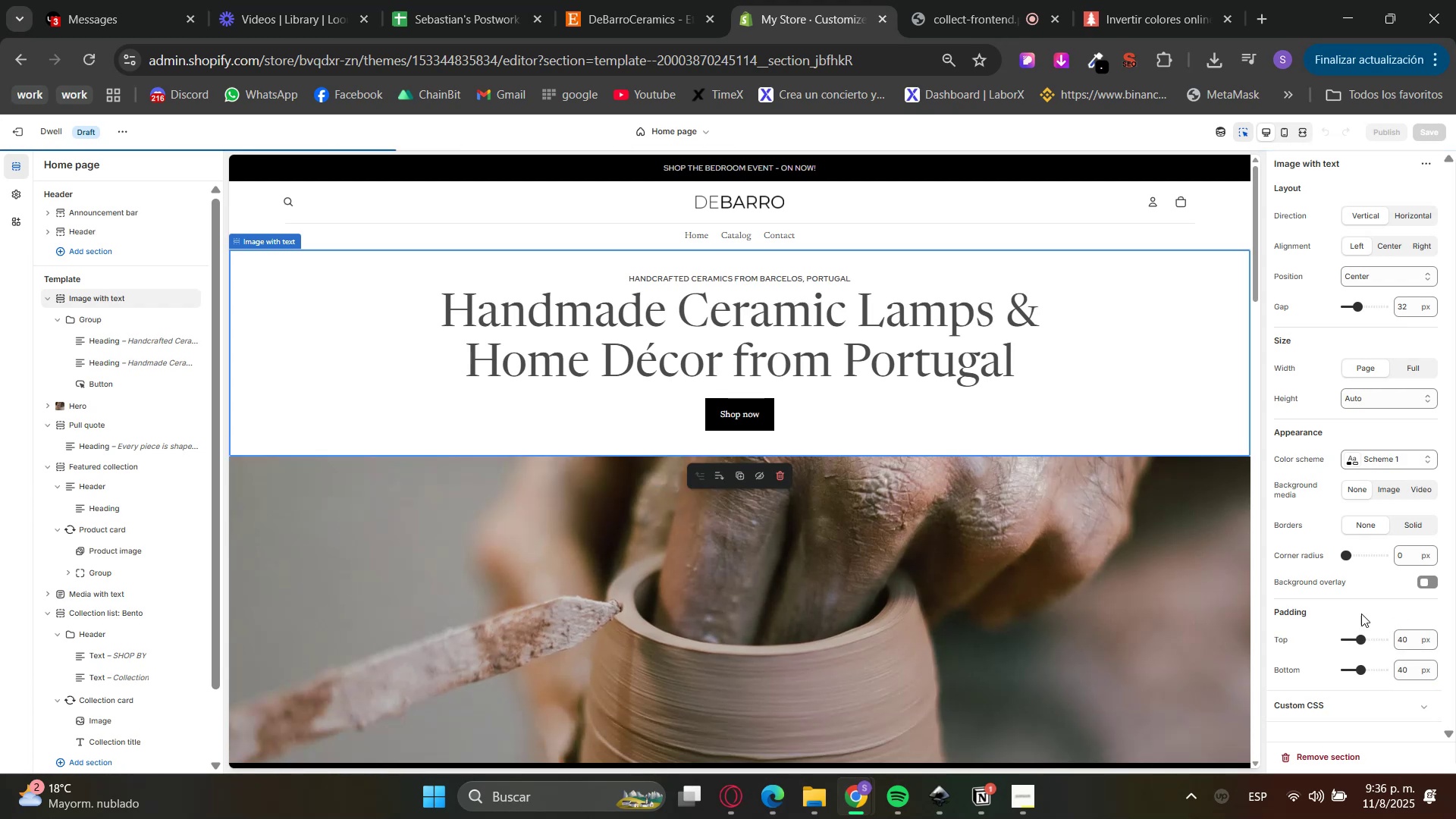 
scroll: coordinate [960, 472], scroll_direction: down, amount: 14.0
 